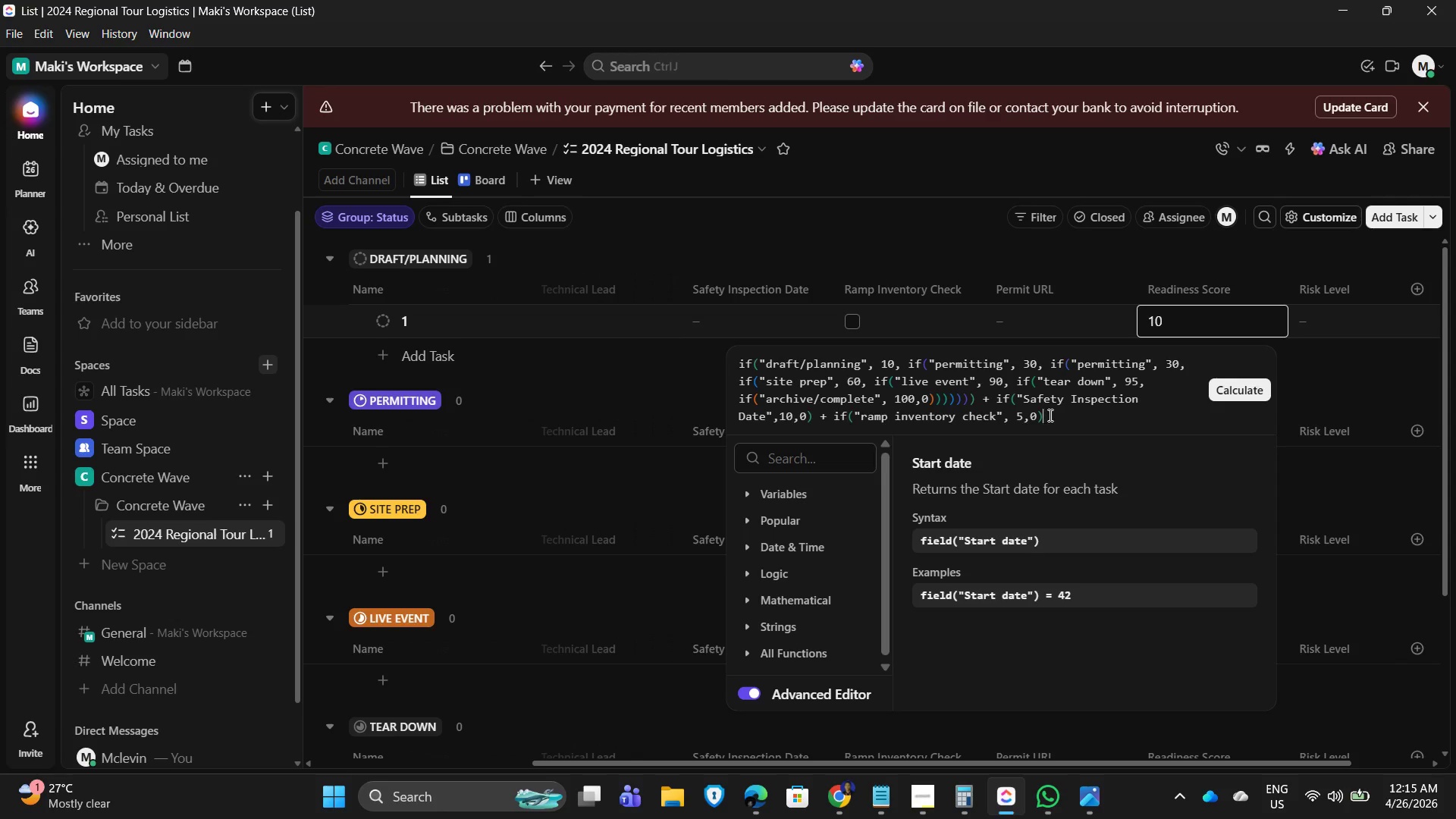 
left_click([1050, 415])
 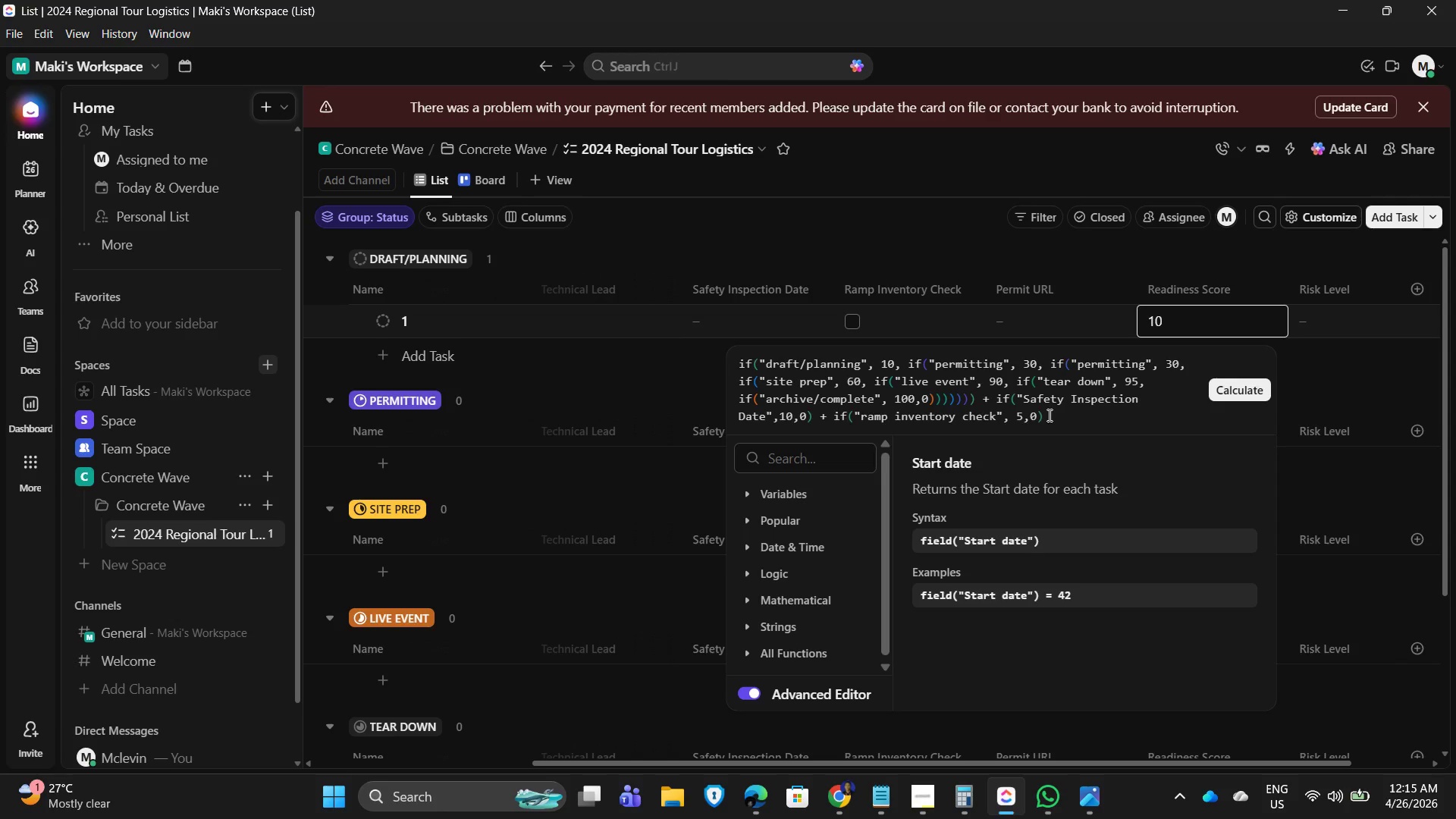 
key(Control+A)
 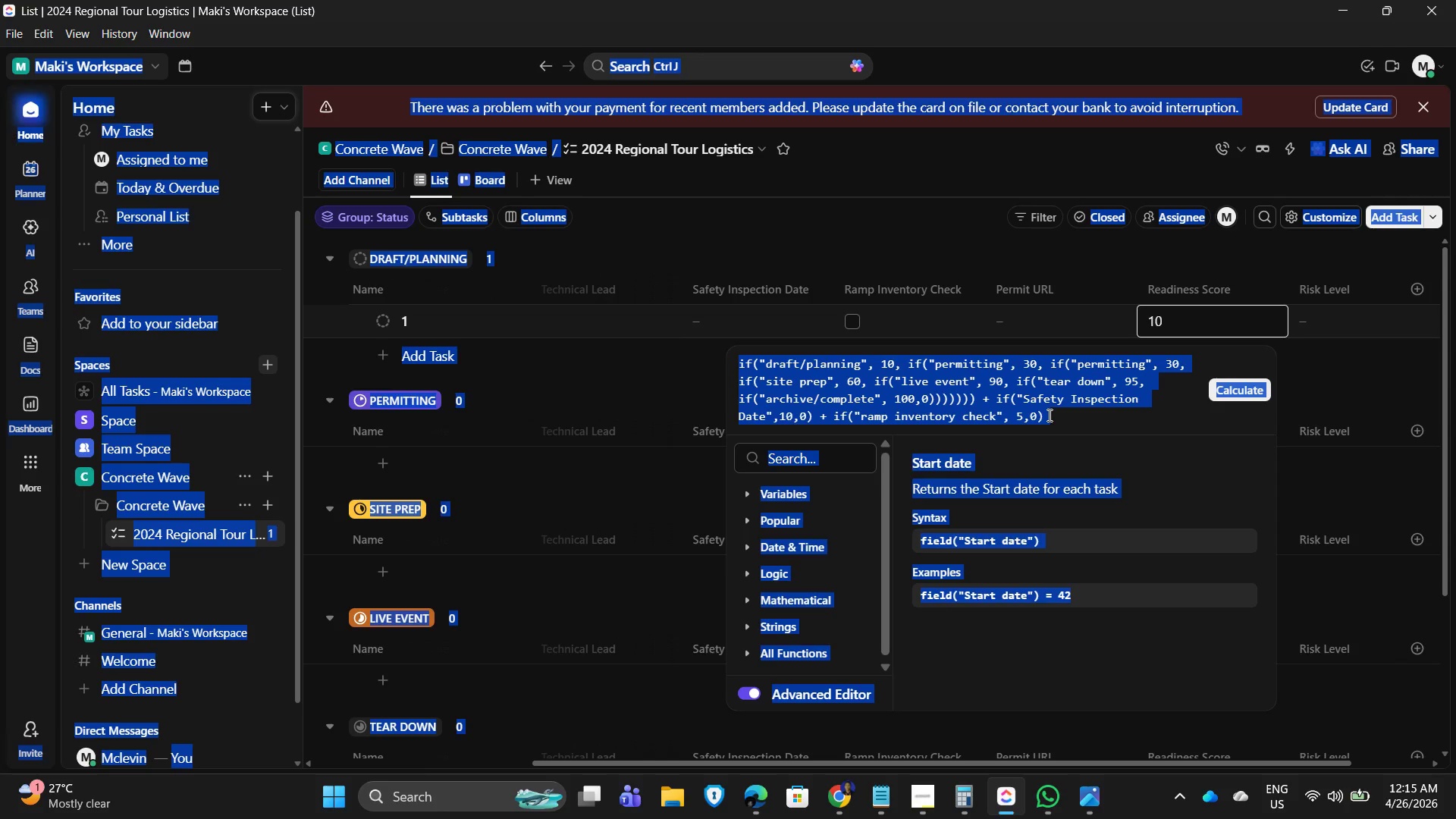 
left_click([1048, 415])
 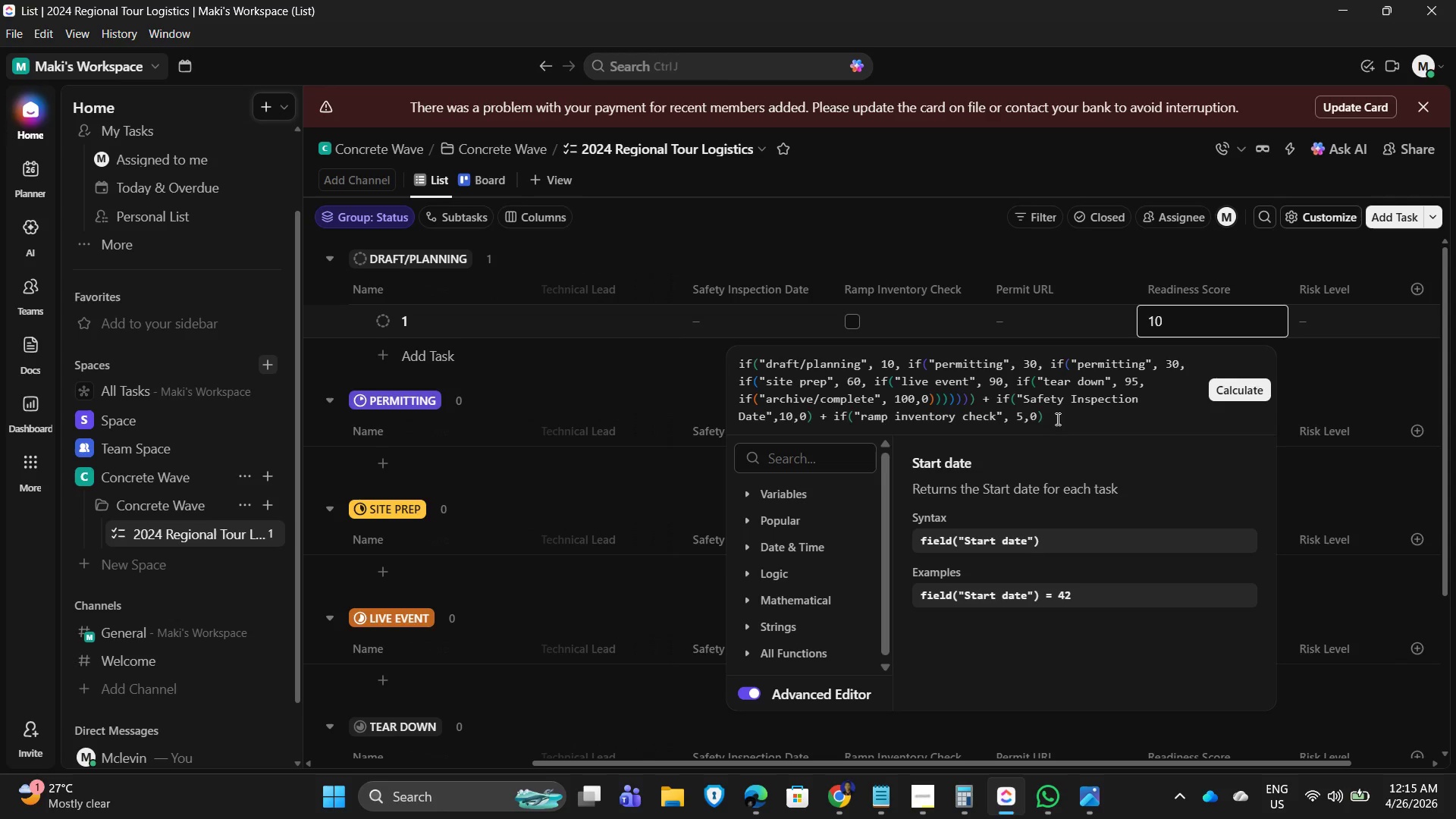 
left_click_drag(start_coordinate=[1056, 419], to_coordinate=[786, 384])
 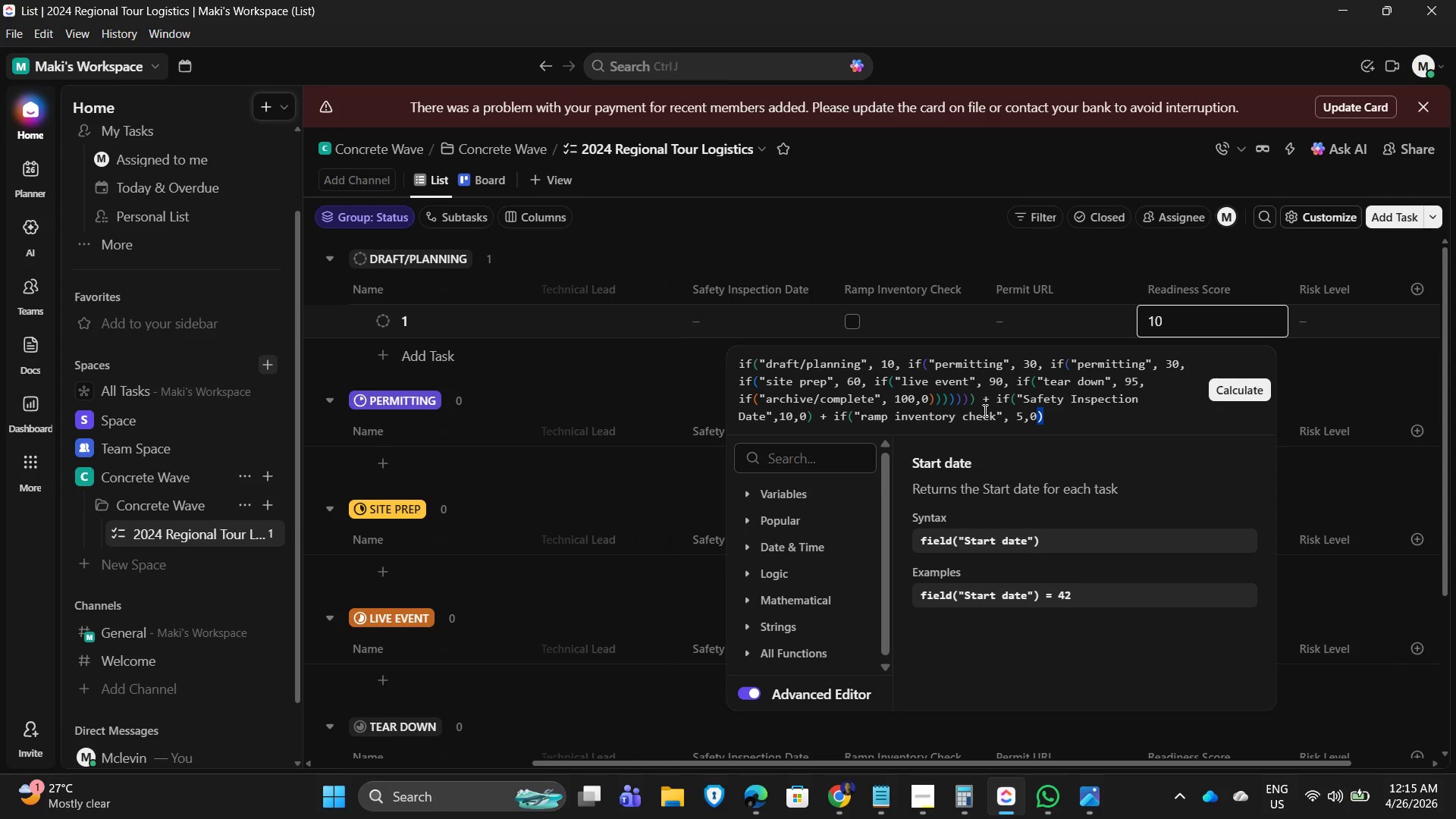 
key(Control+A)
 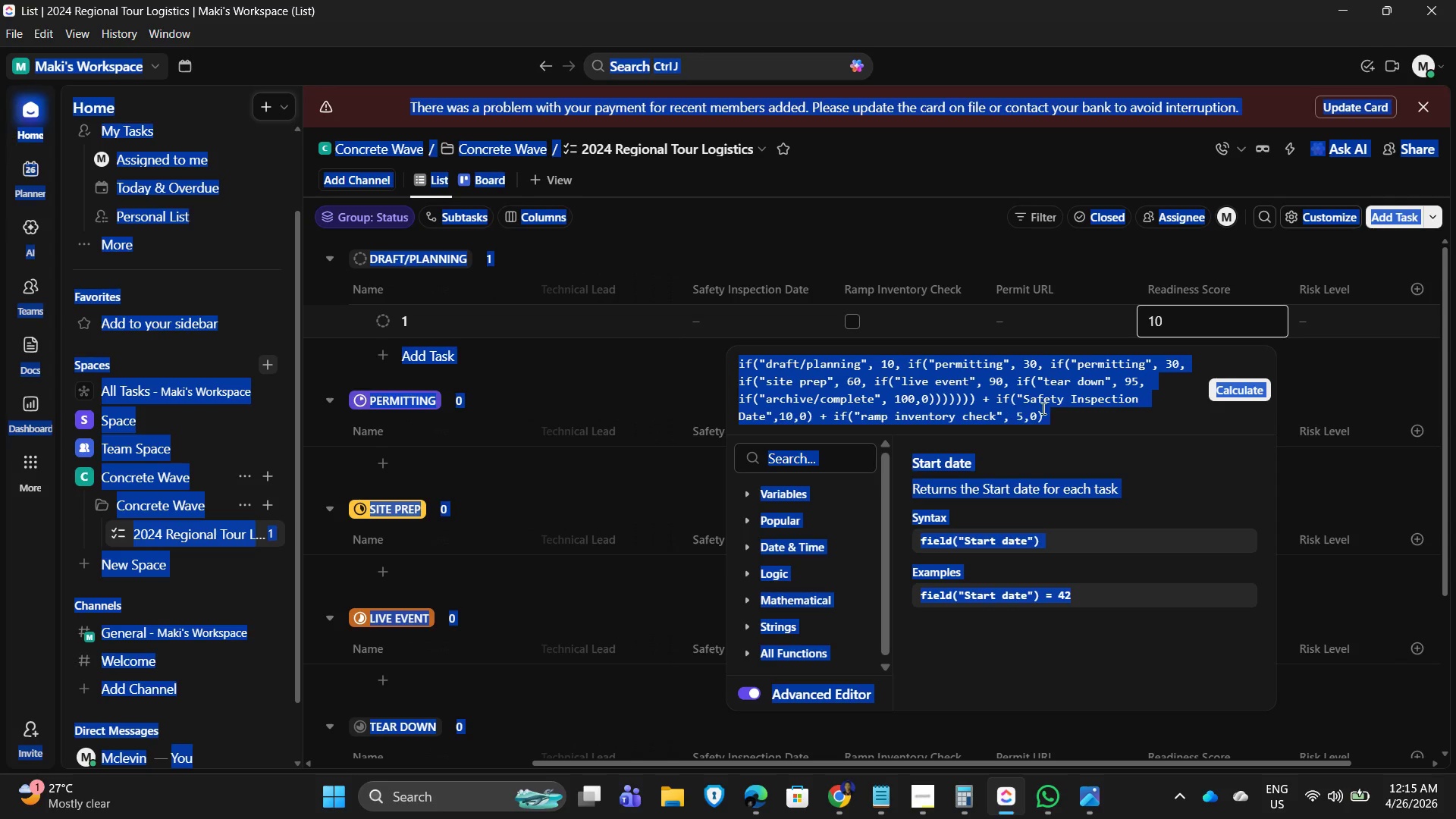 
left_click([1045, 408])
 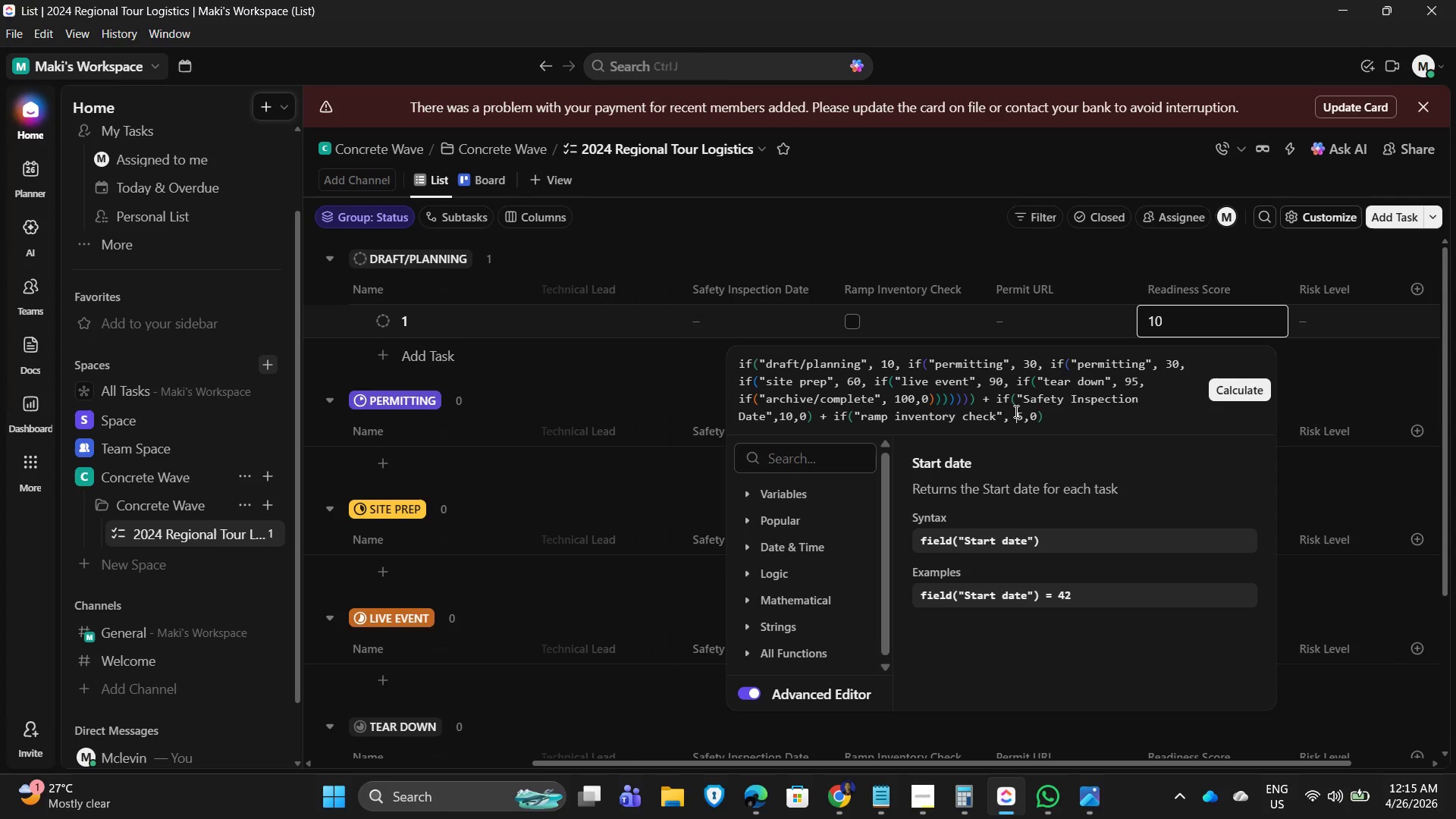 
double_click([1015, 411])
 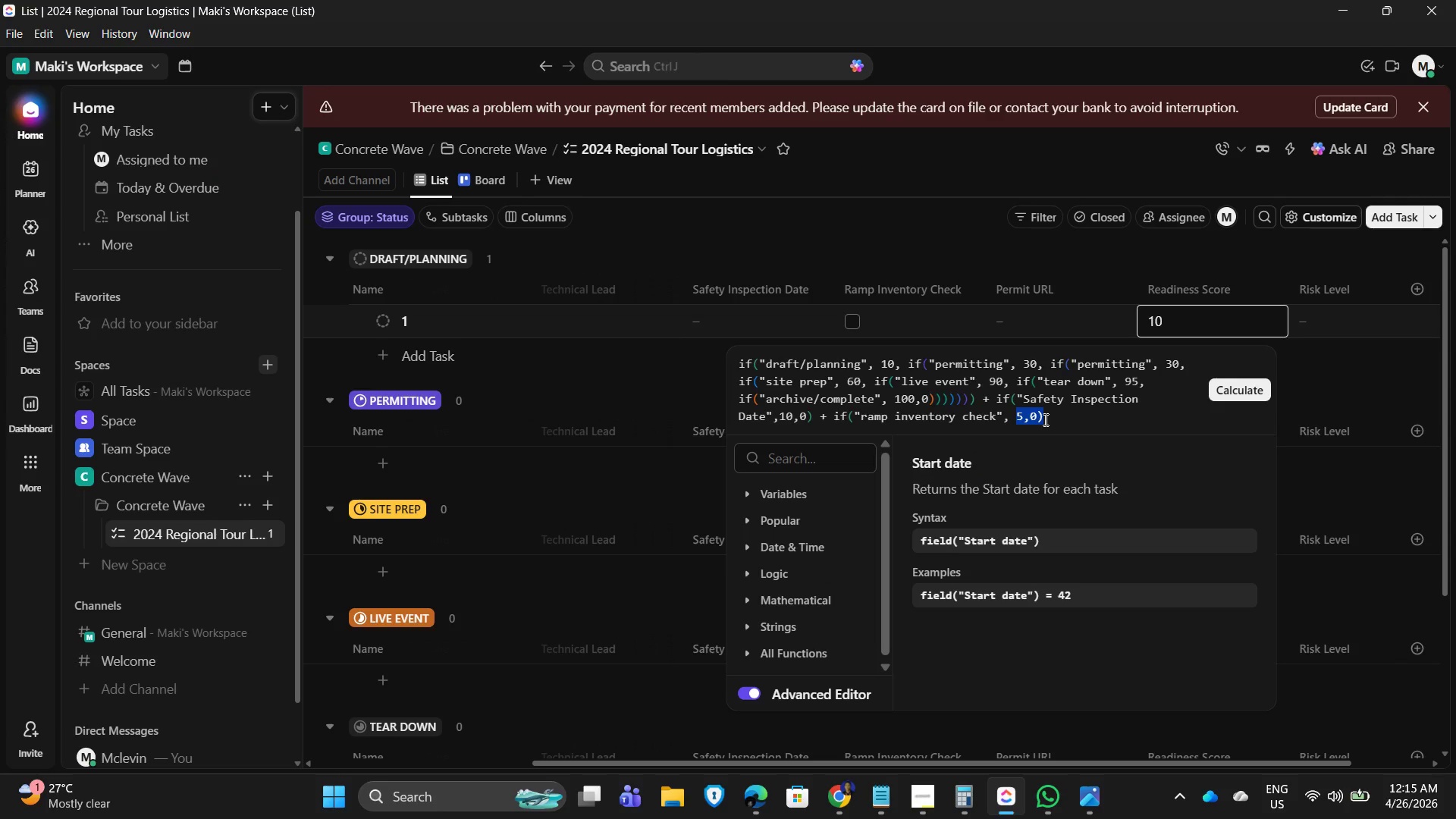 
key(Control+A)
 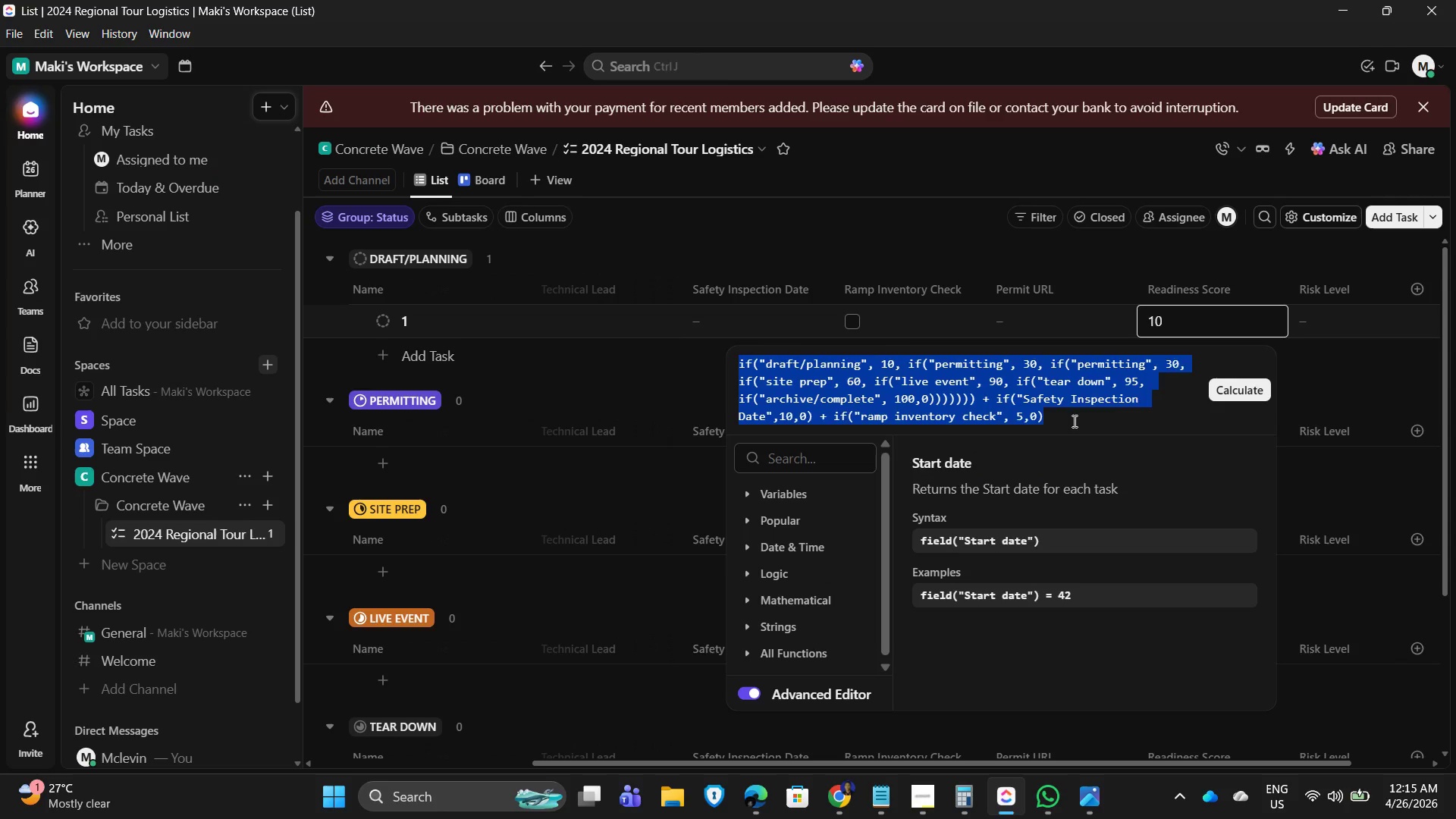 
left_click([1075, 421])
 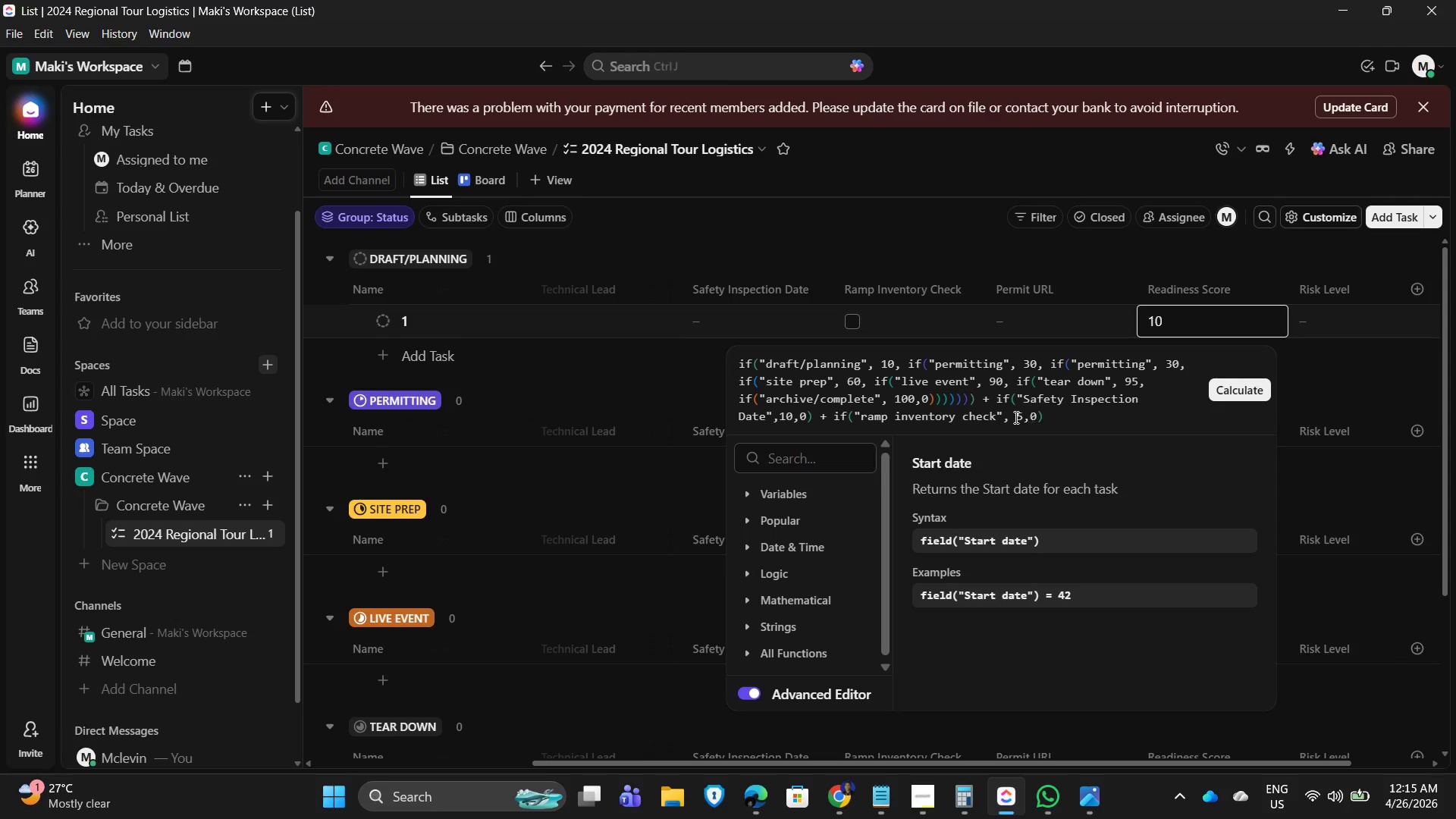 
double_click([1014, 417])
 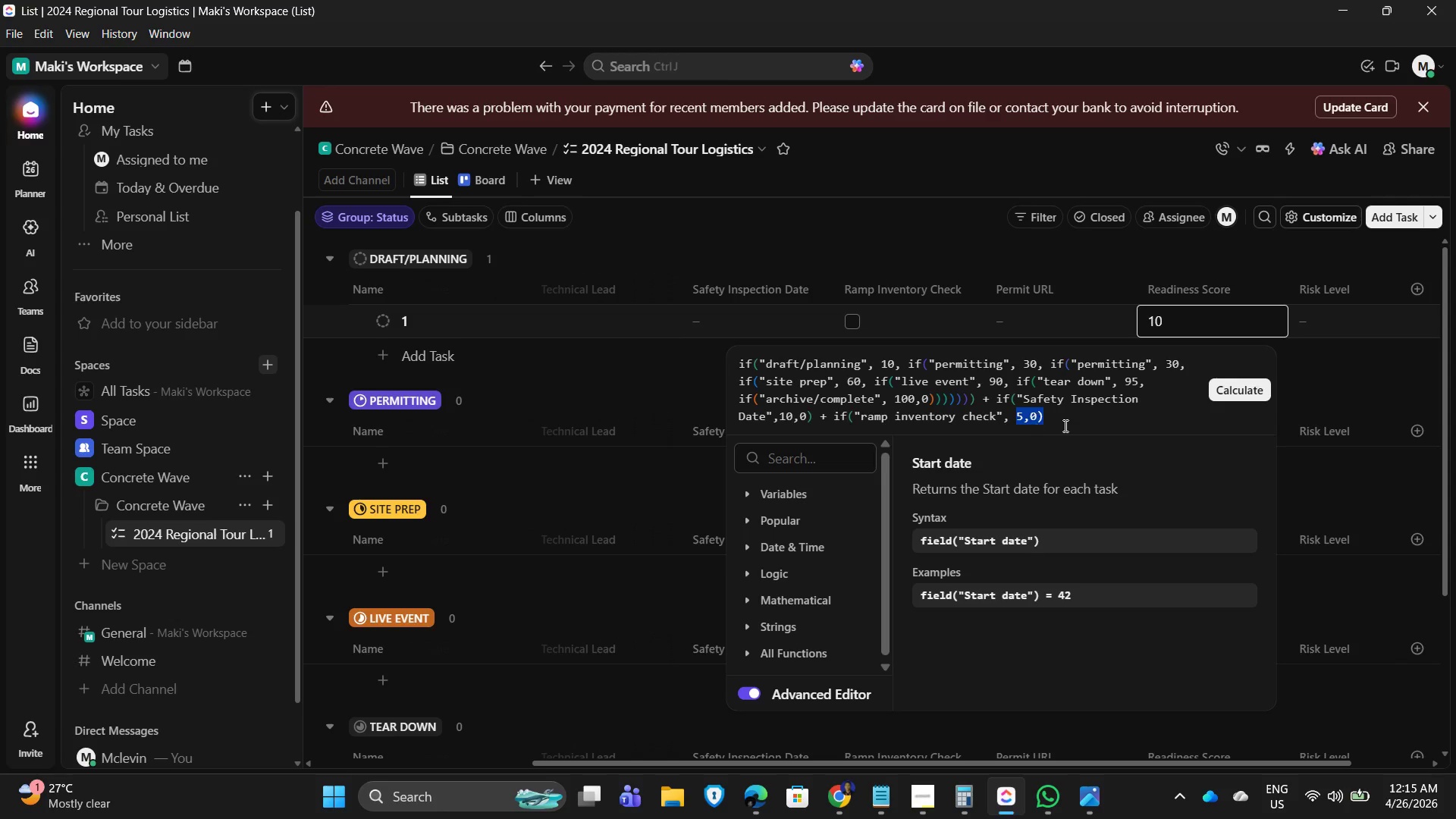 
key(Control+A)
 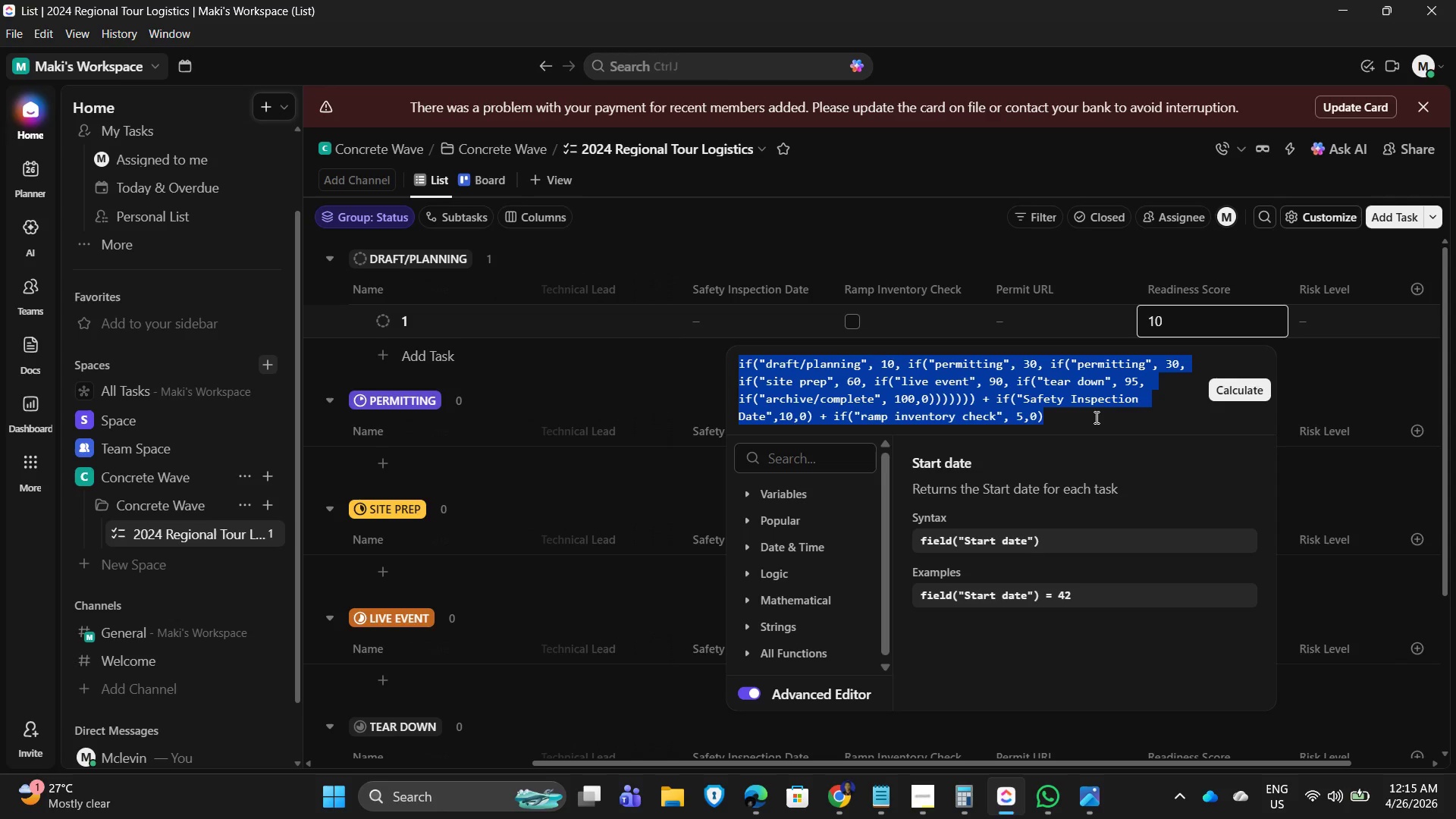 
key(Control+X)
 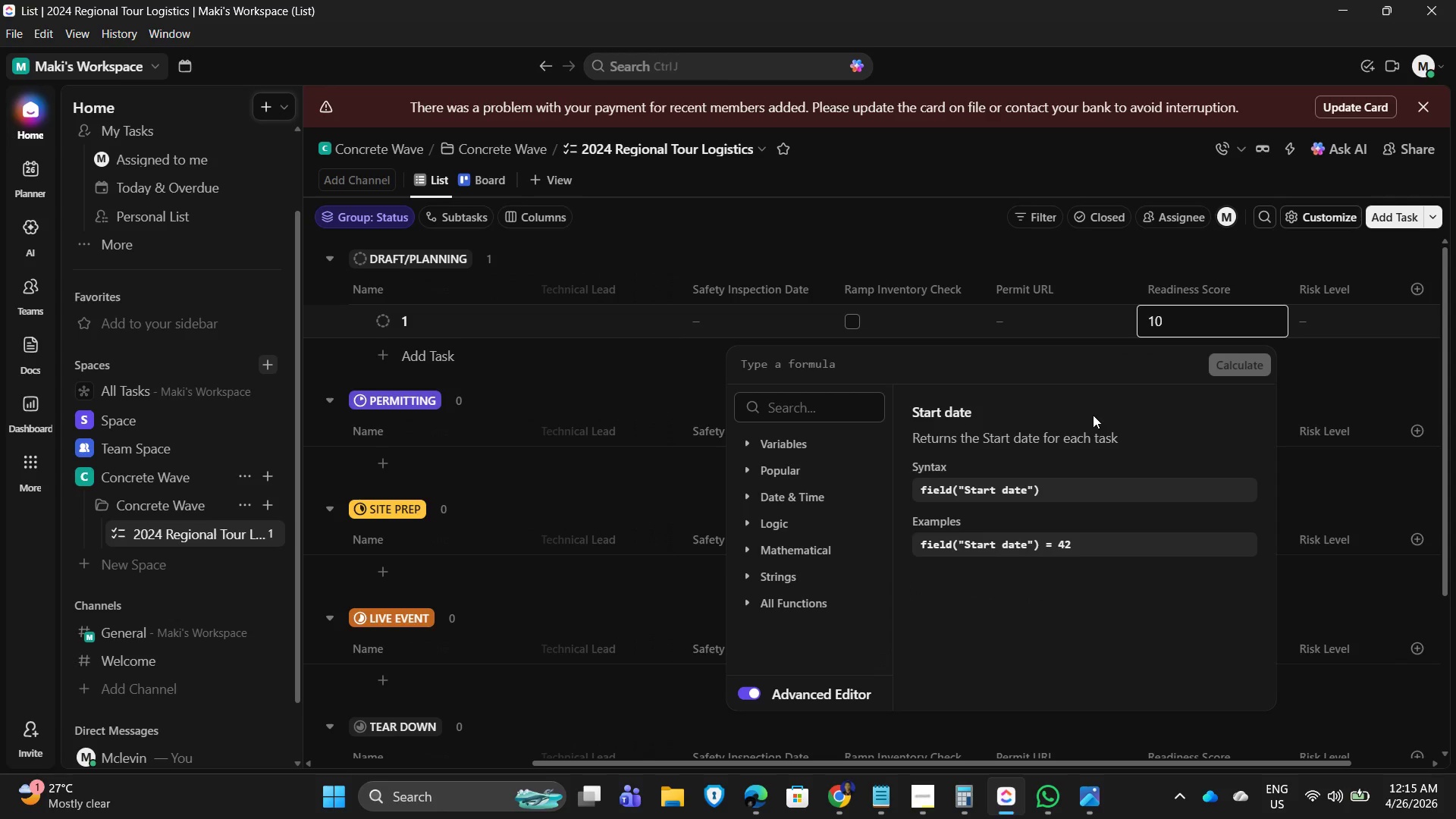 
key(Control+V)
 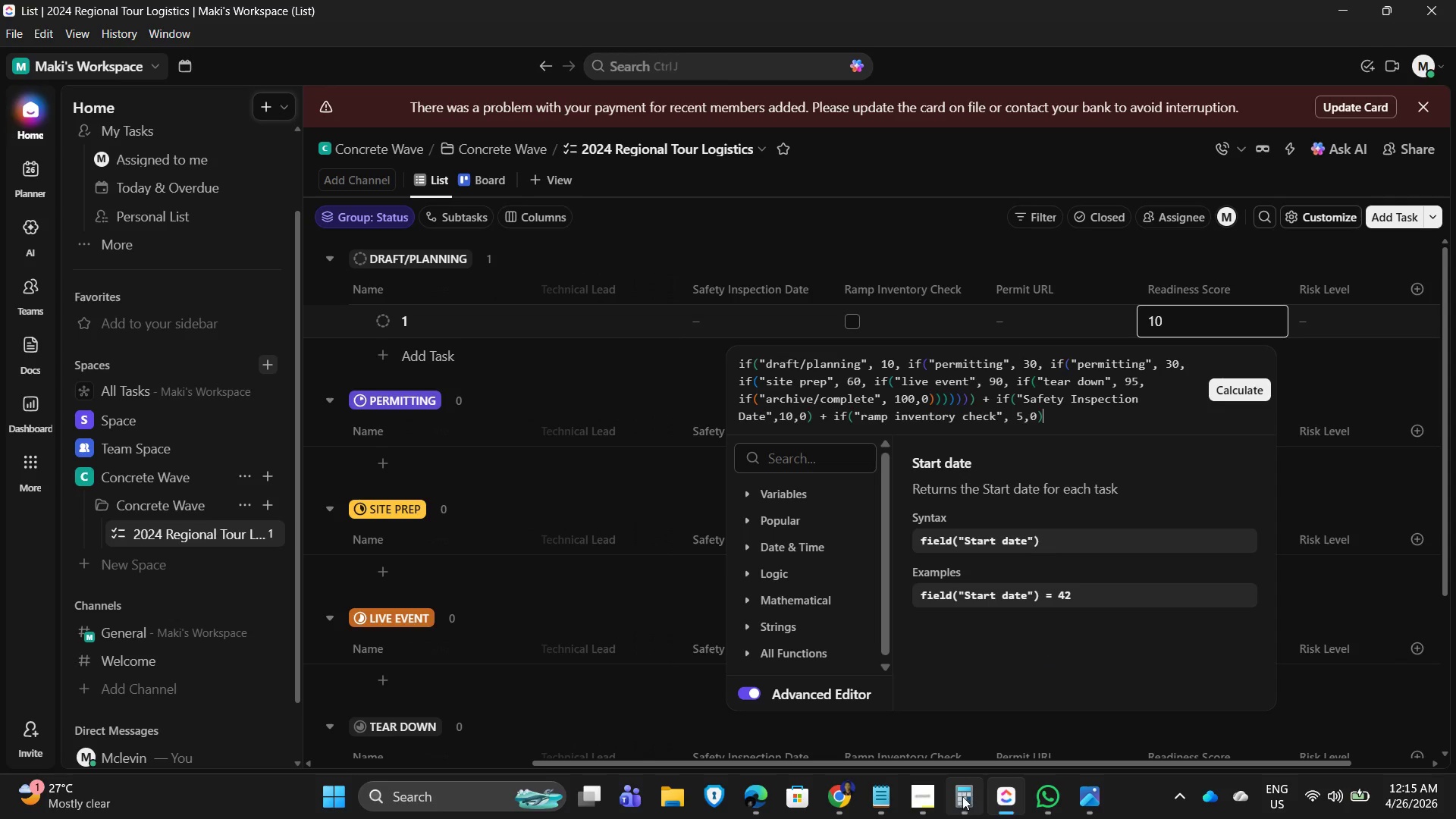 
left_click([877, 797])
 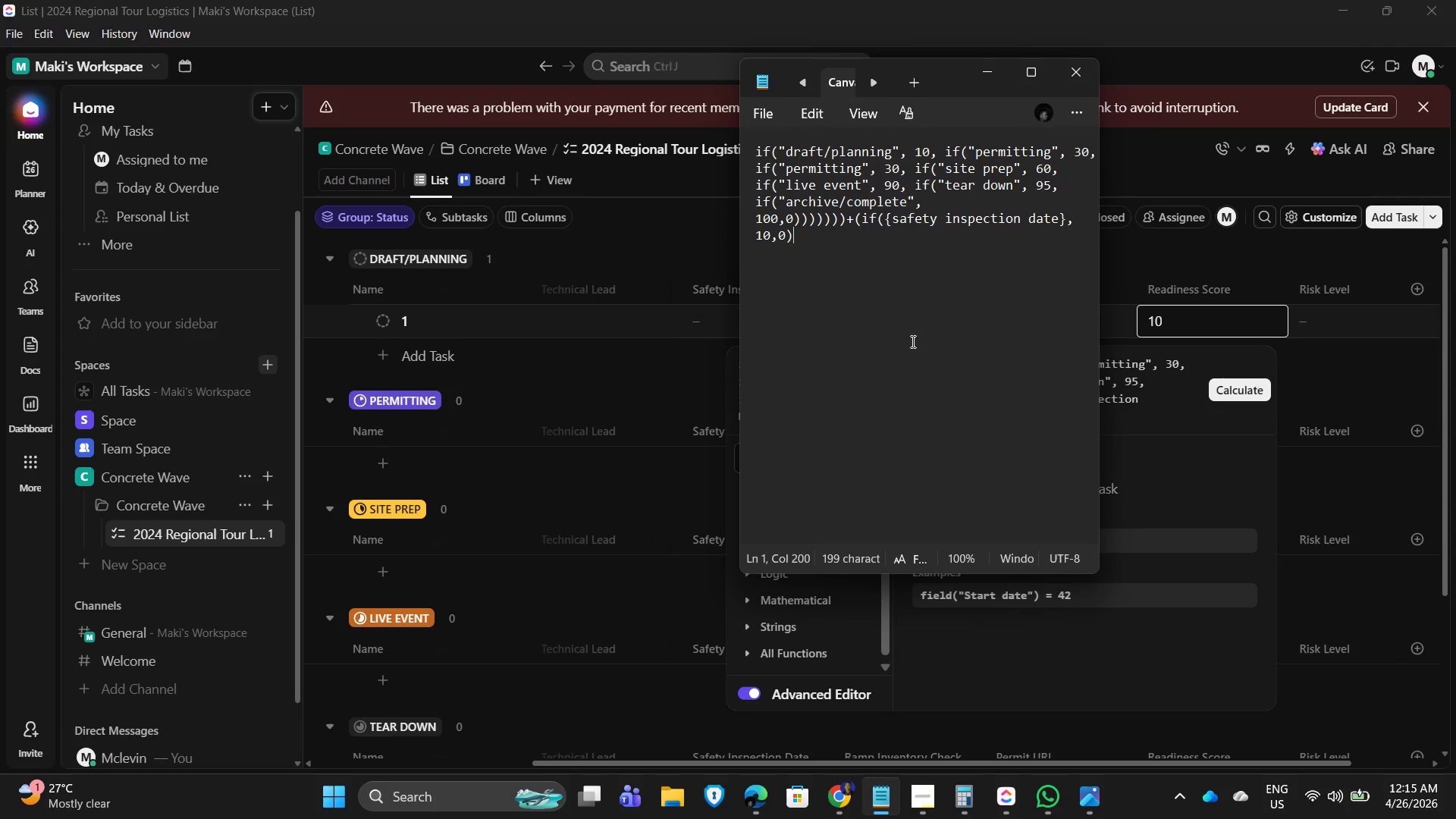 
left_click_drag(start_coordinate=[871, 256], to_coordinate=[857, 239])
 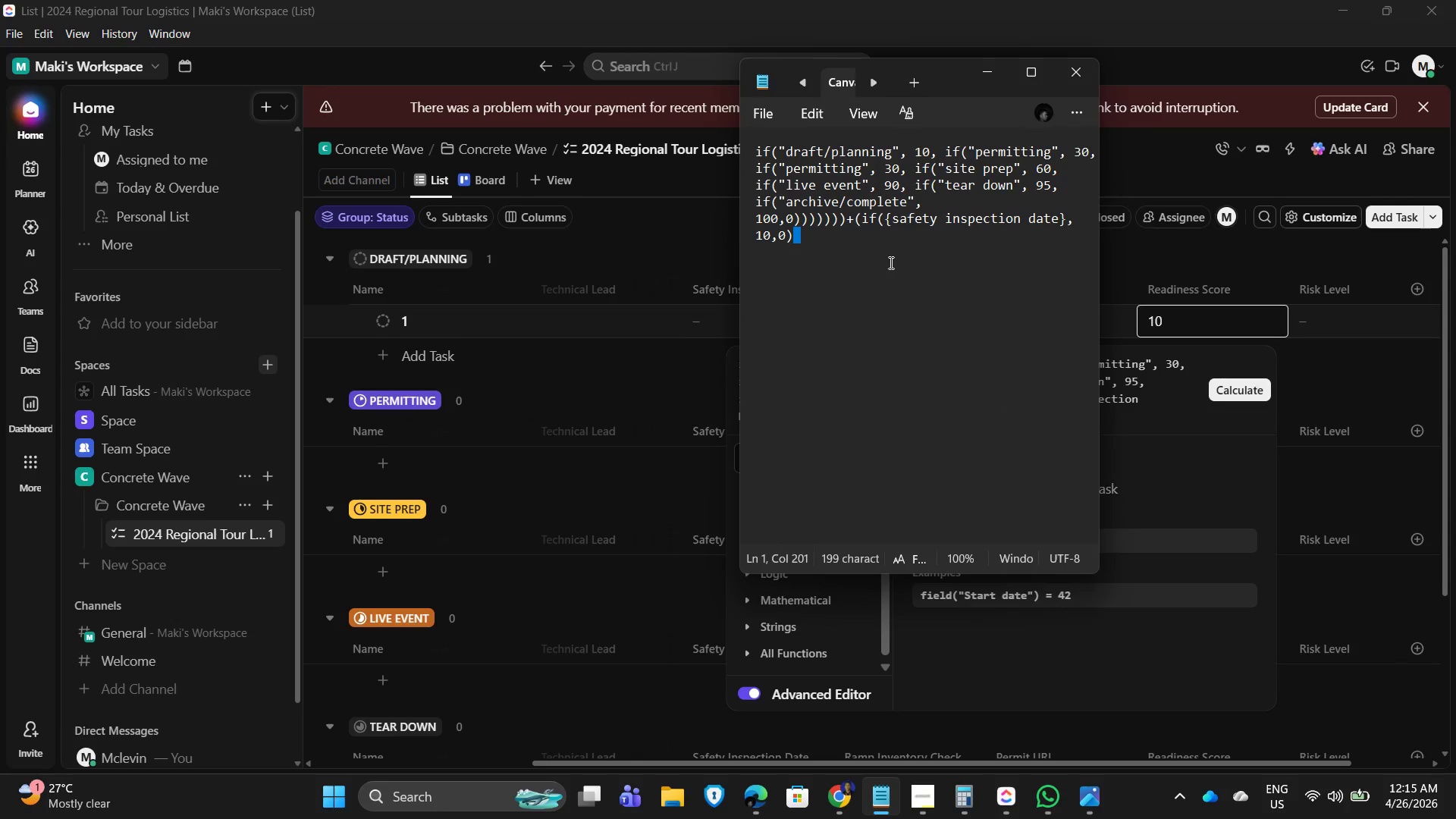 
key(Enter)
 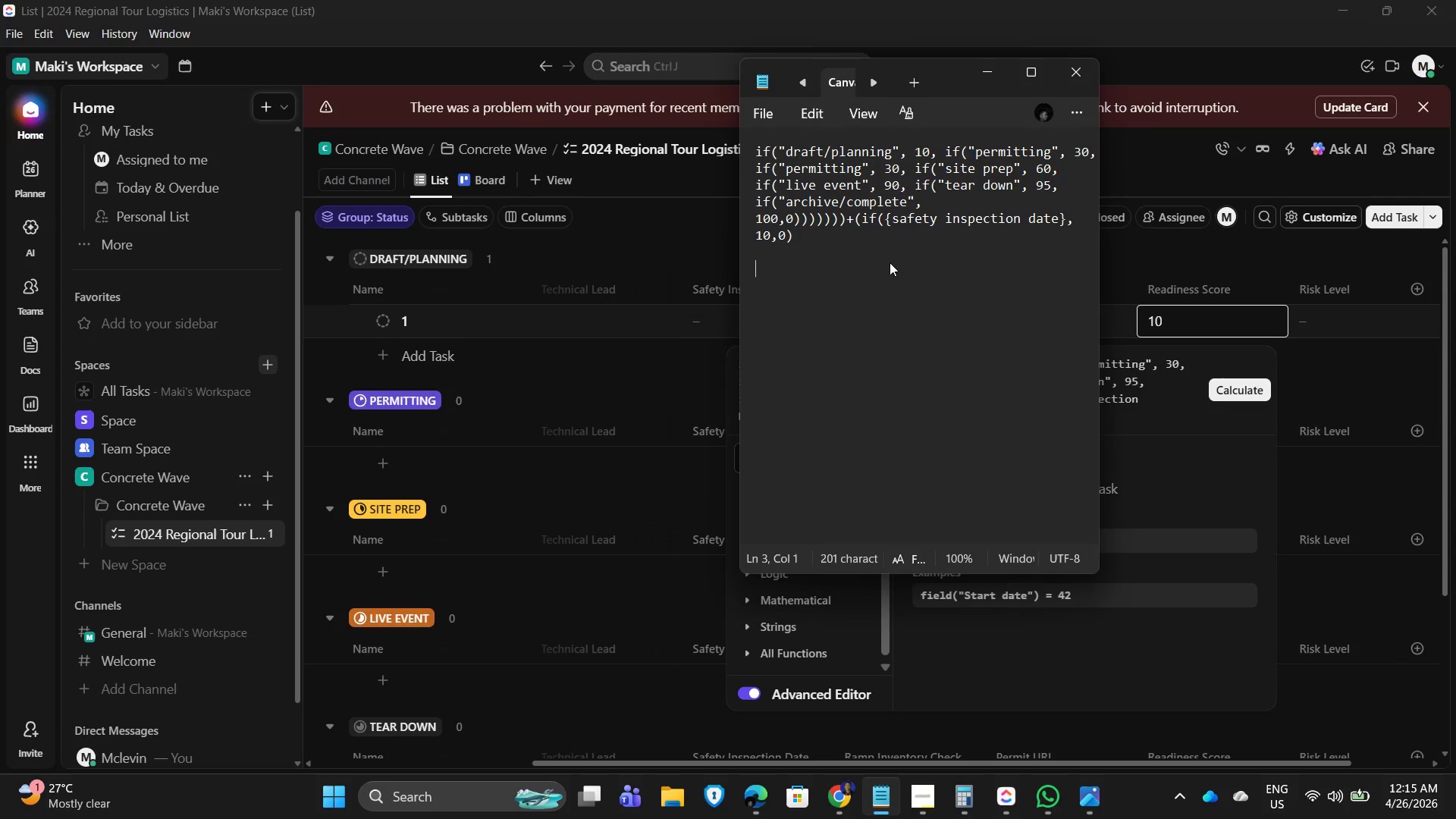 
key(Enter)
 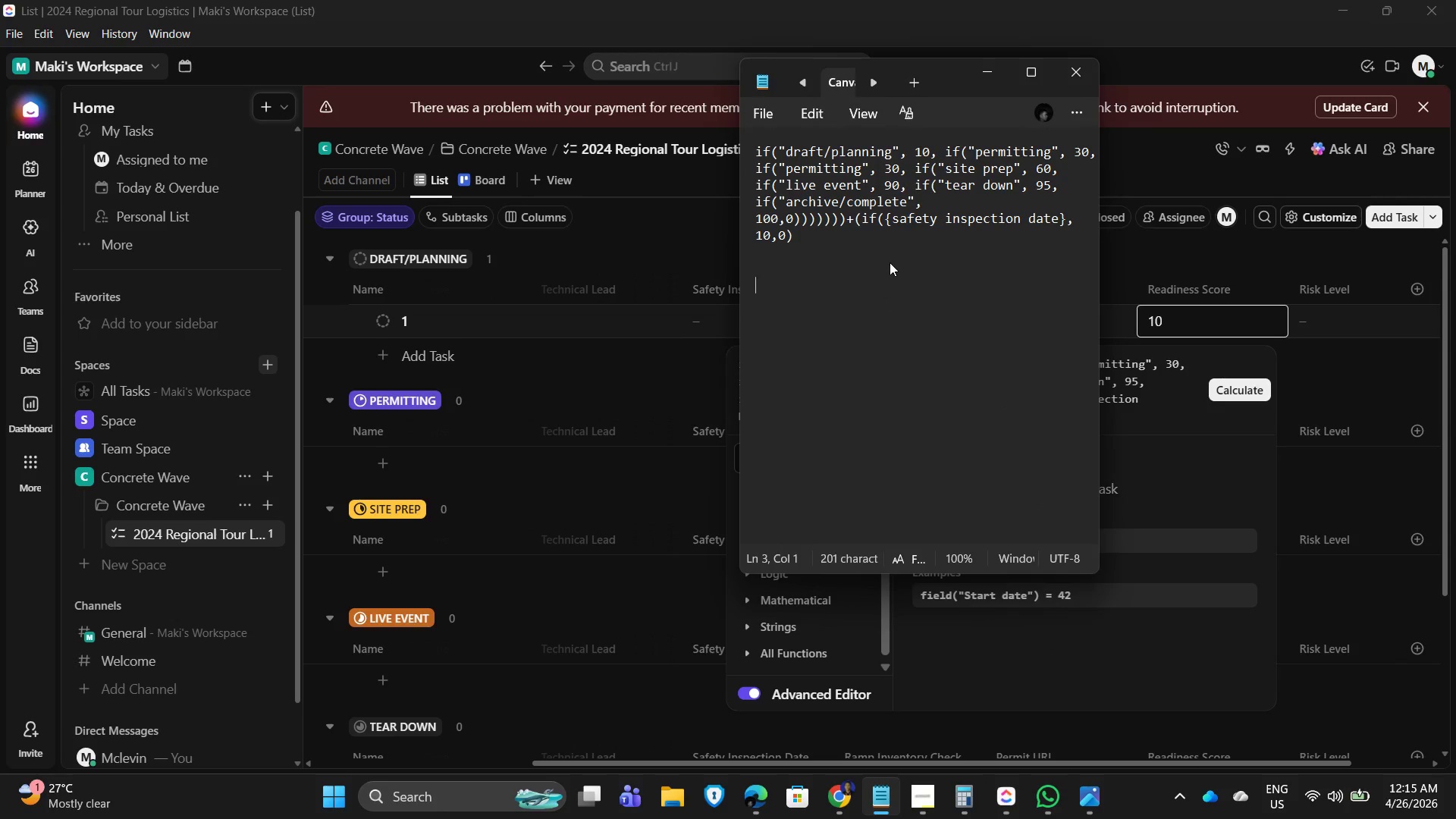 
key(Enter)
 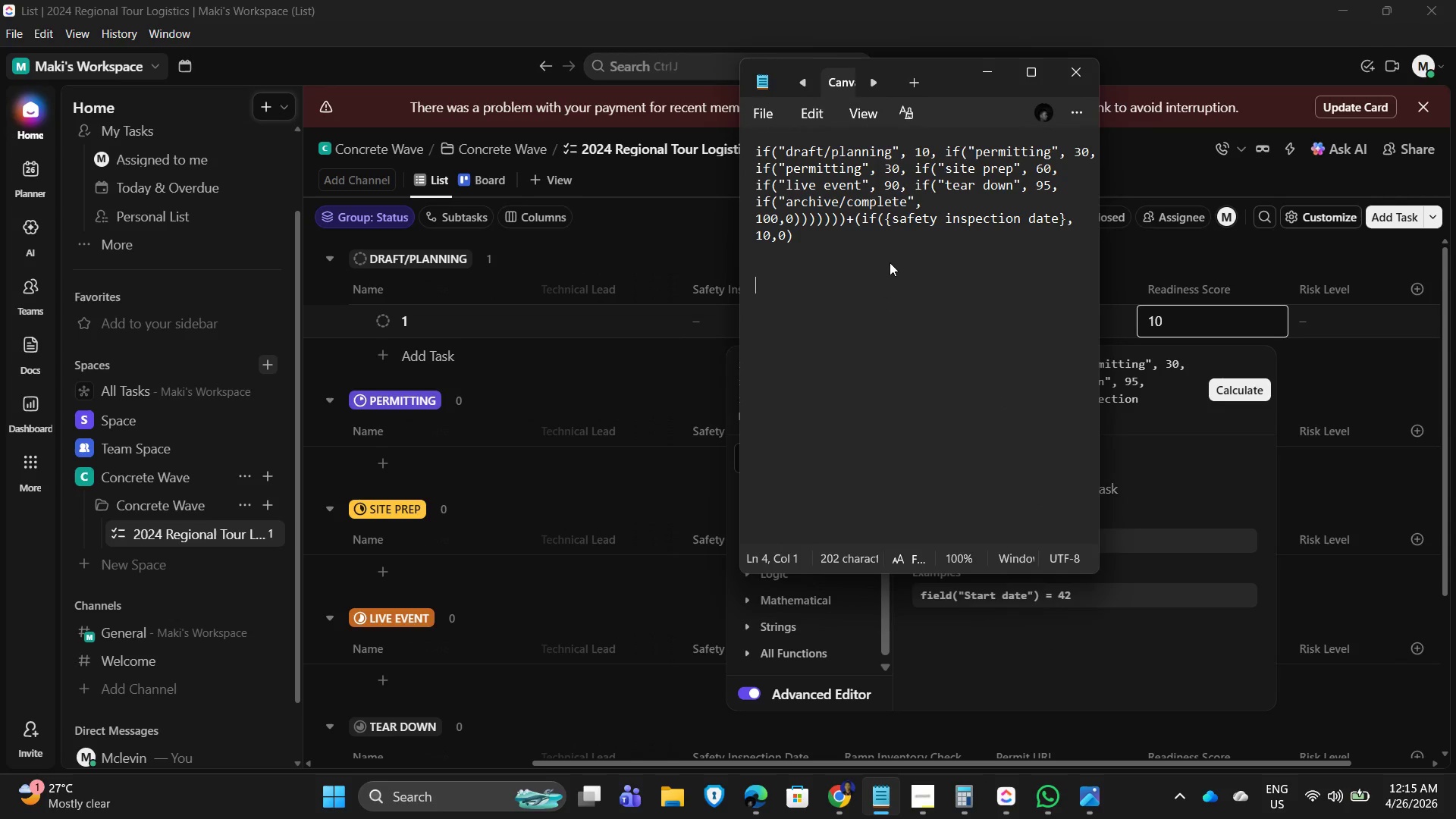 
key(Control+V)
 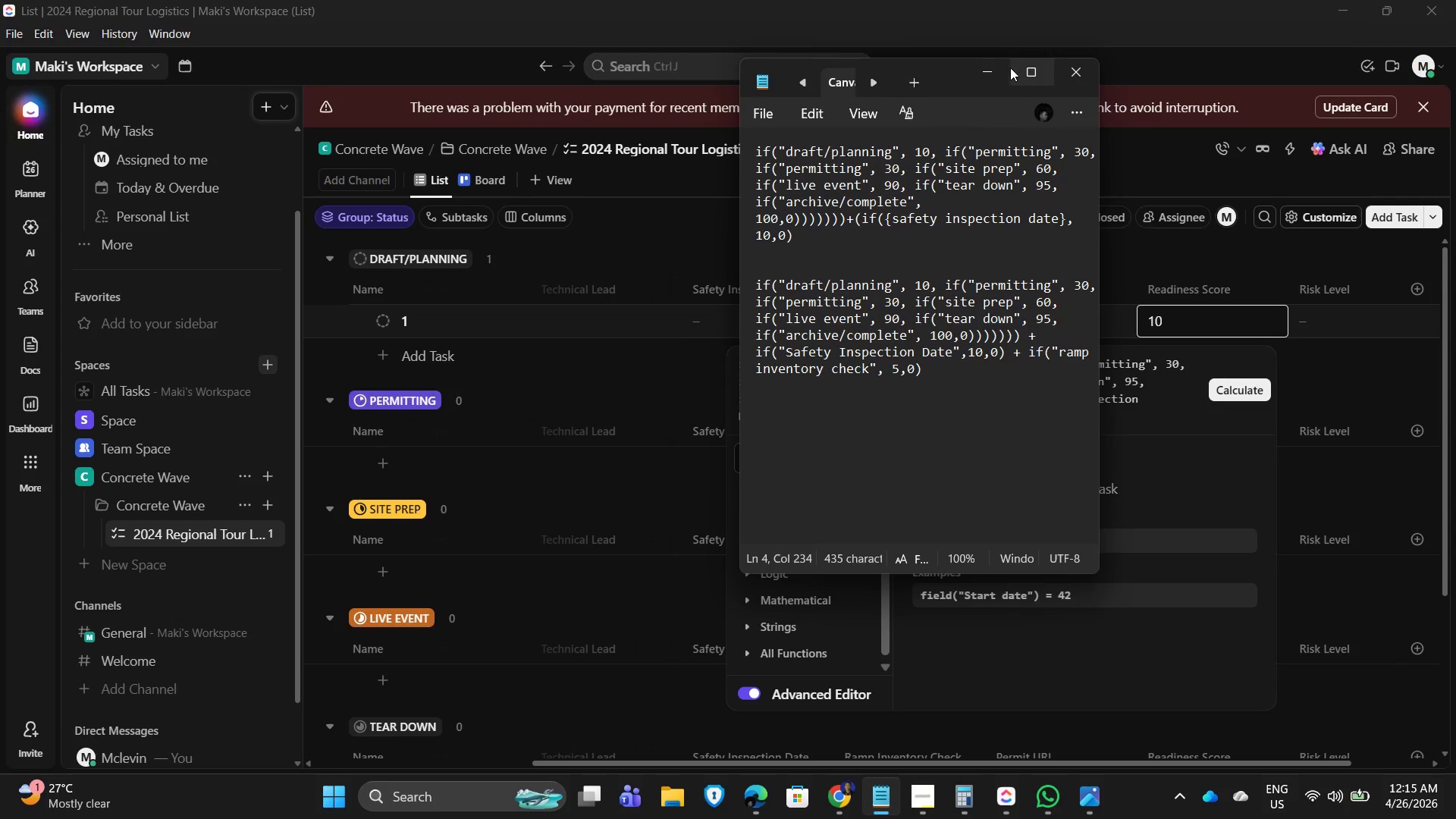 
left_click([987, 76])
 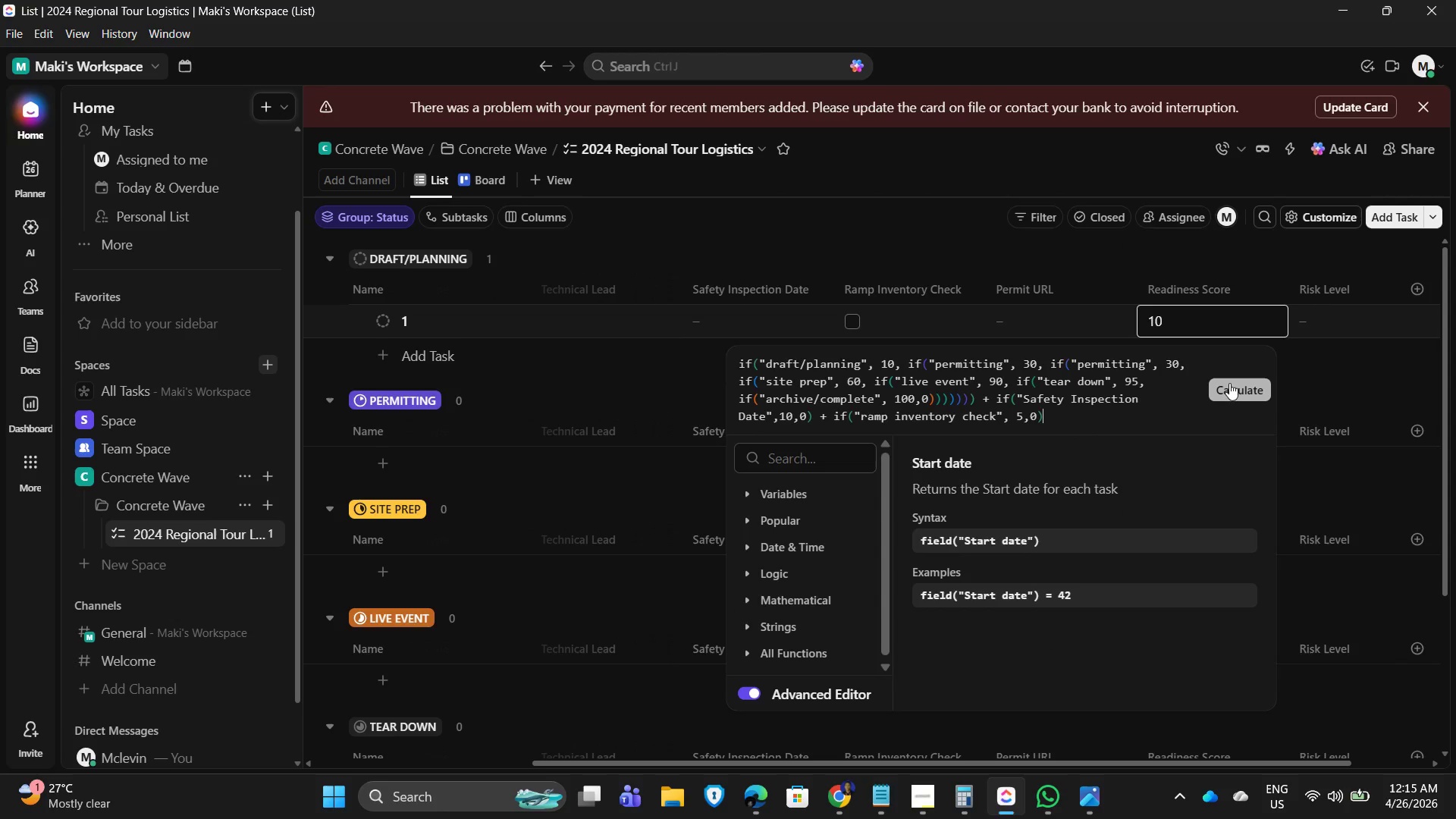 
left_click([1231, 384])
 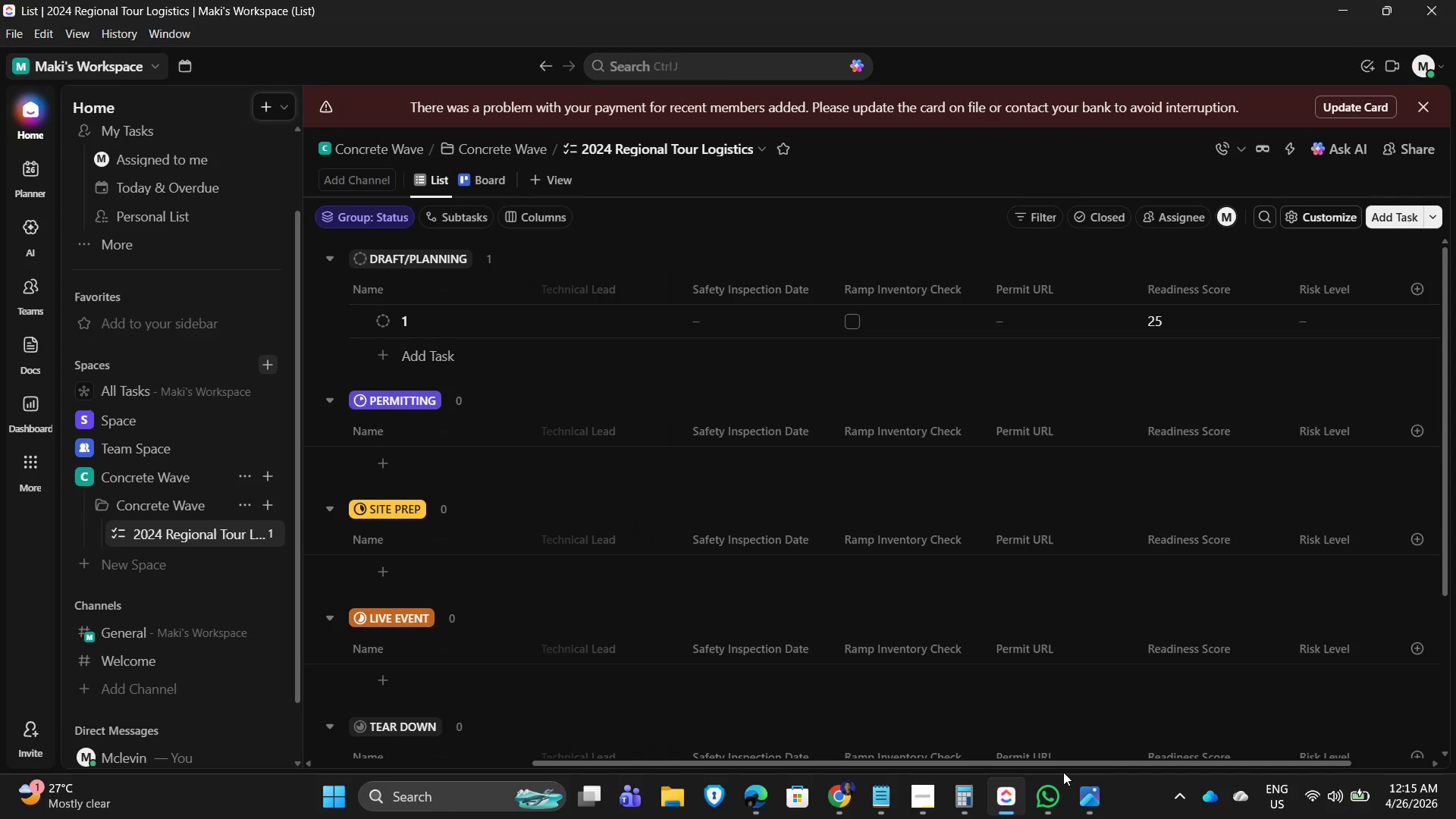 
left_click_drag(start_coordinate=[1087, 764], to_coordinate=[1041, 775])
 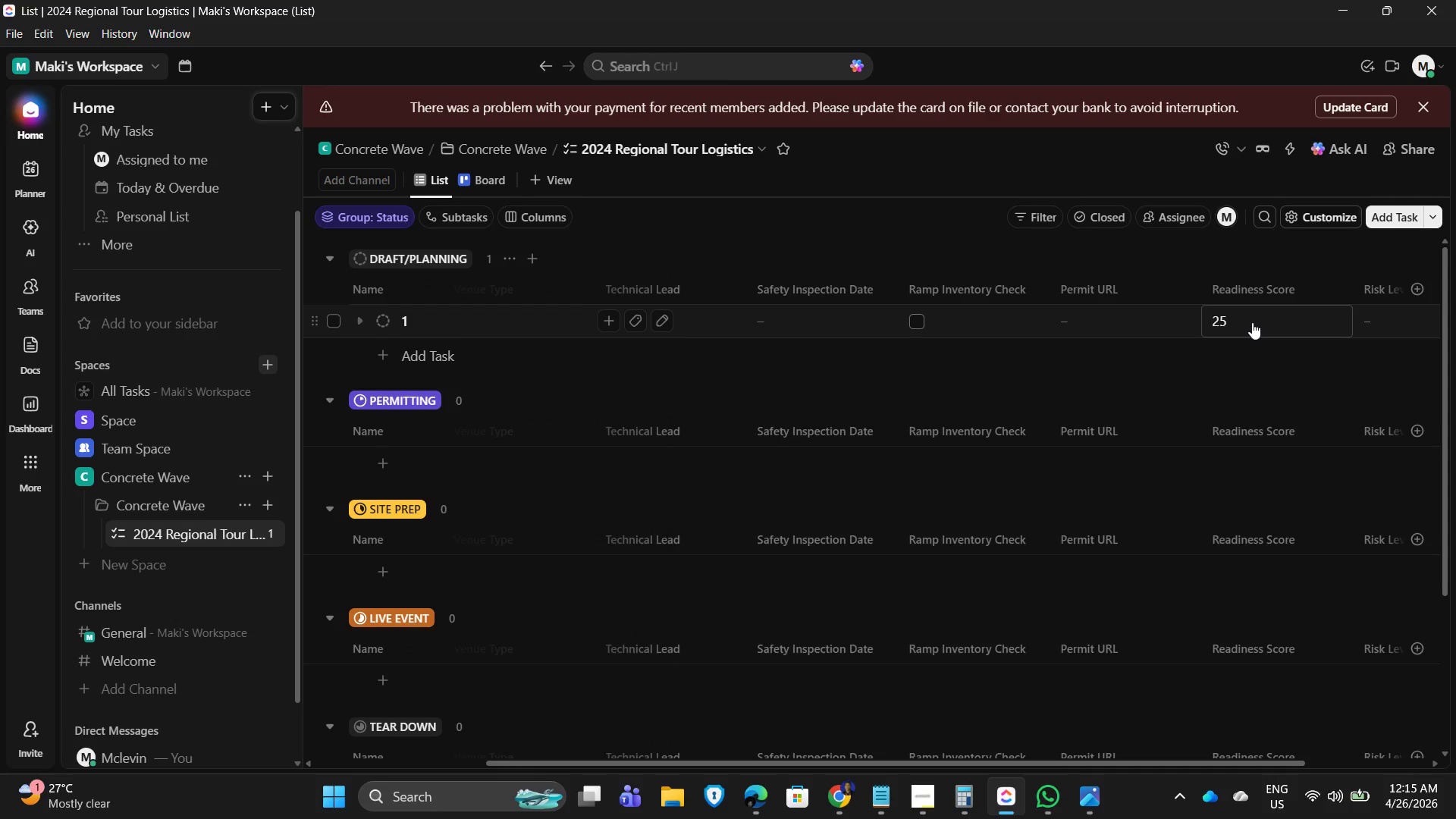 
left_click([1252, 322])
 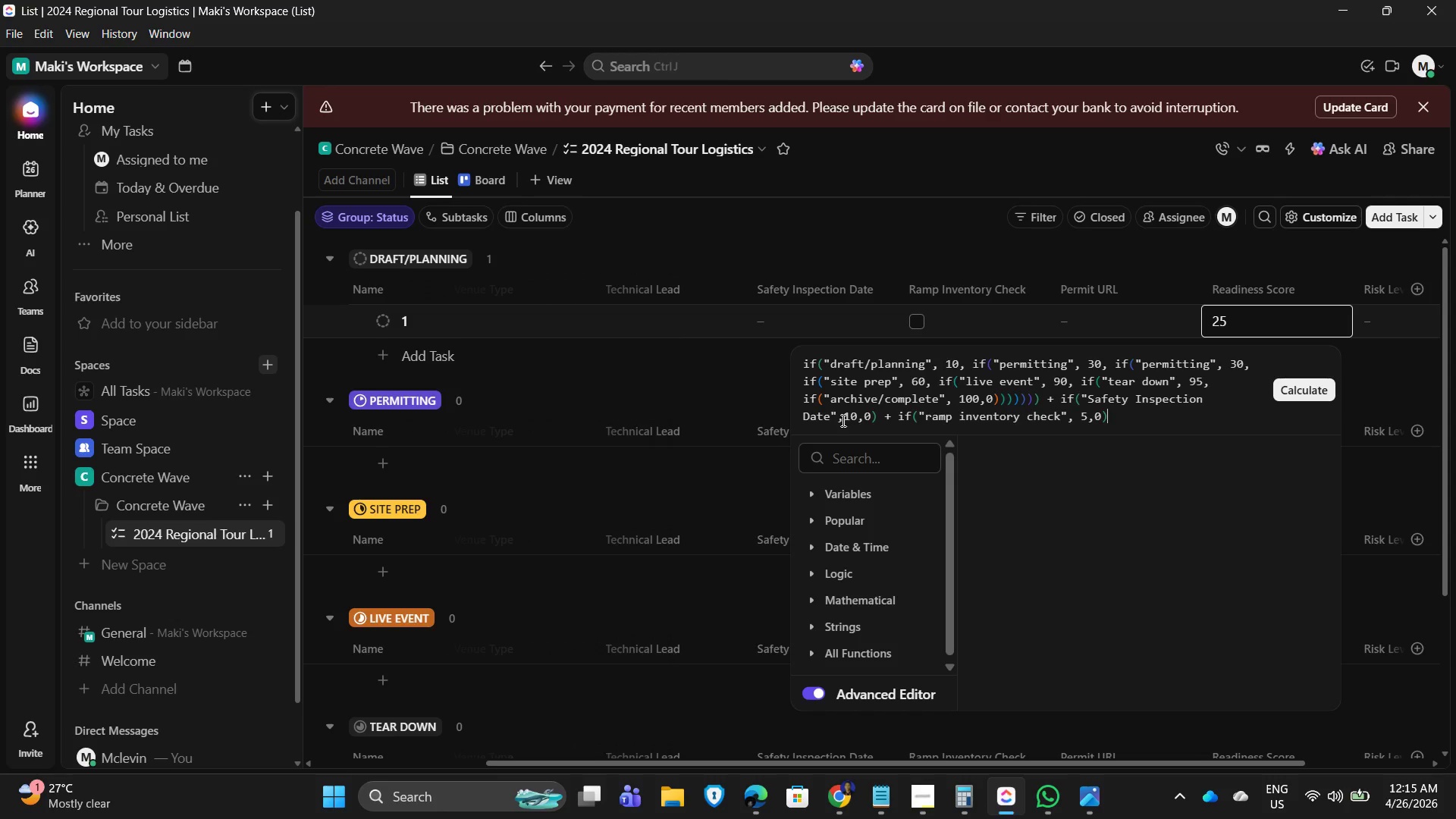 
wait(6.39)
 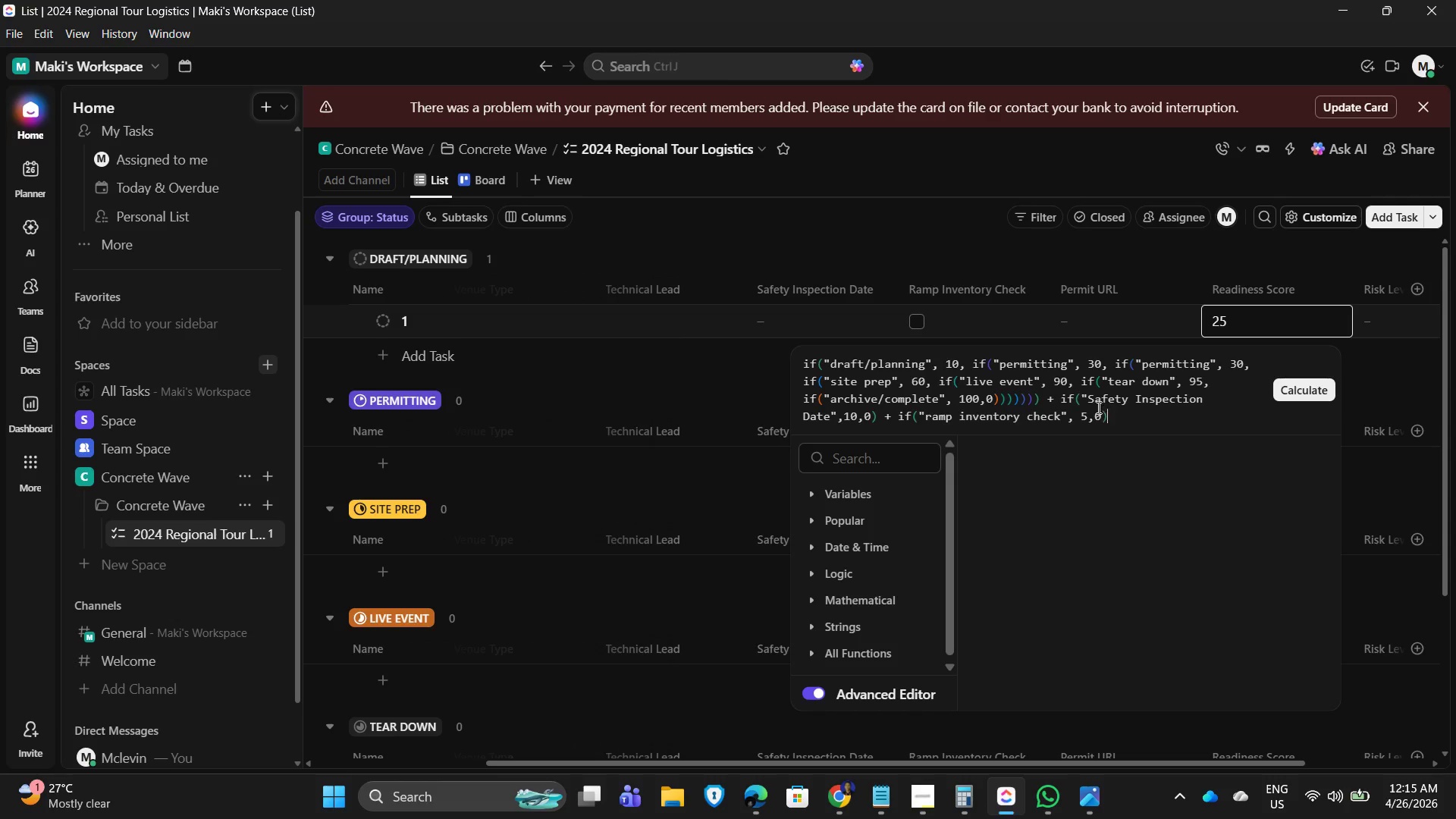 
left_click([830, 416])
 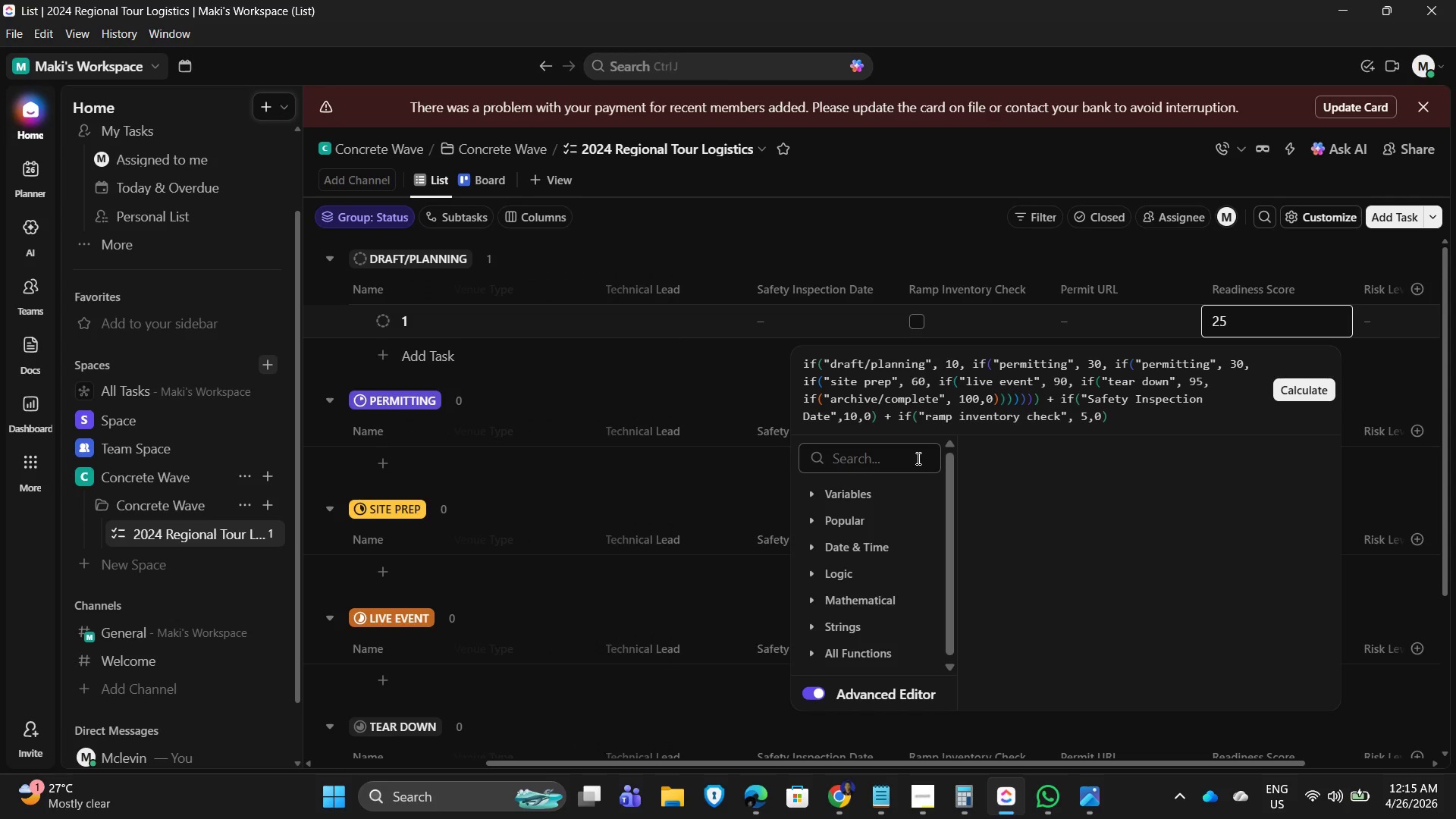 
key(Shift+BracketRight)
 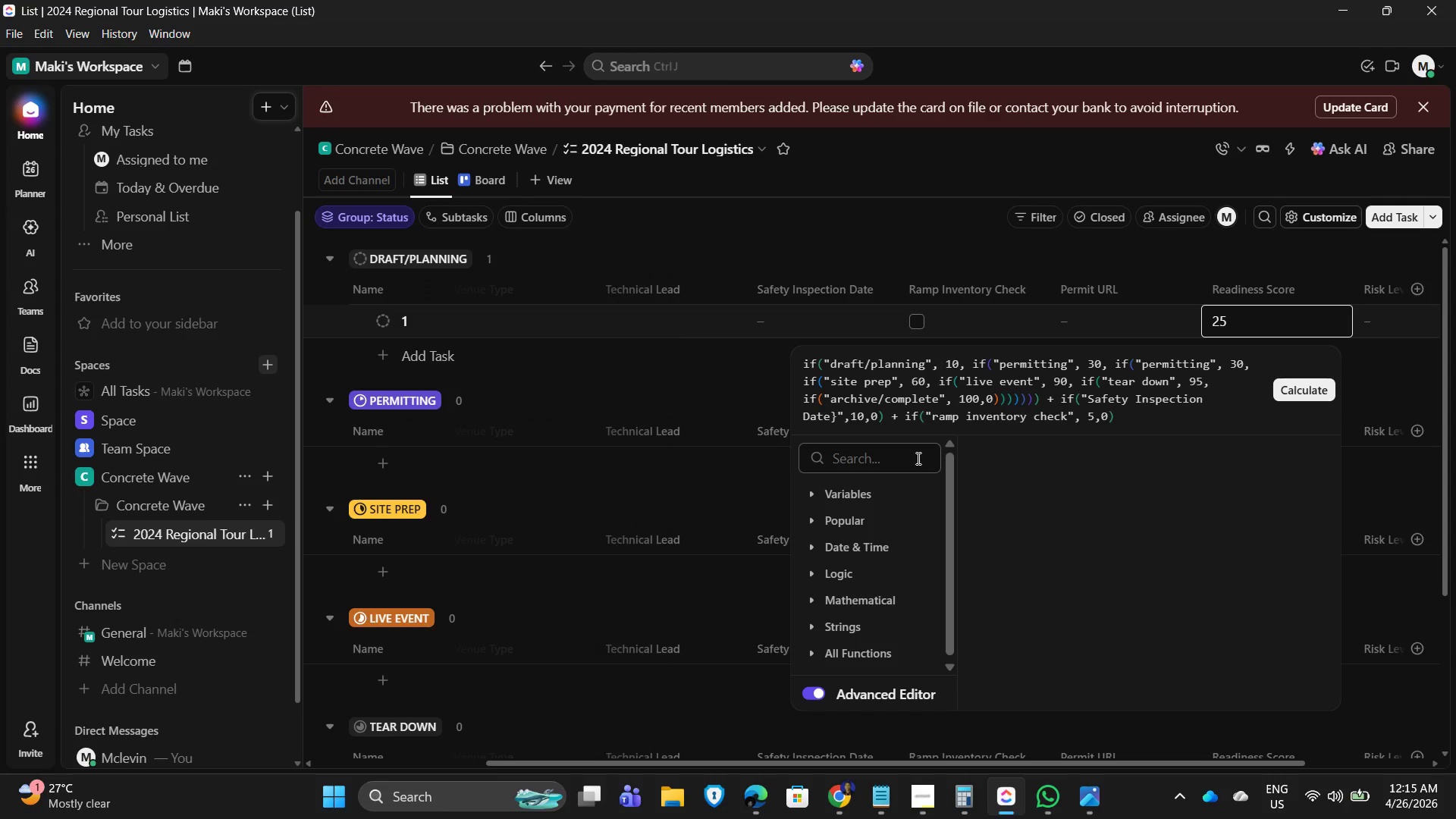 
hold_key(key=ArrowLeft, duration=1.3)
 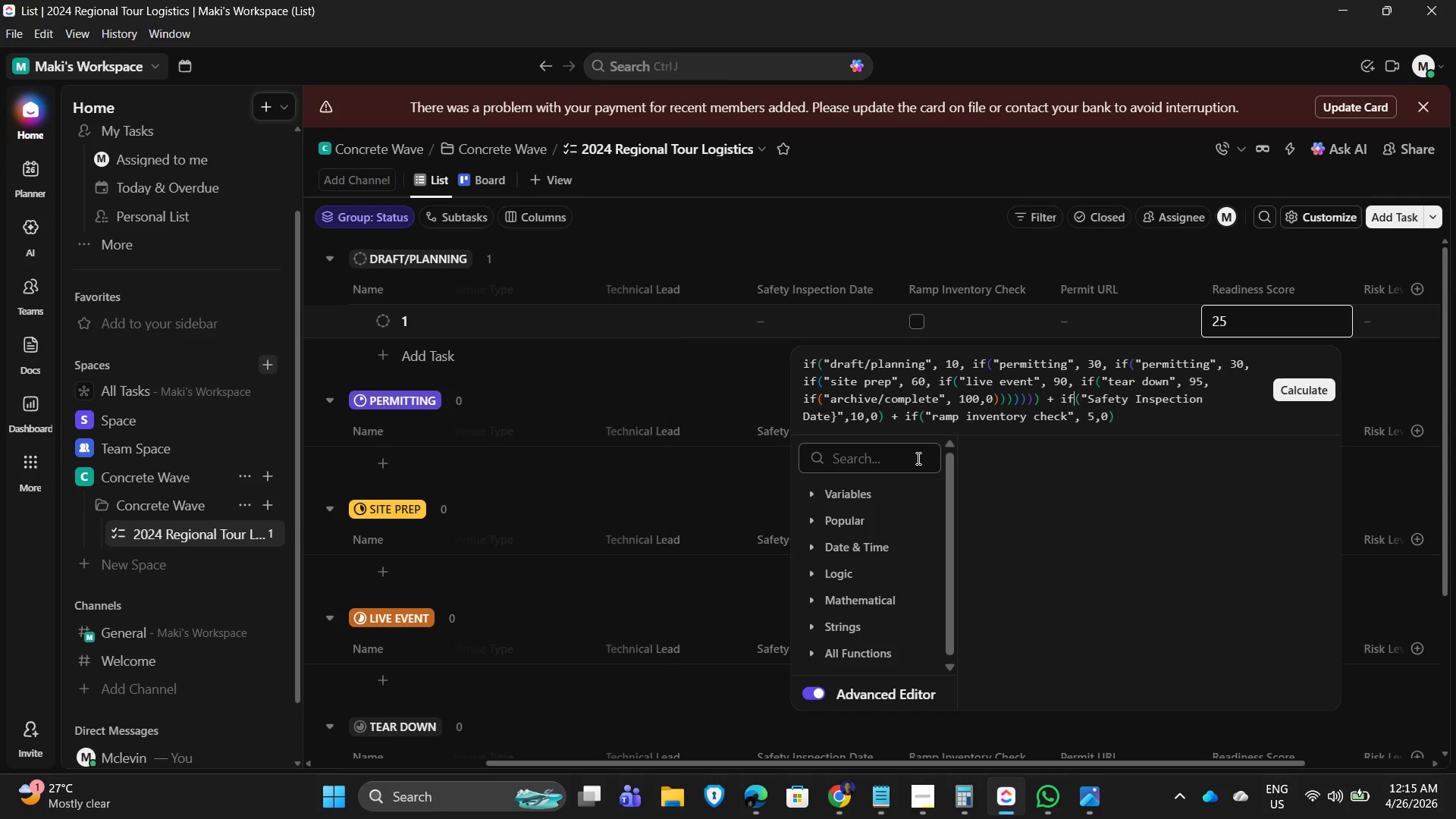 
key(ArrowRight)
 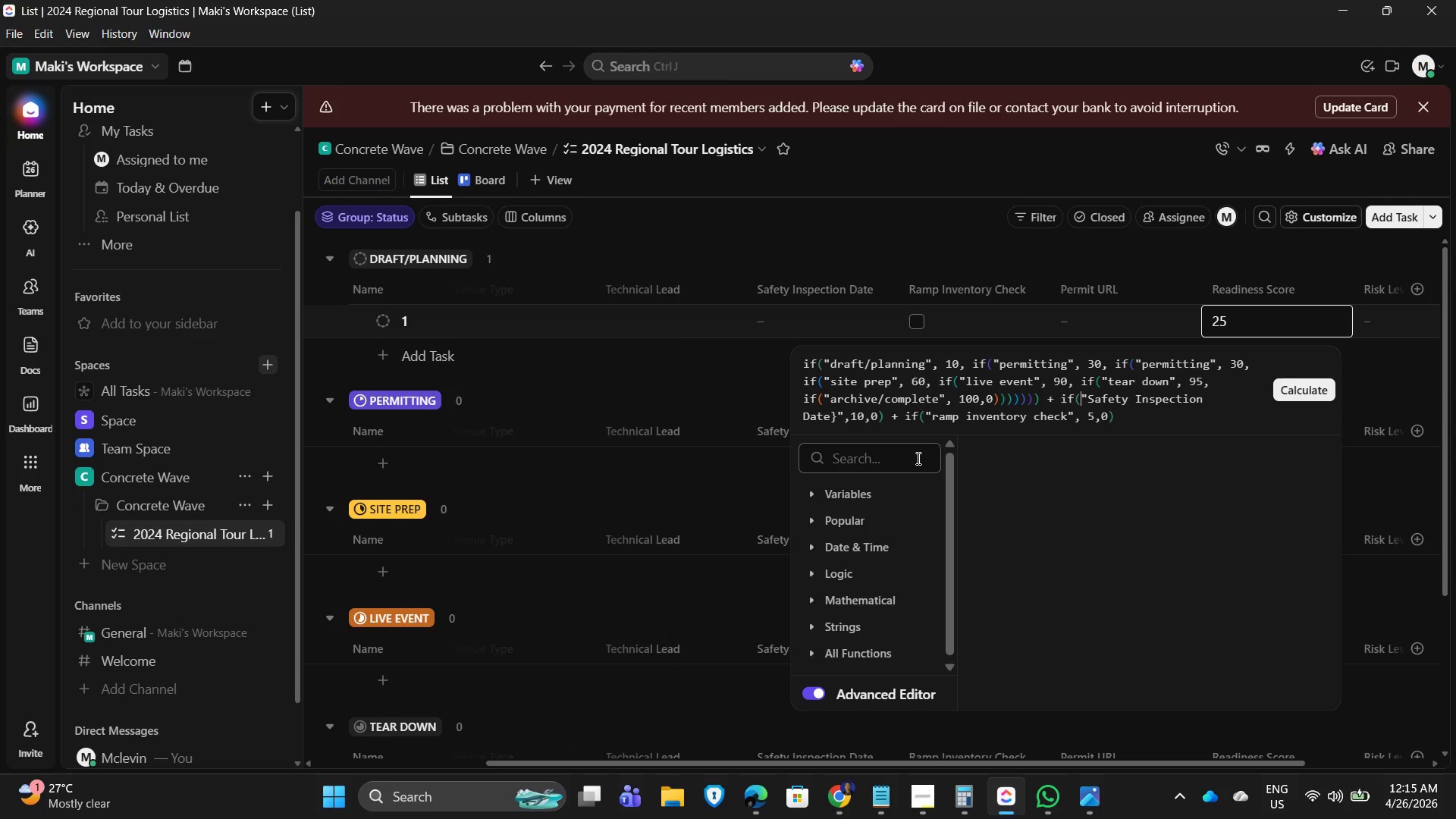 
key(ArrowRight)
 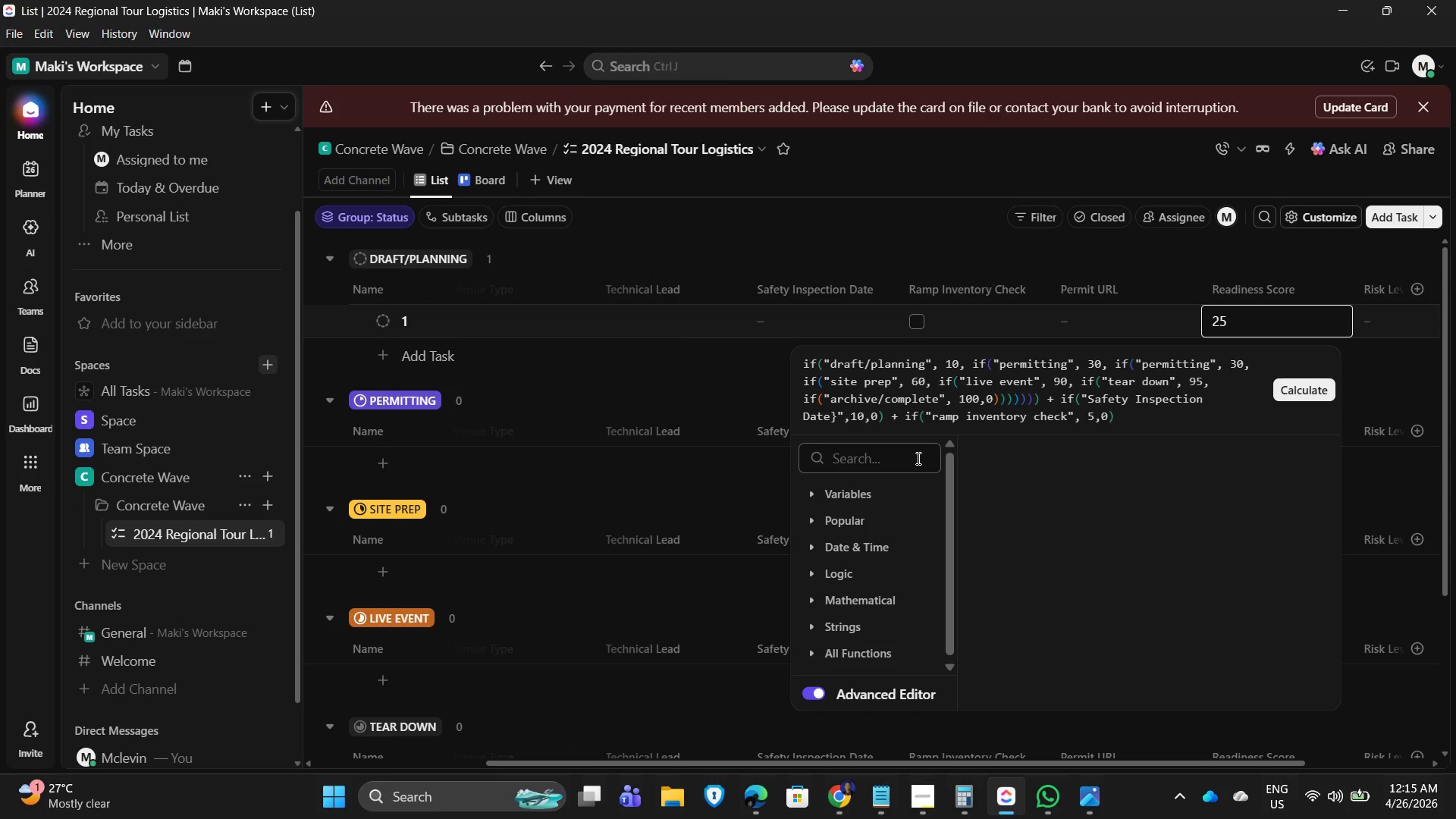 
key(Shift+BracketLeft)
 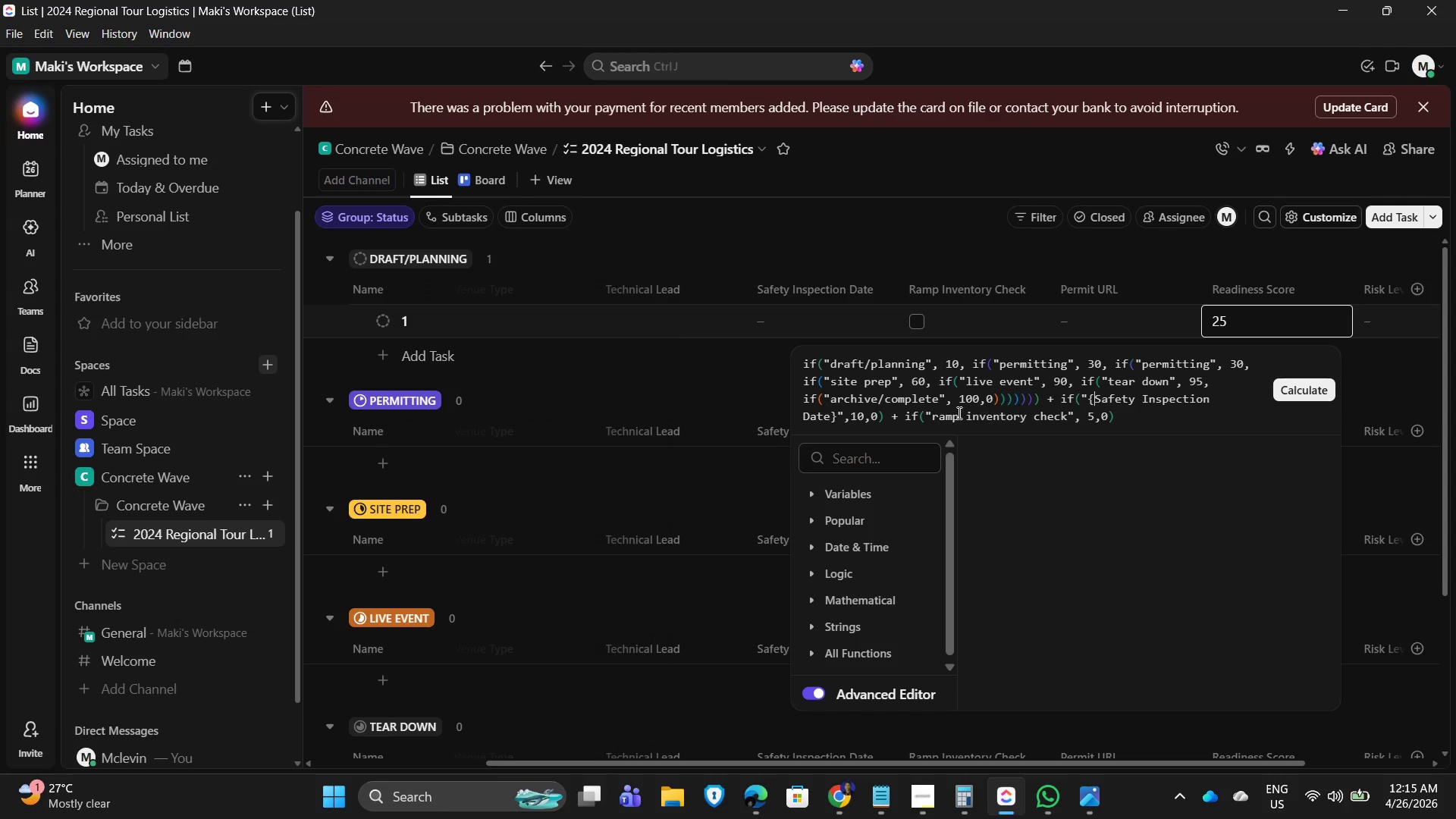 
left_click([934, 414])
 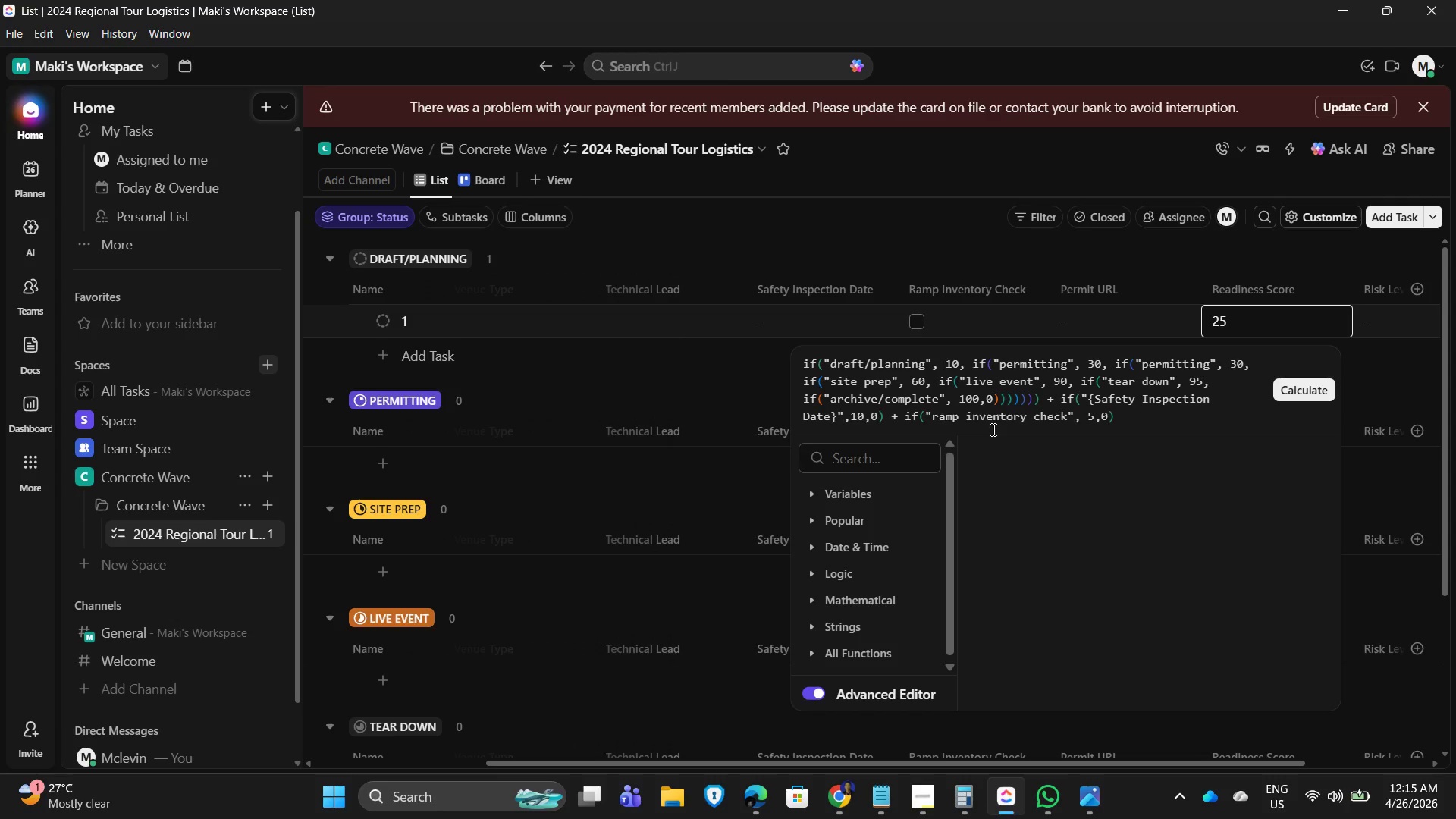 
key(Shift+BracketLeft)
 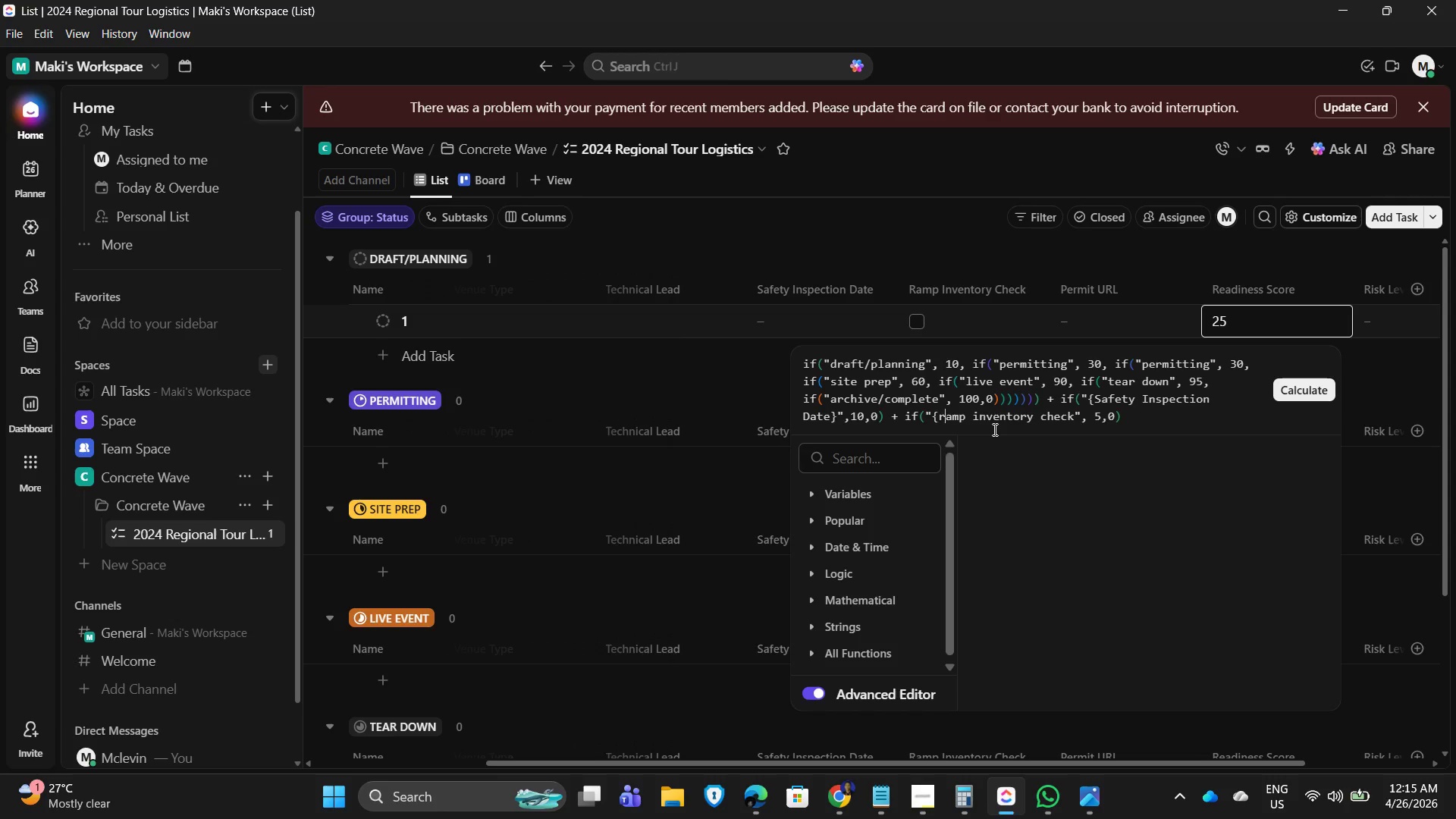 
hold_key(key=ArrowRight, duration=0.84)
 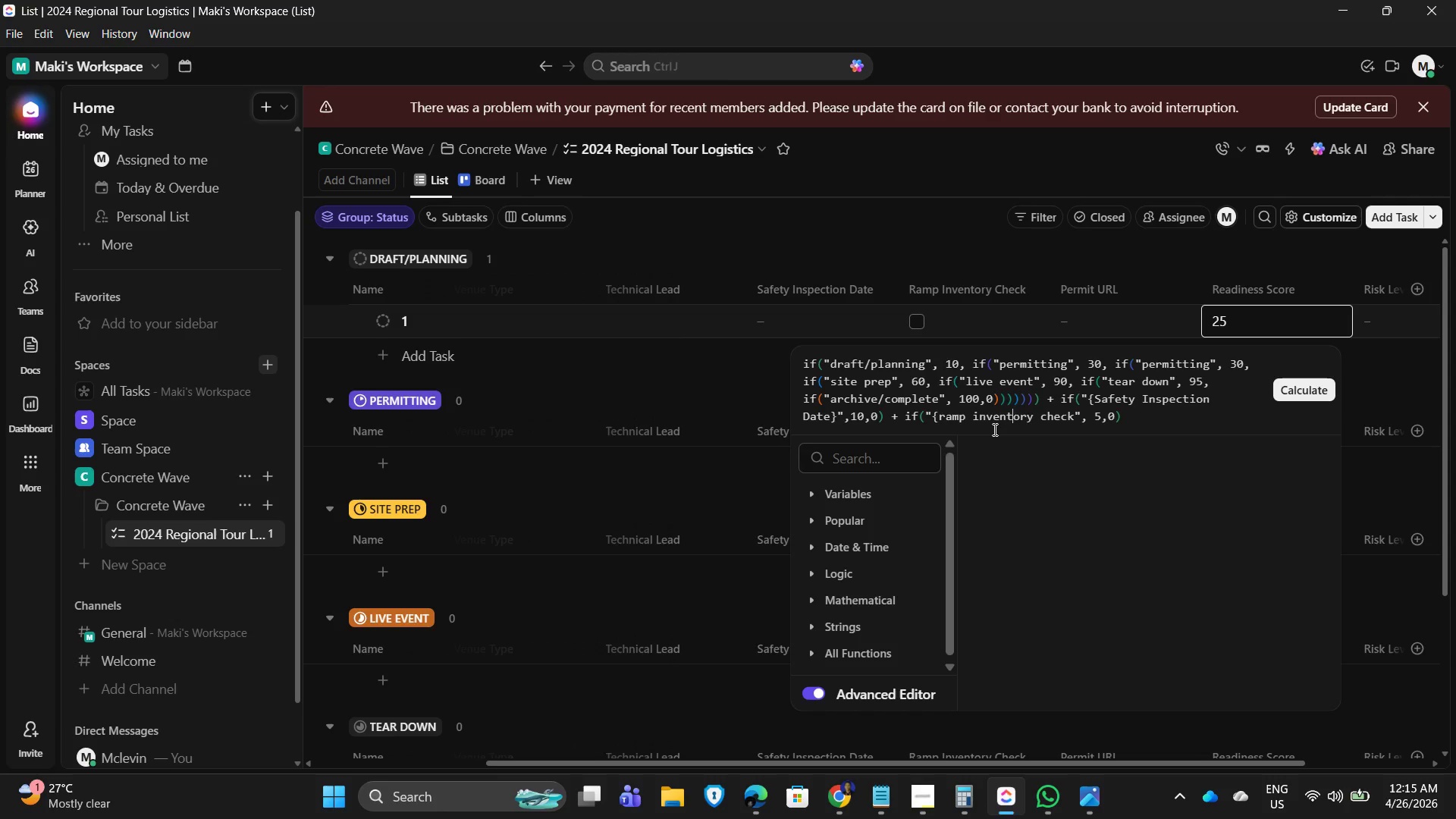 
key(ArrowRight)
 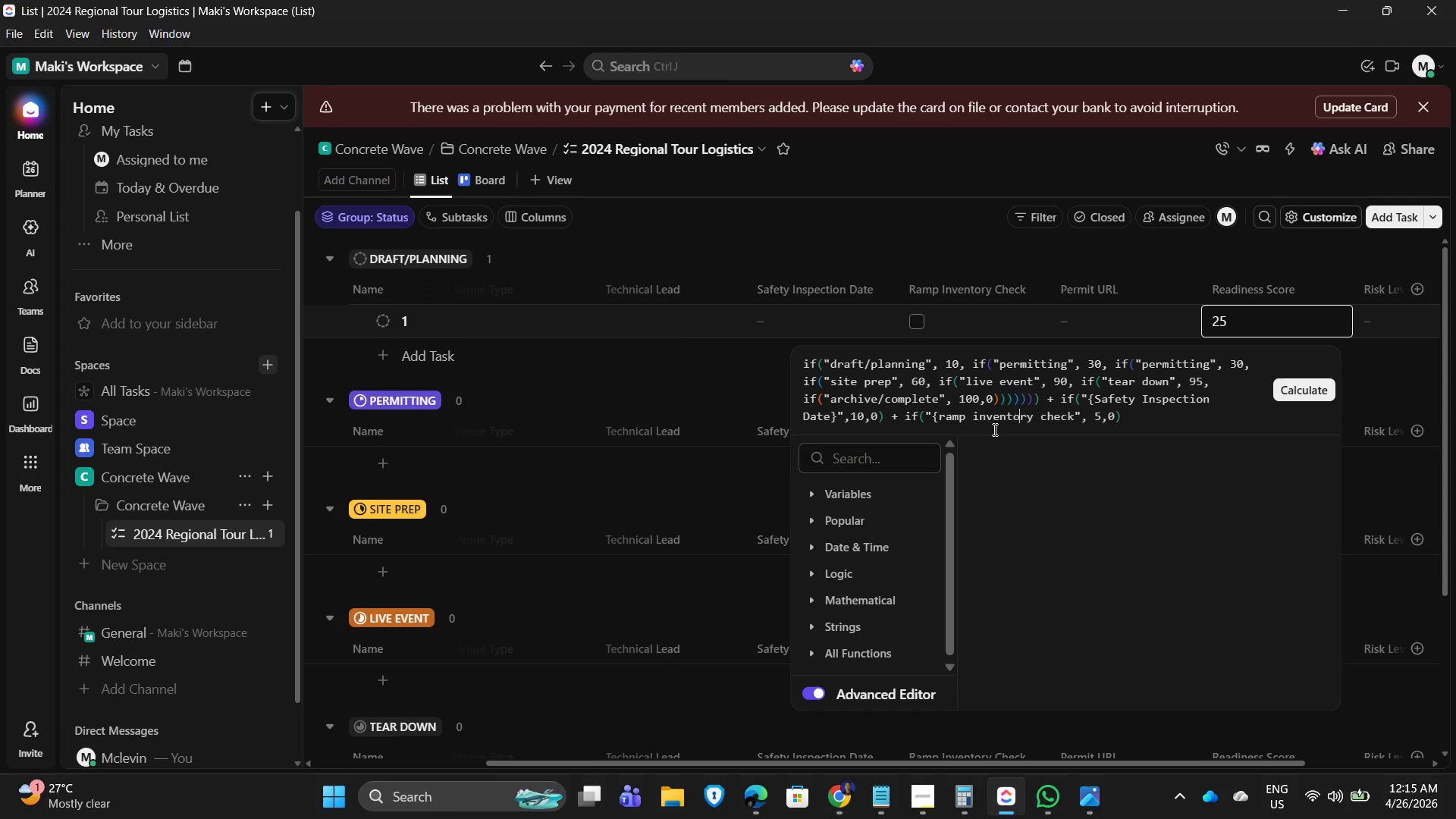 
key(ArrowRight)
 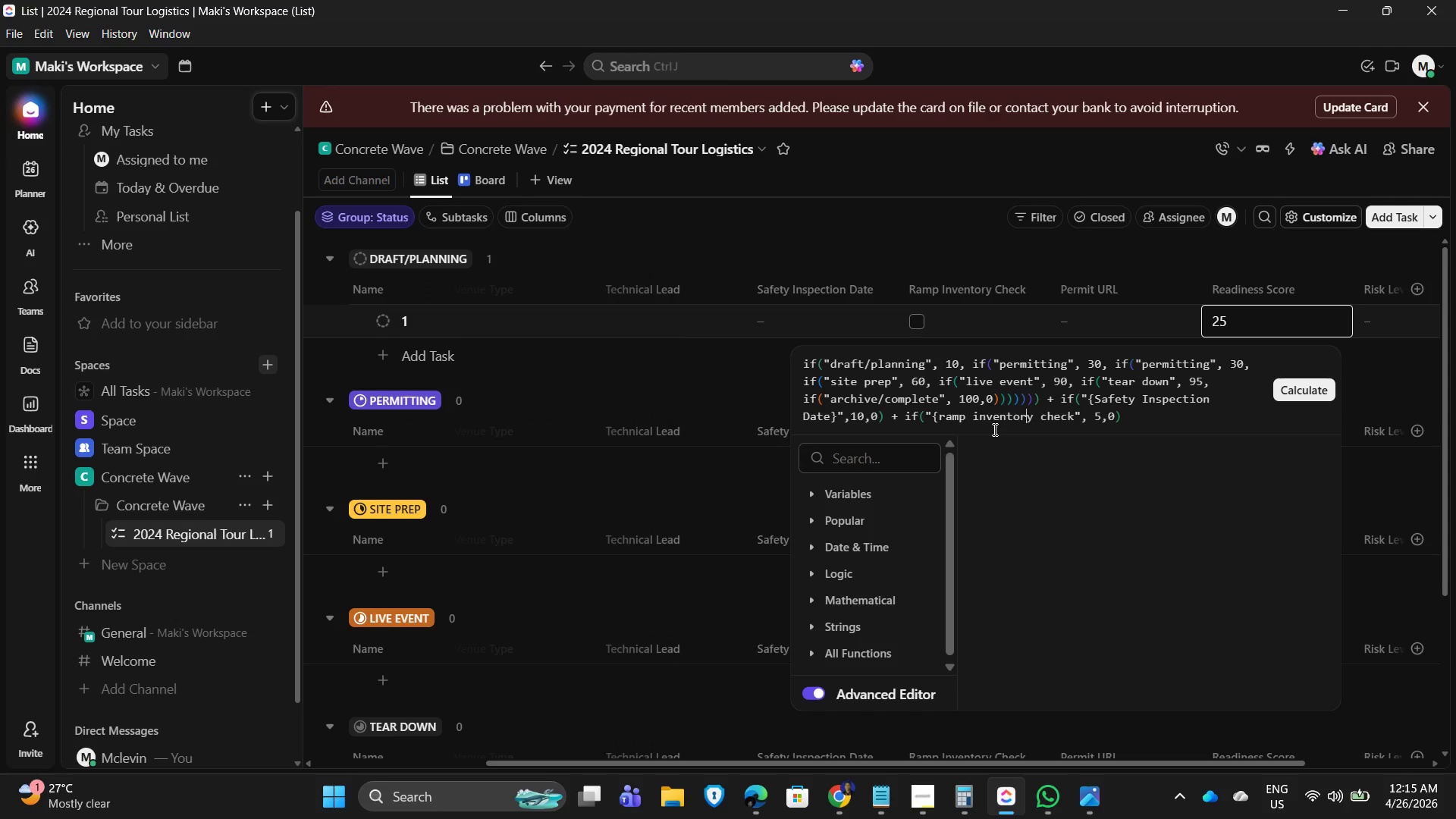 
key(ArrowRight)
 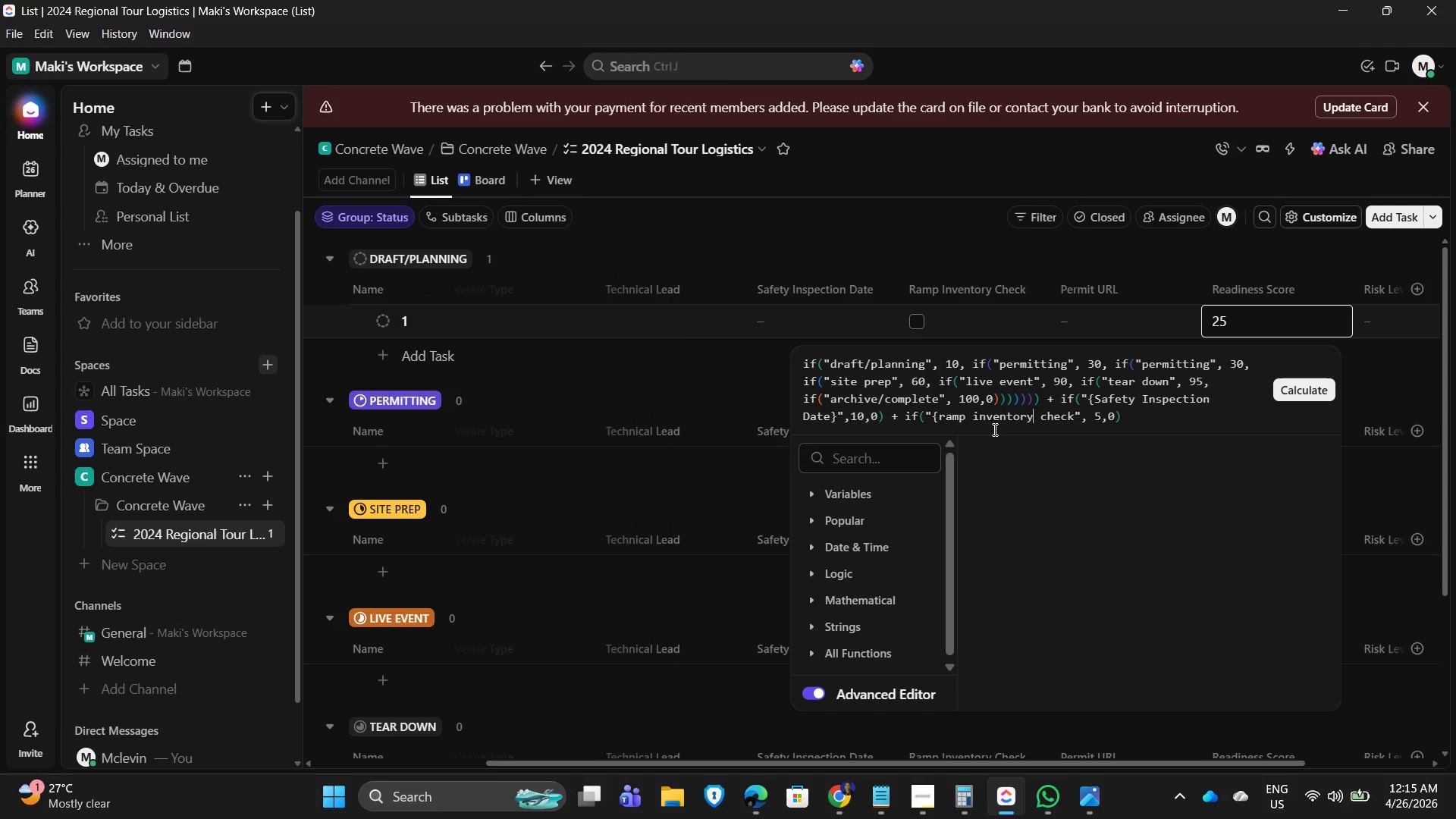 
key(ArrowRight)
 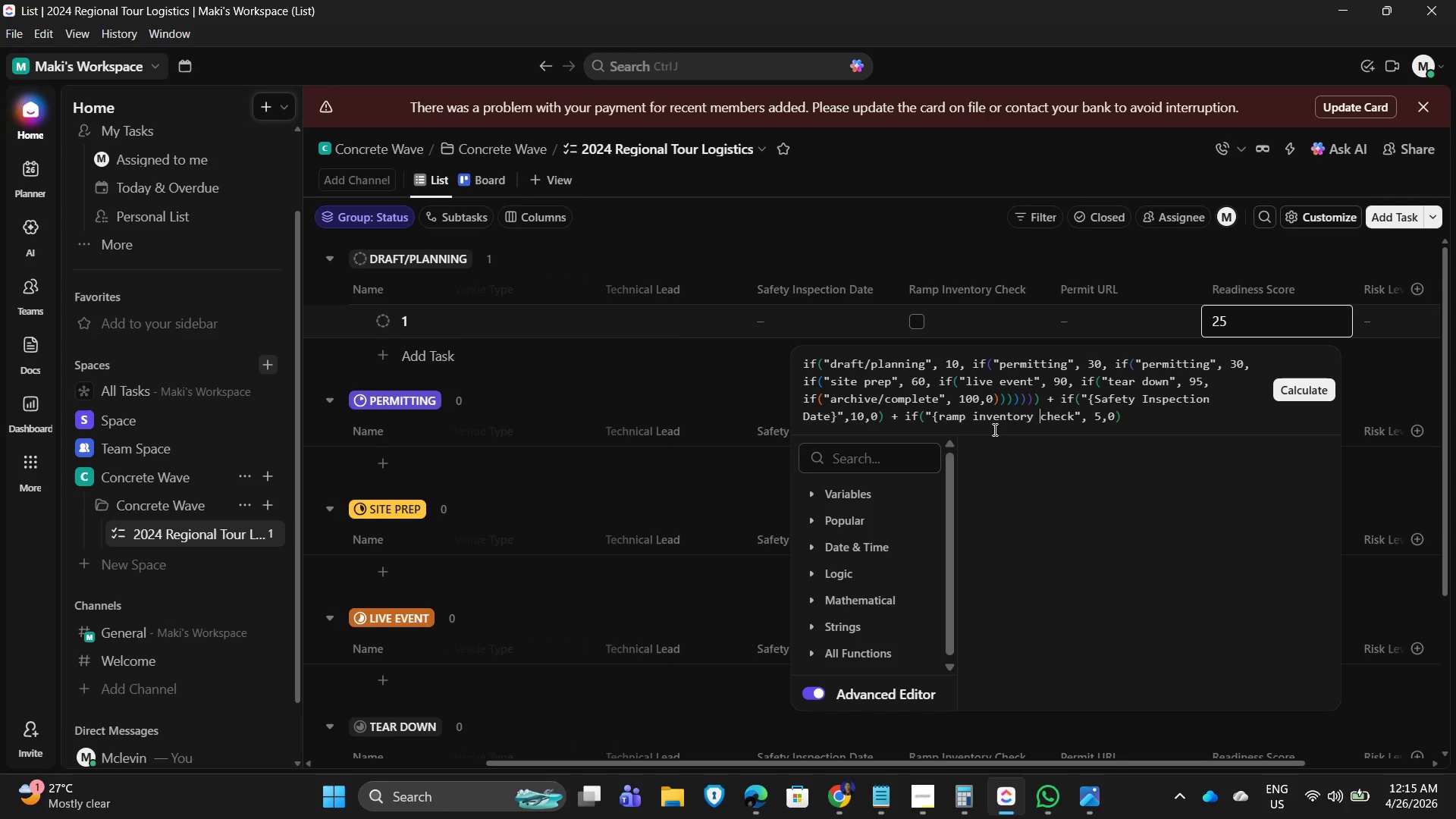 
key(ArrowRight)
 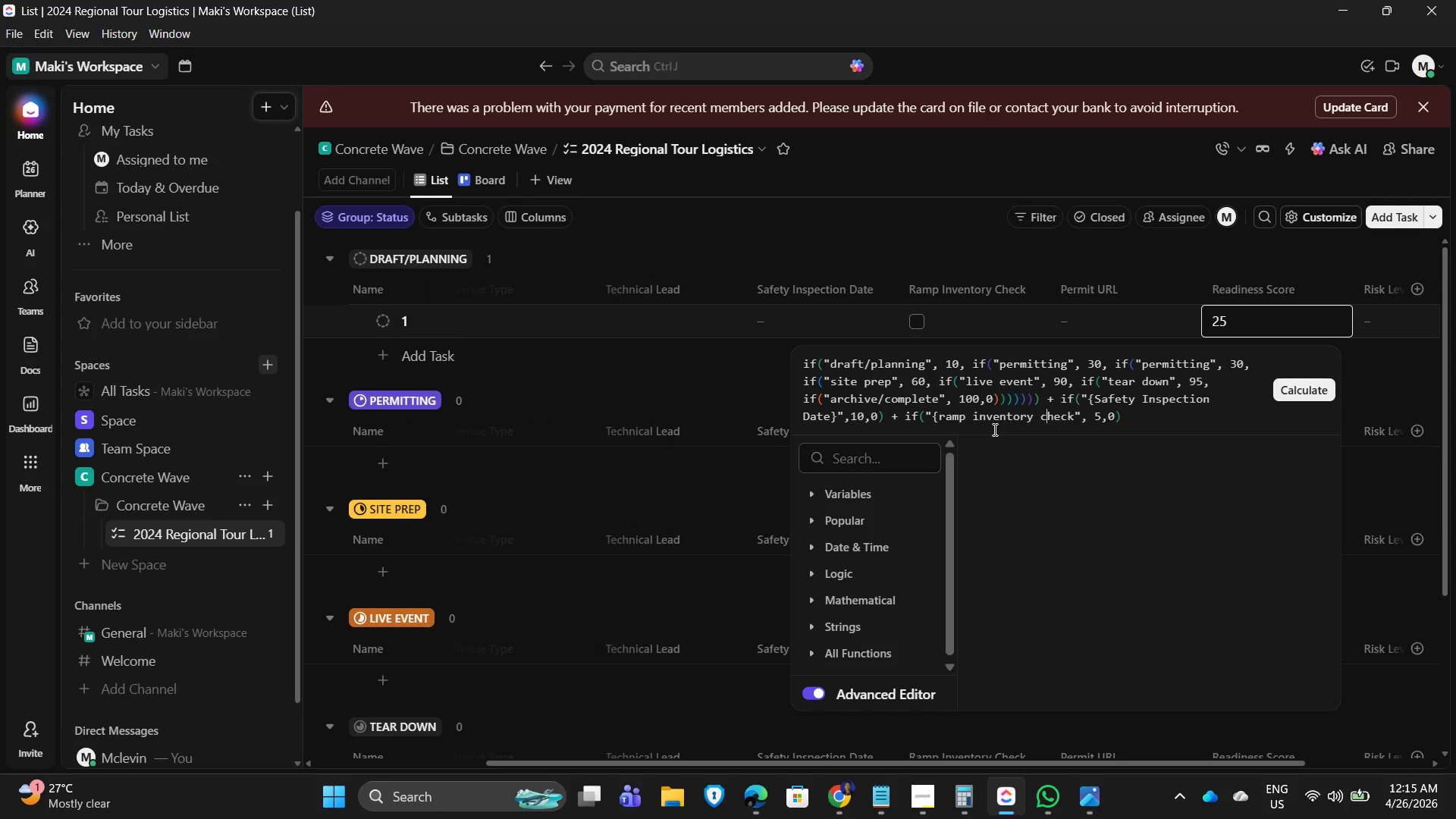 
key(ArrowRight)
 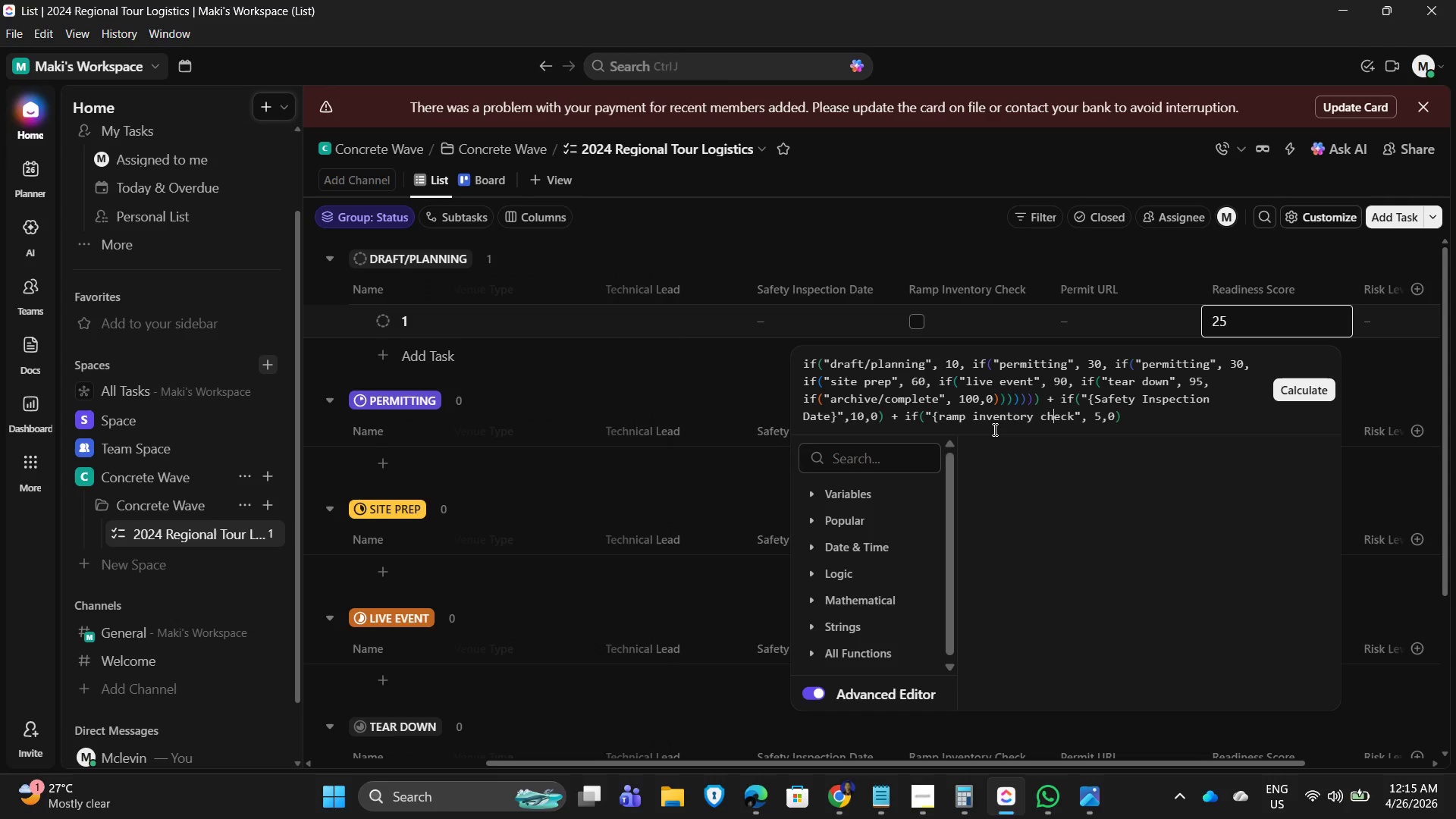 
key(ArrowRight)
 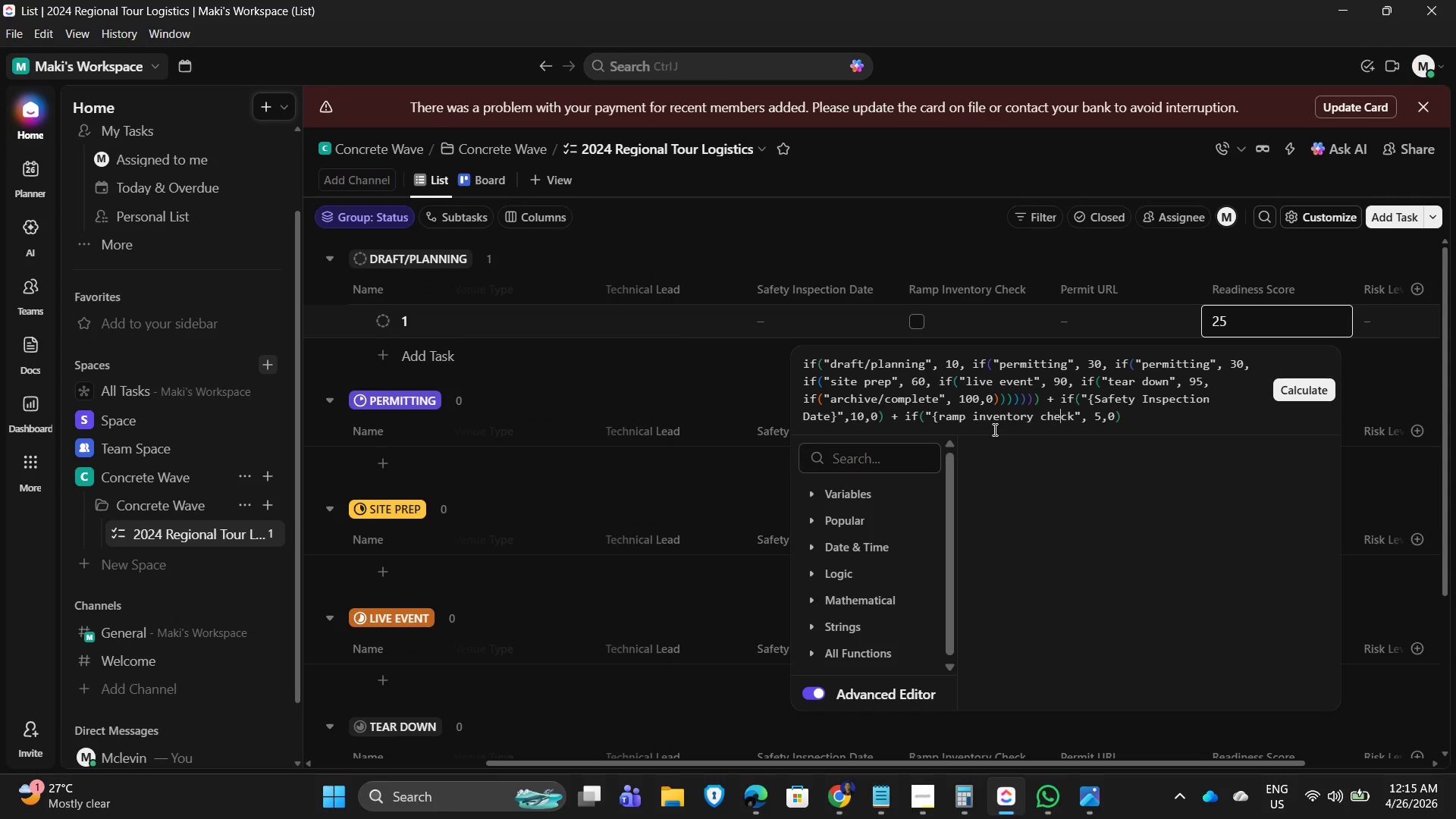 
key(ArrowRight)
 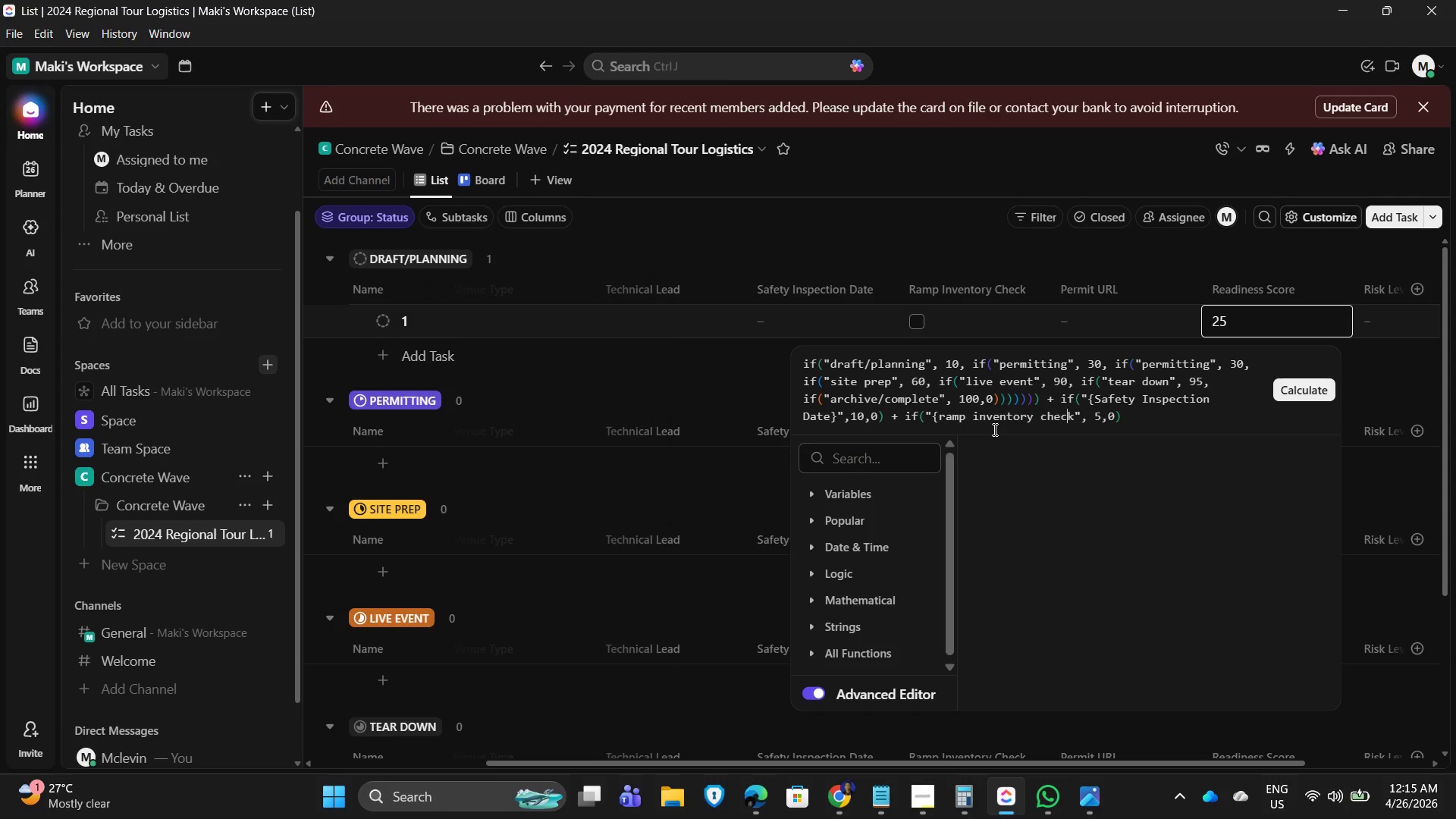 
key(ArrowRight)
 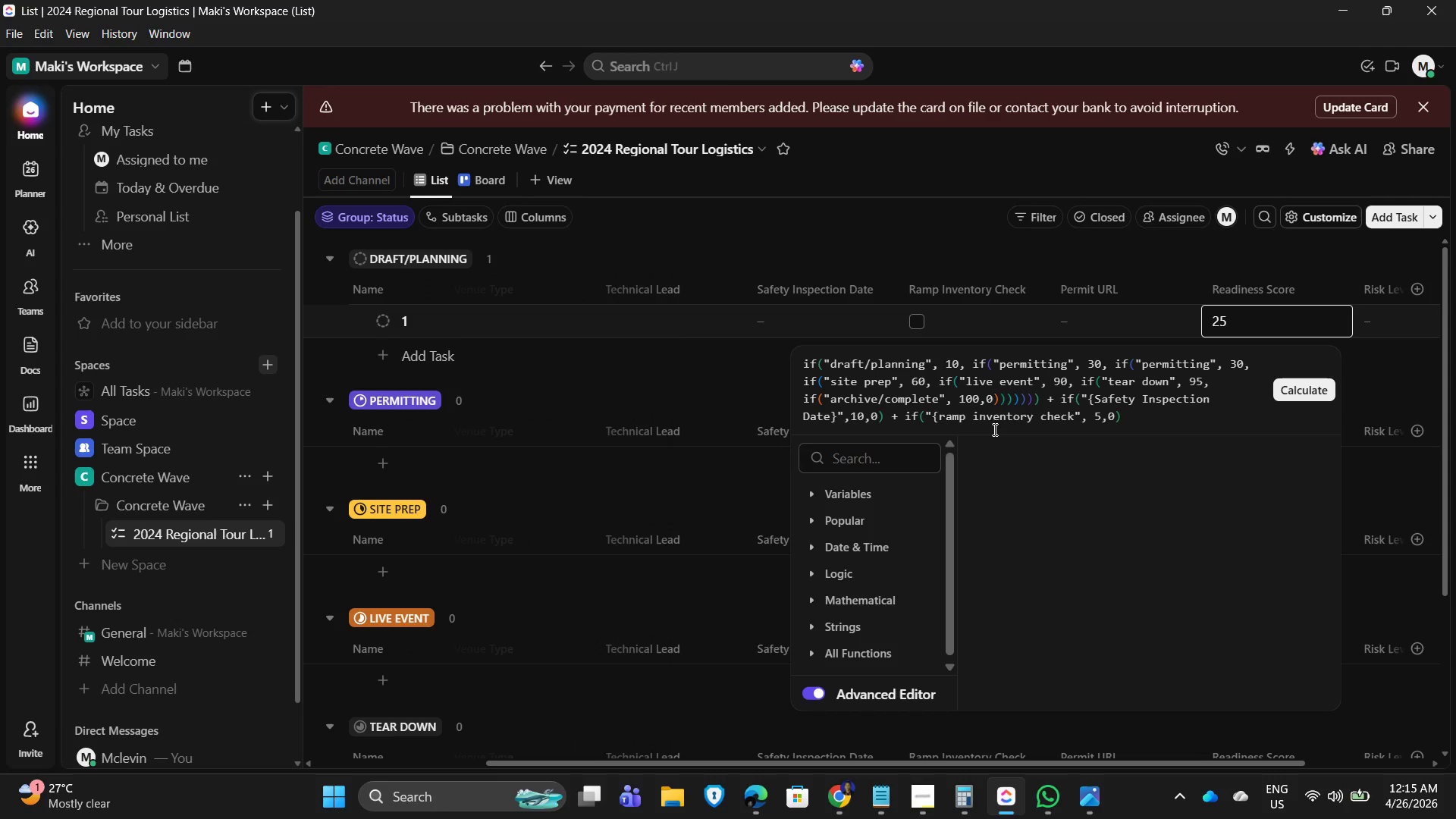 
key(Shift+BracketRight)
 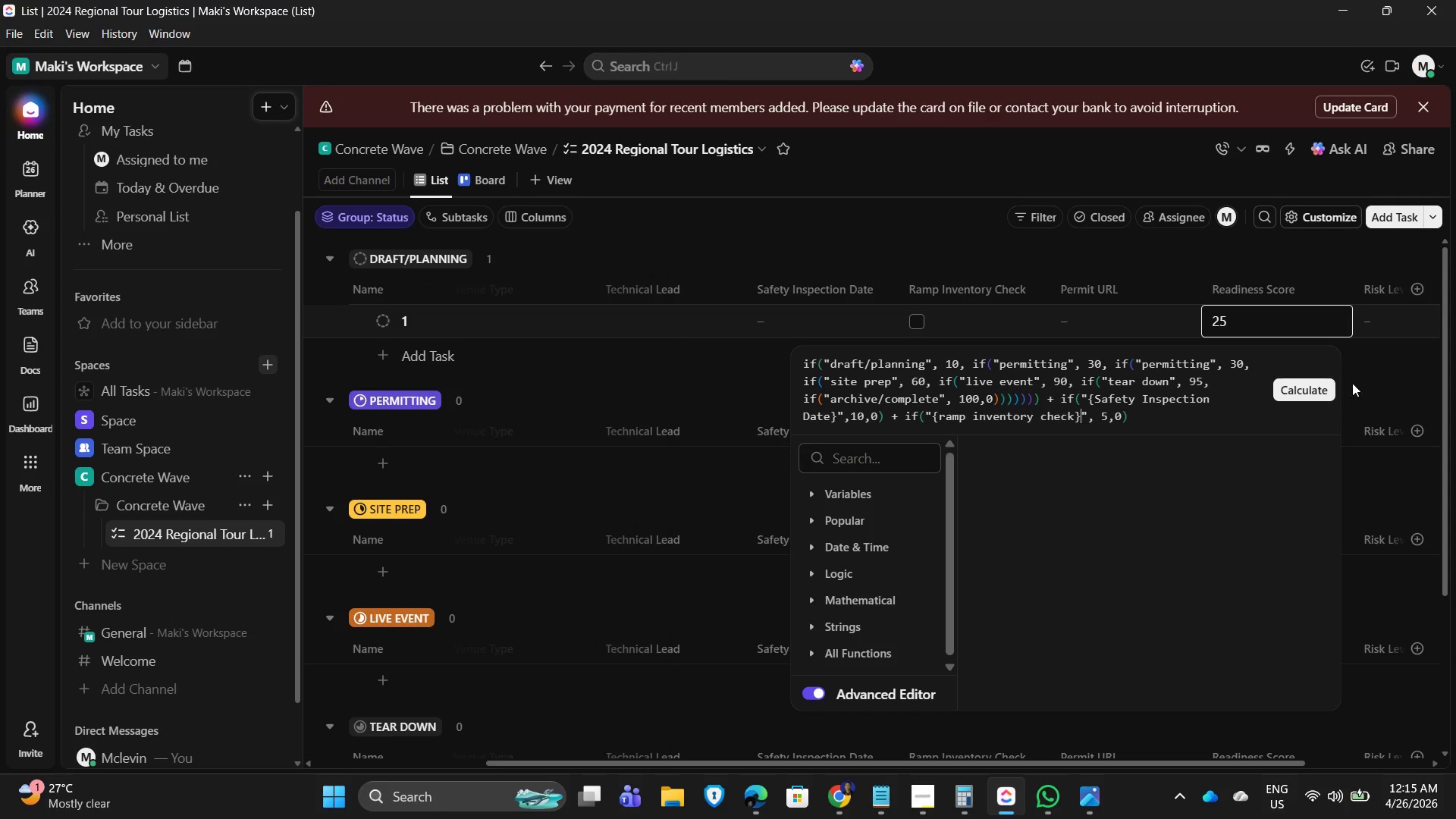 
left_click([1312, 386])
 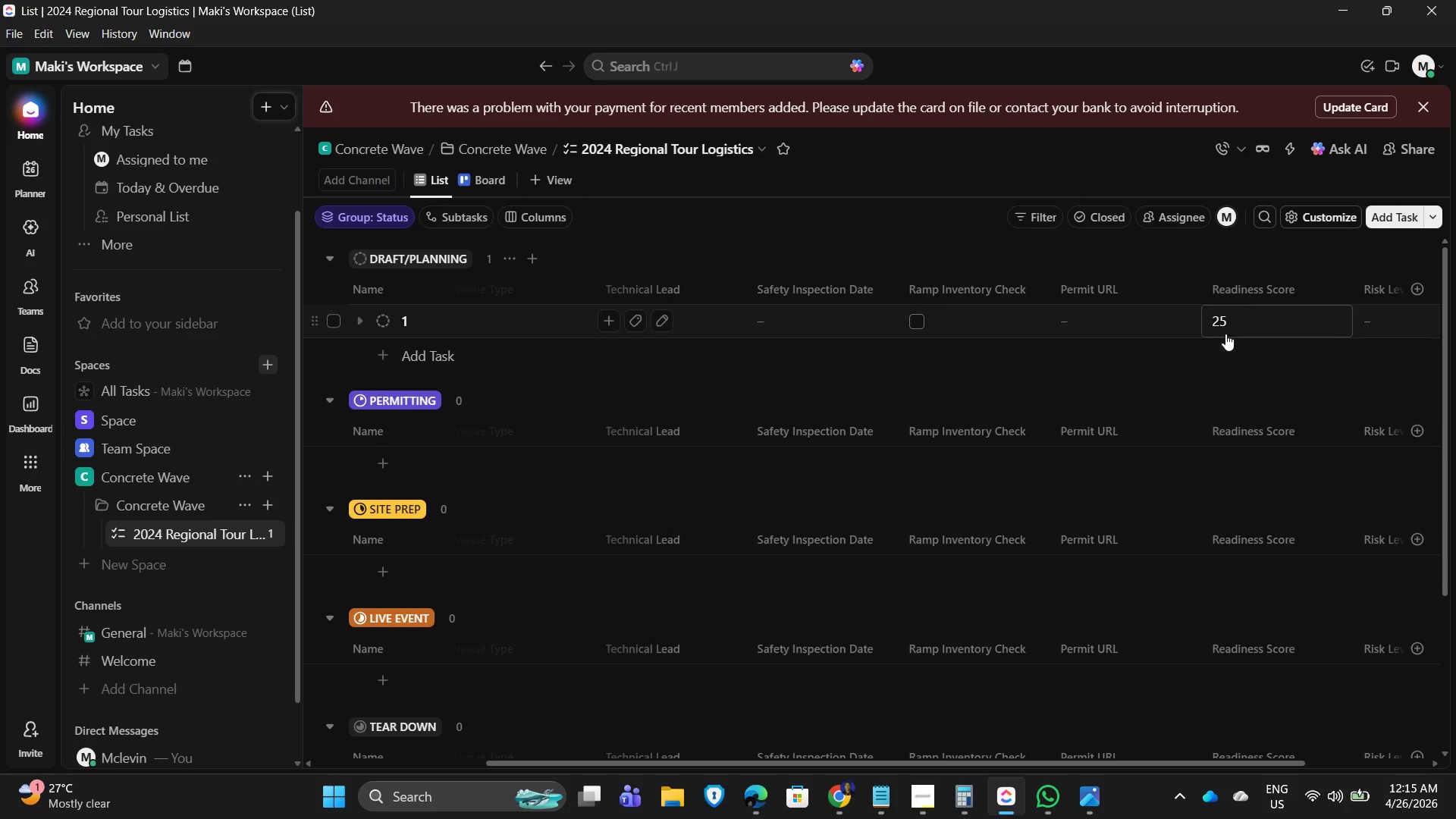 
left_click([1231, 322])
 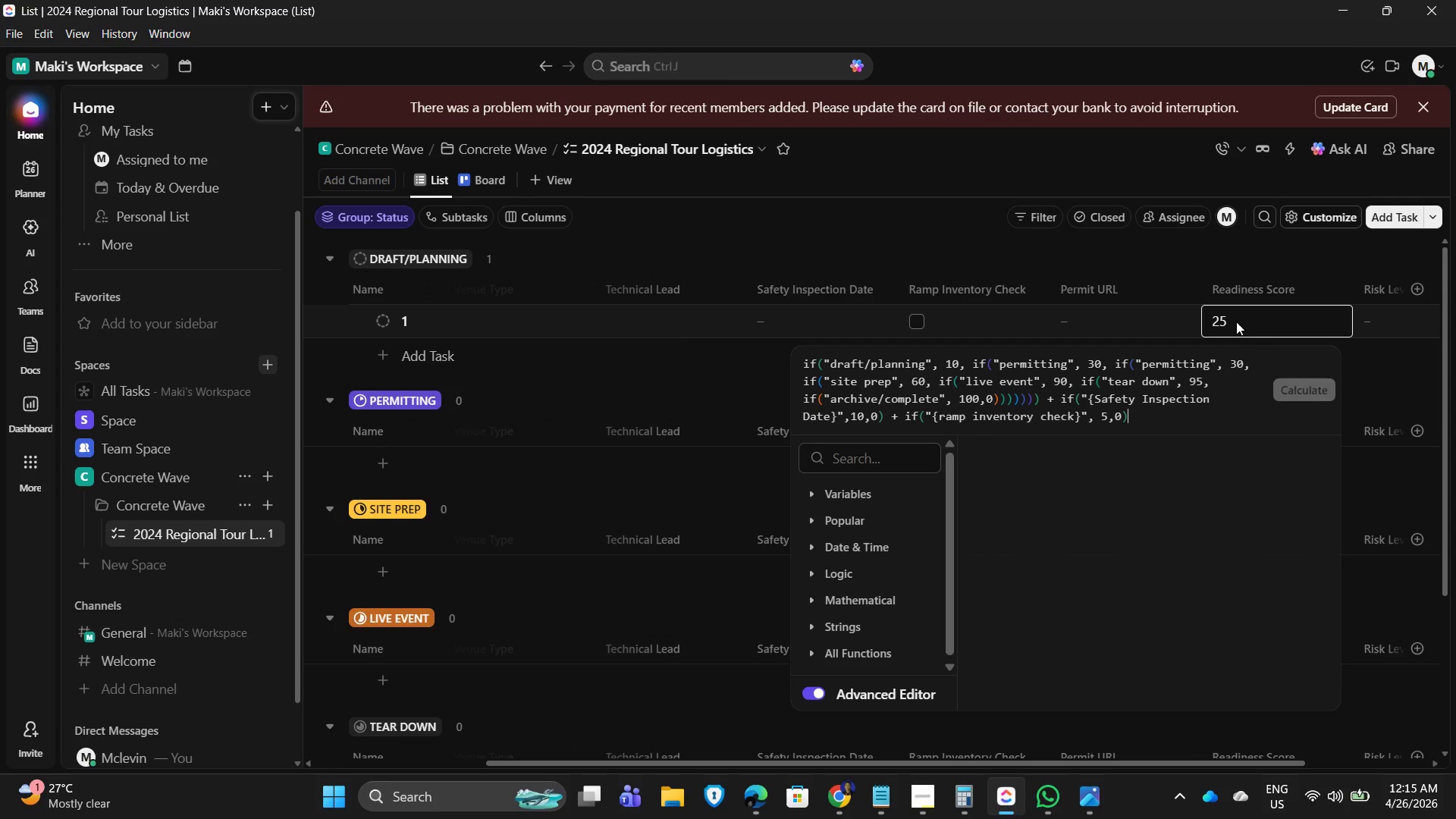 
mouse_move([1223, 340])
 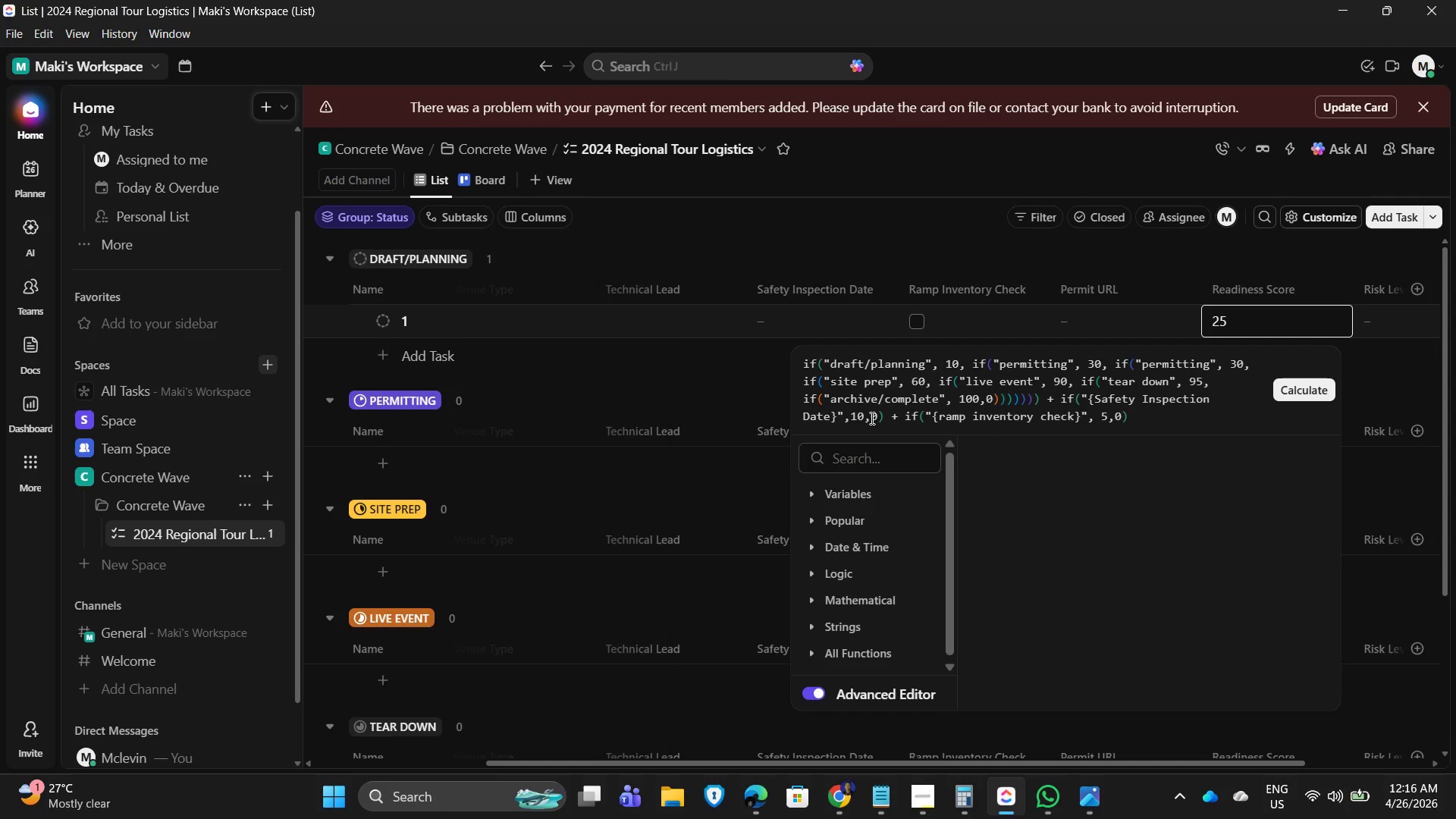 
wait(11.13)
 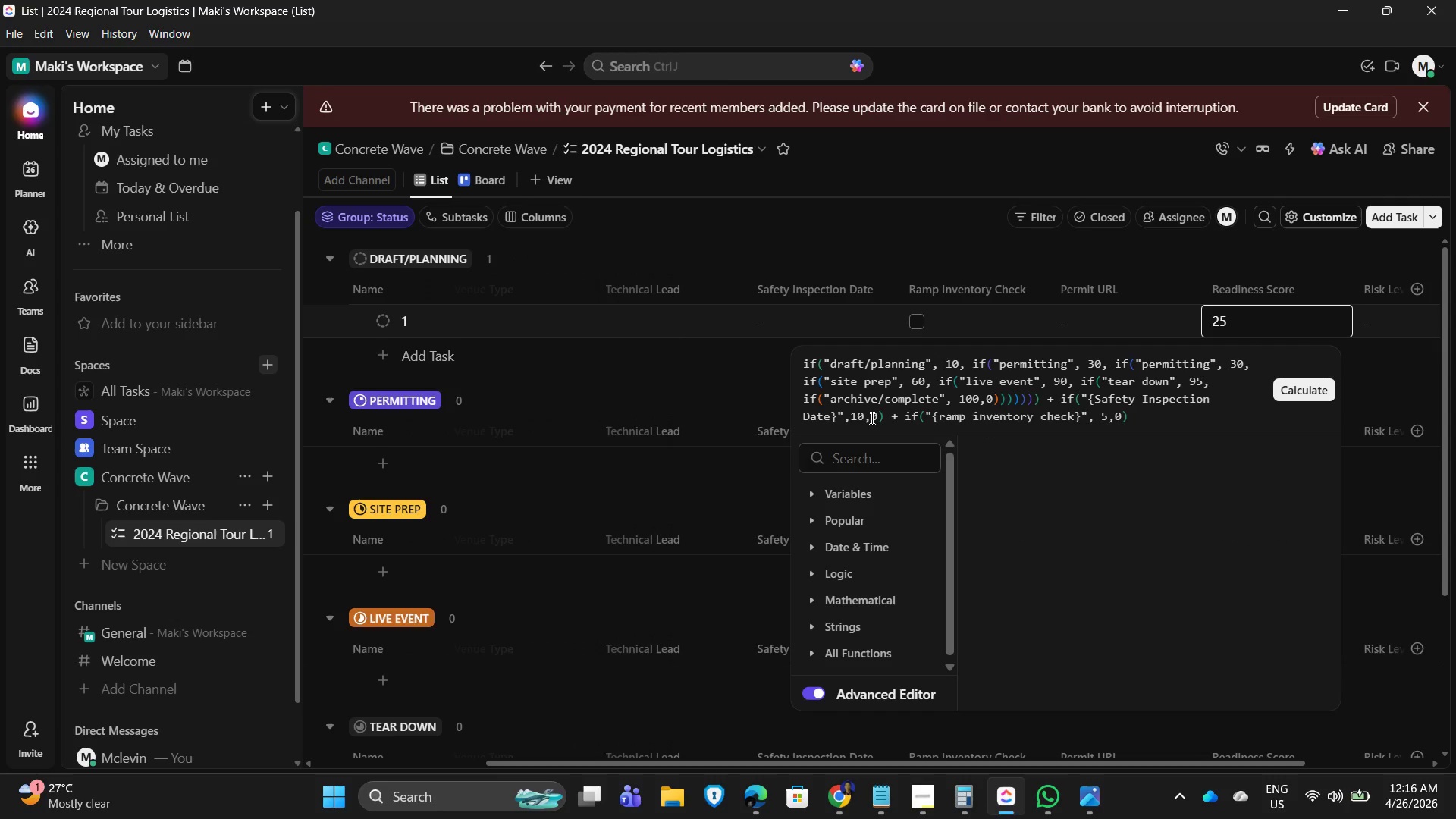 
left_click([1089, 398])
 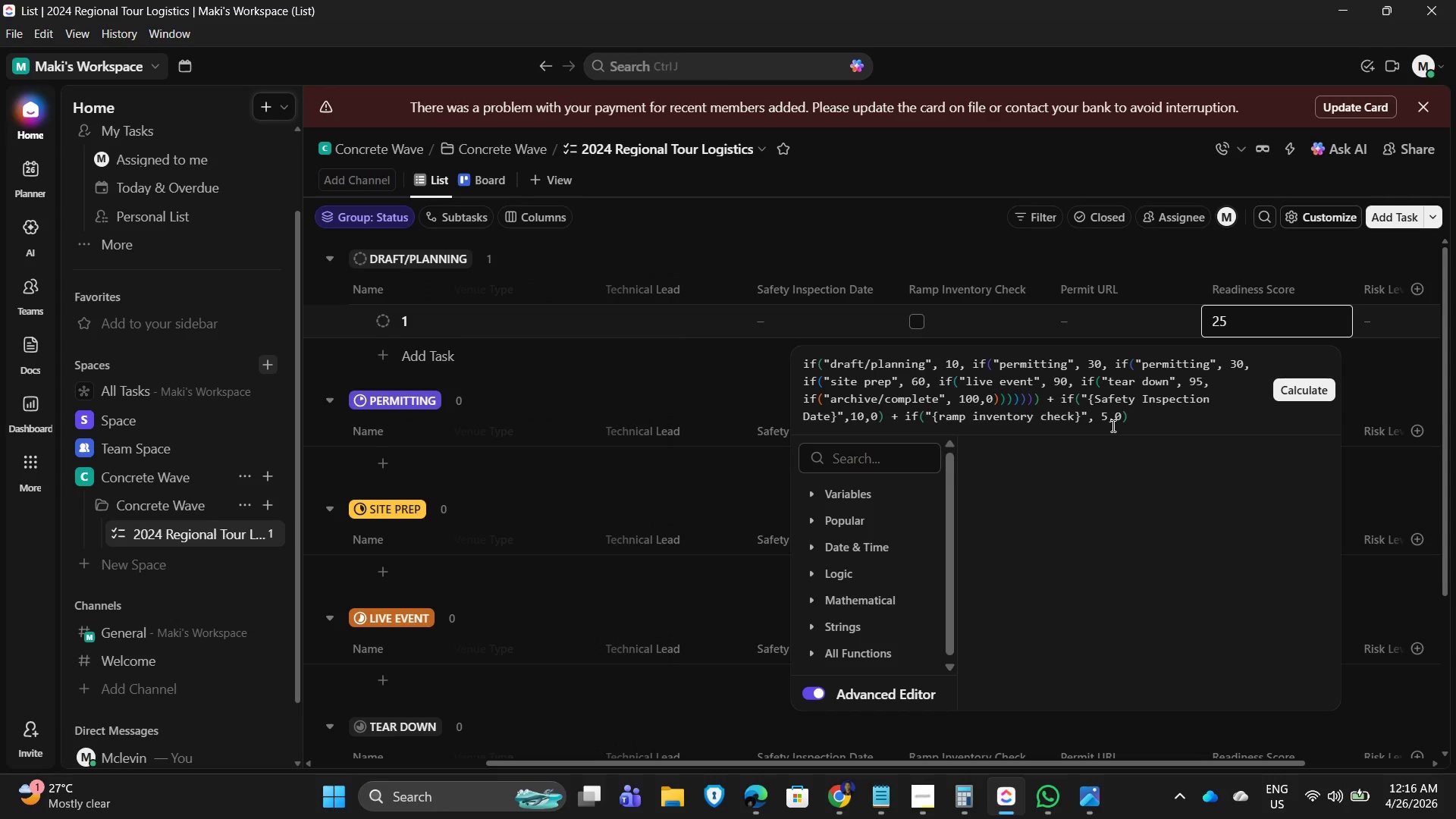 
key(Backspace)
 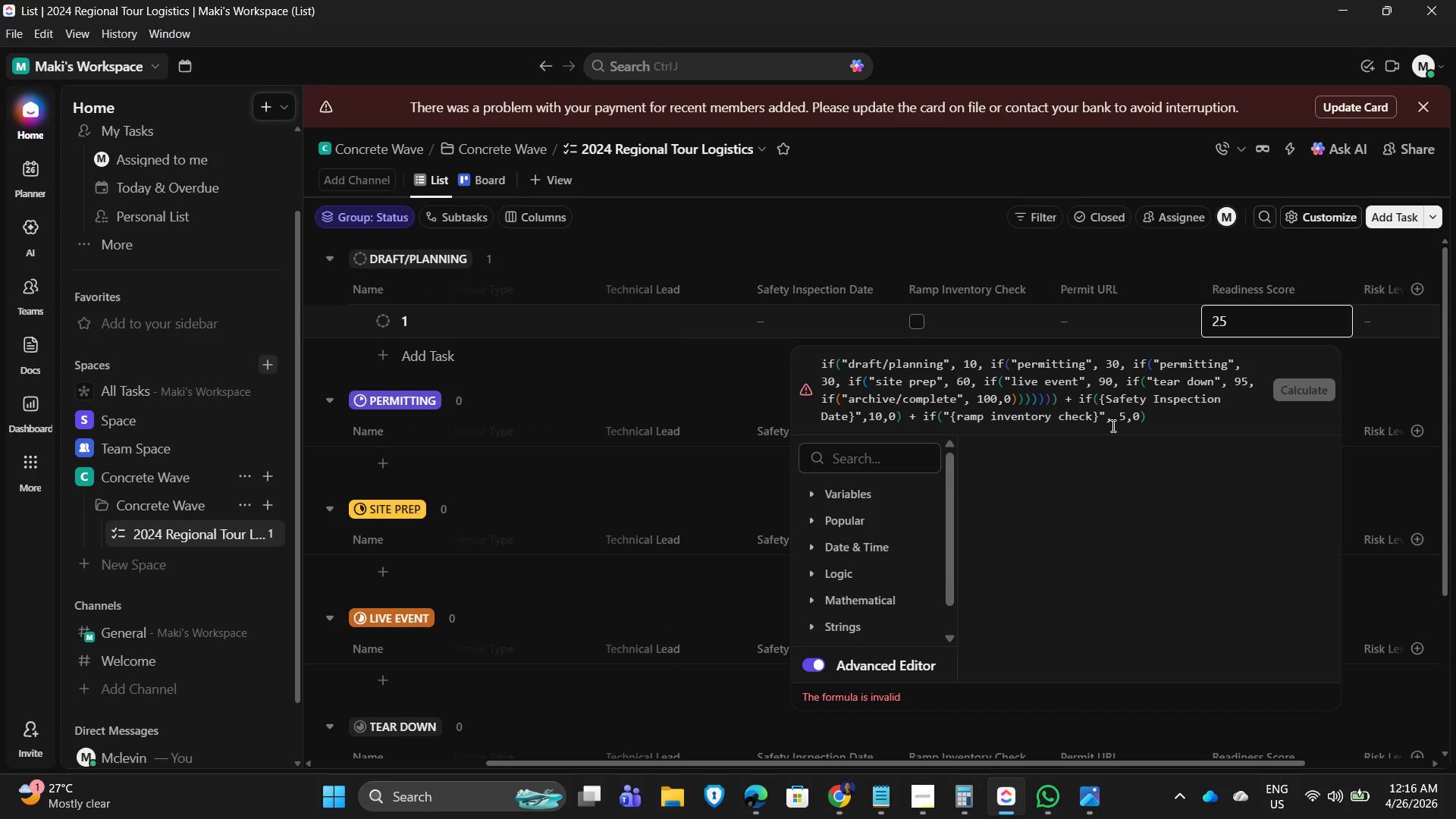 
hold_key(key=ArrowRight, duration=1.47)
 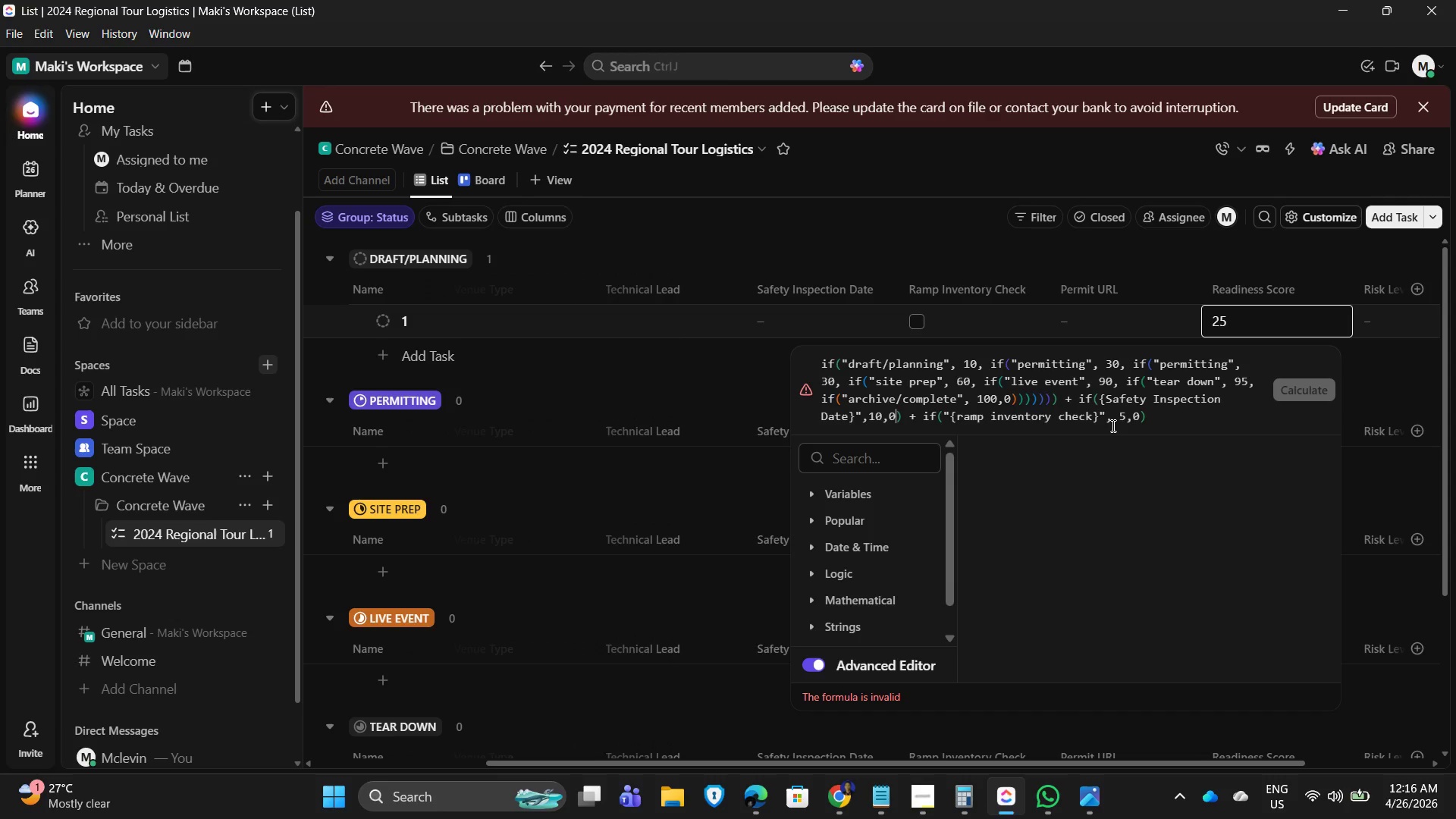 
key(ArrowLeft)
 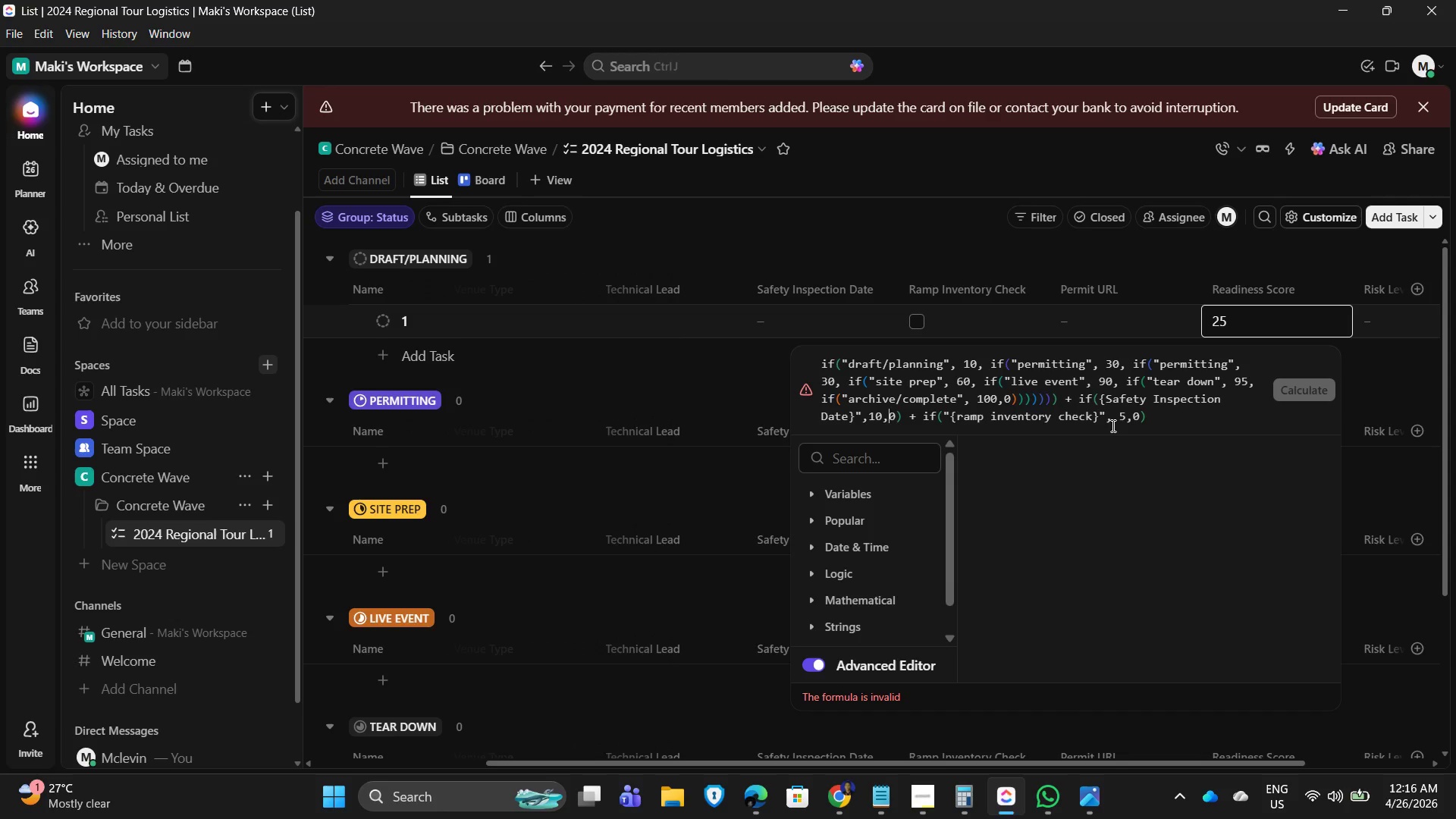 
key(ArrowLeft)
 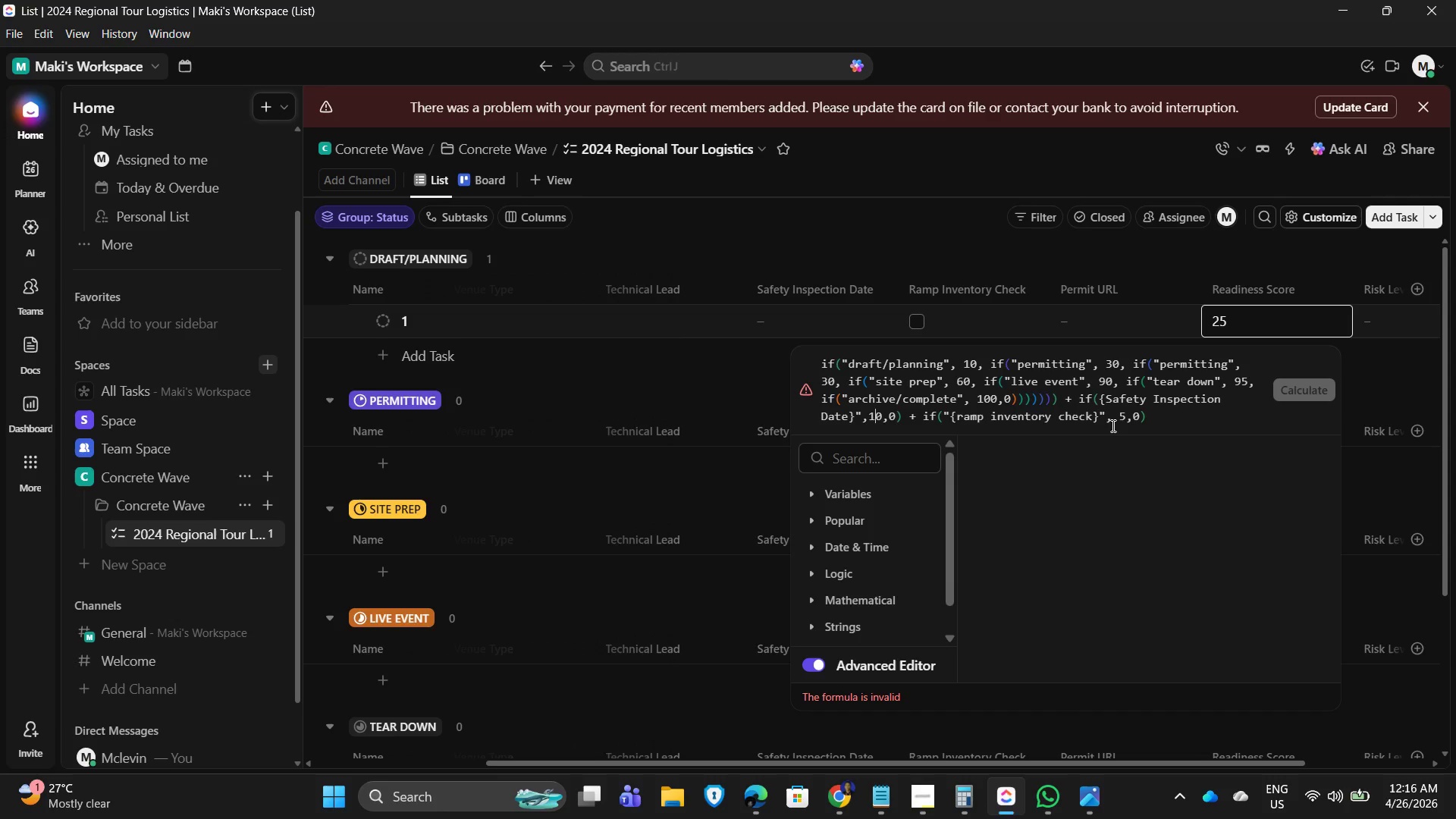 
key(ArrowLeft)
 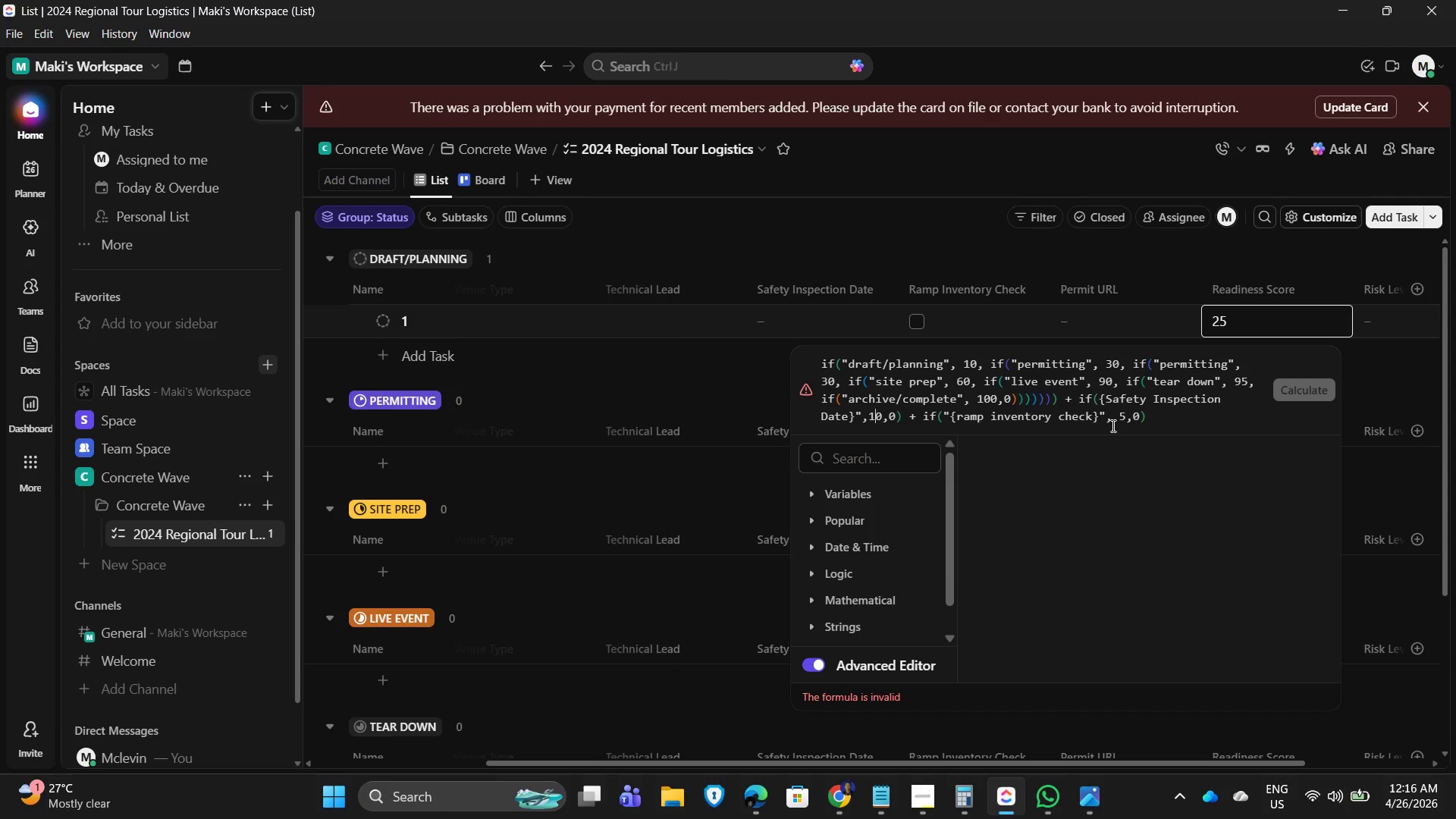 
key(ArrowLeft)
 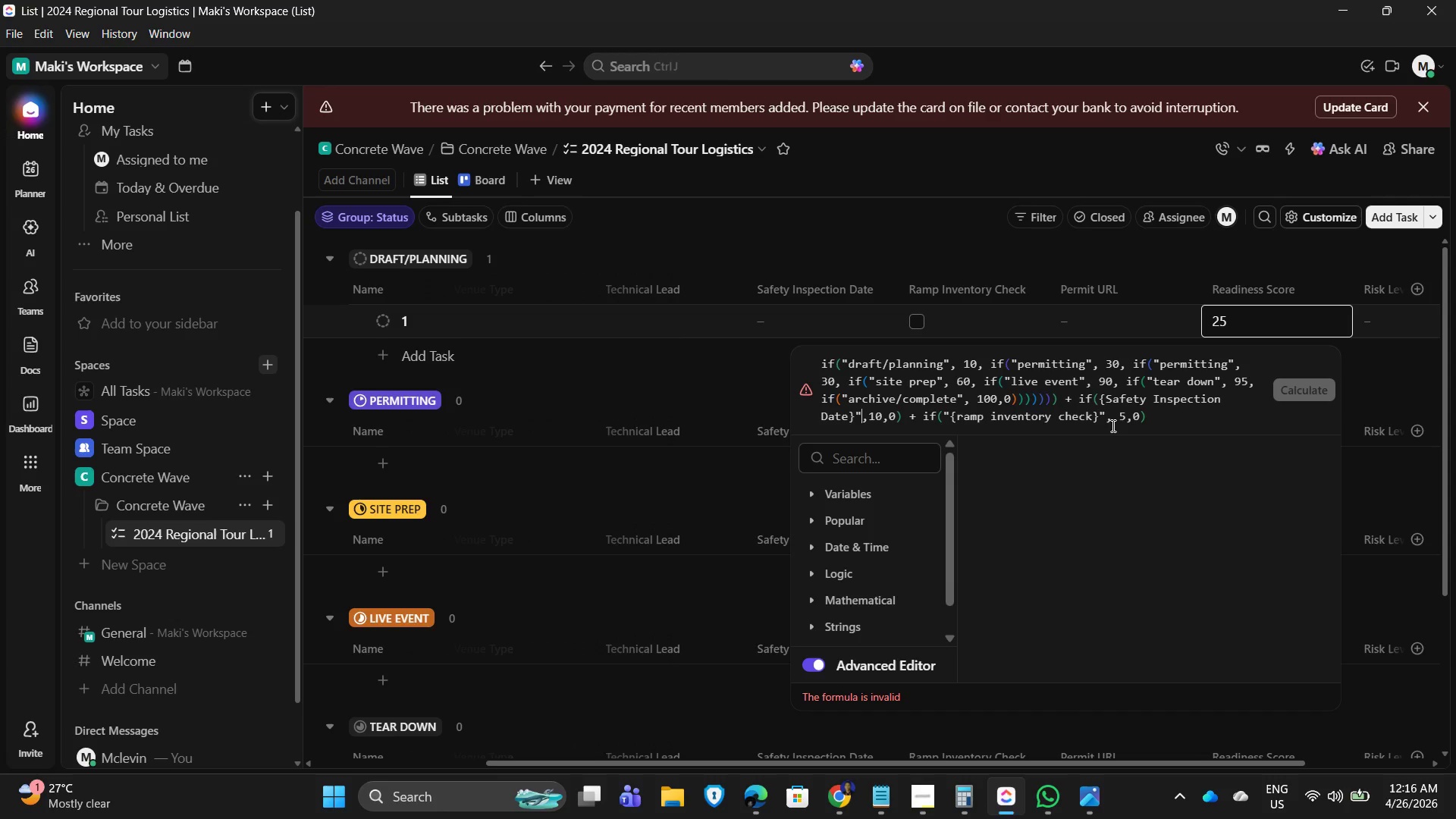 
key(ArrowLeft)
 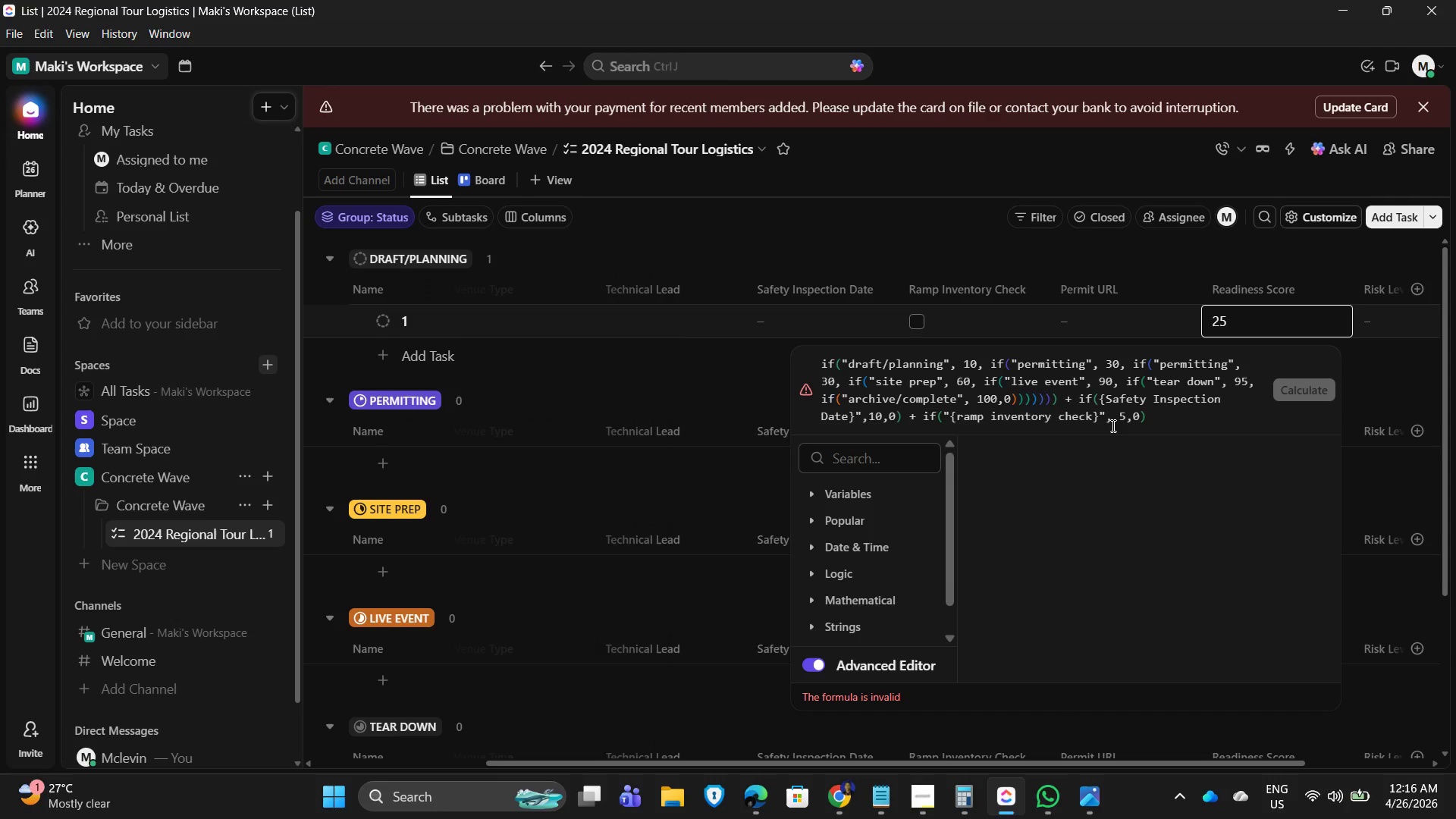 
key(Backspace)
 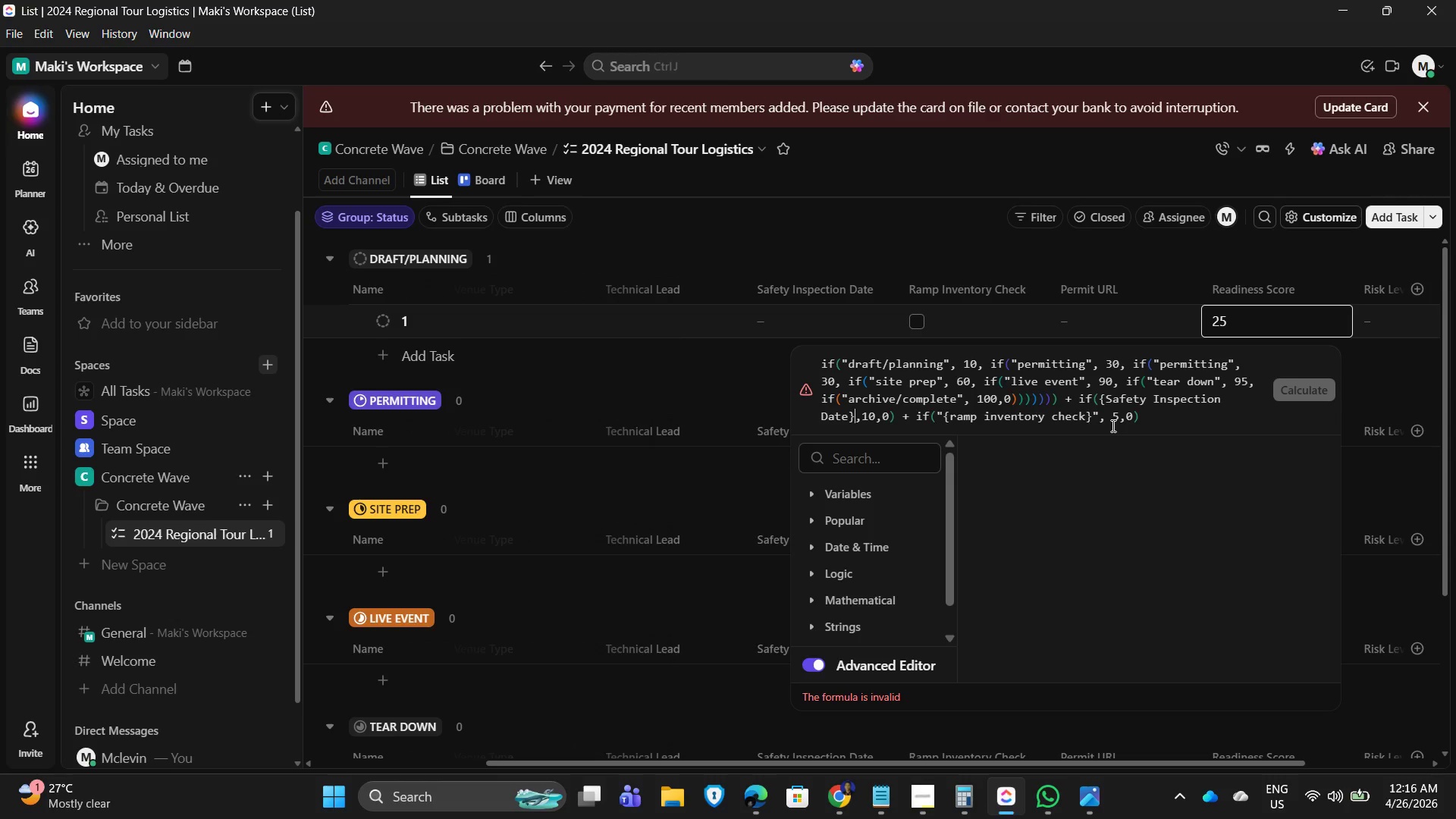 
wait(5.78)
 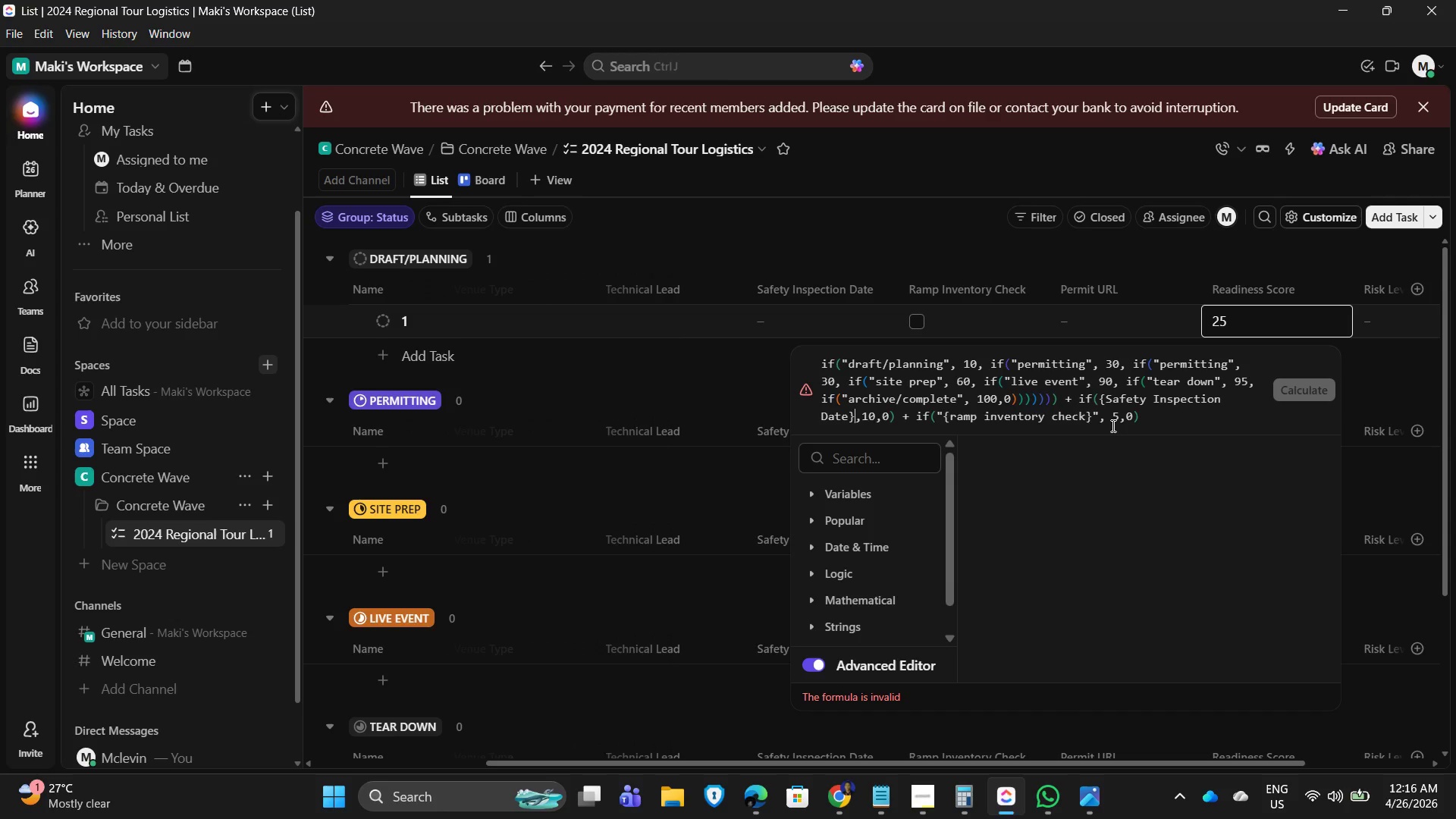 
hold_key(key=ArrowLeft, duration=0.88)
 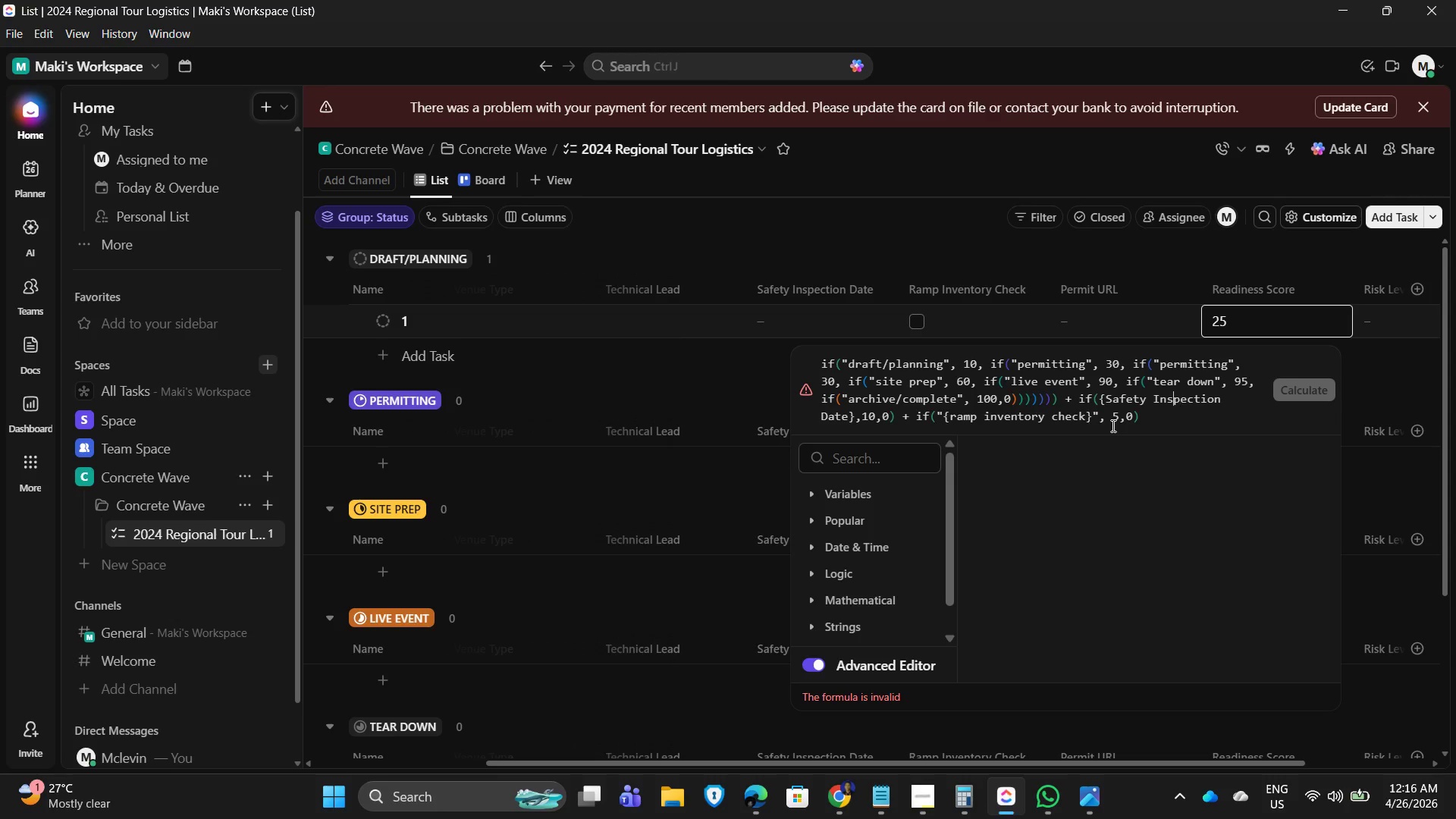 
key(ArrowLeft)
 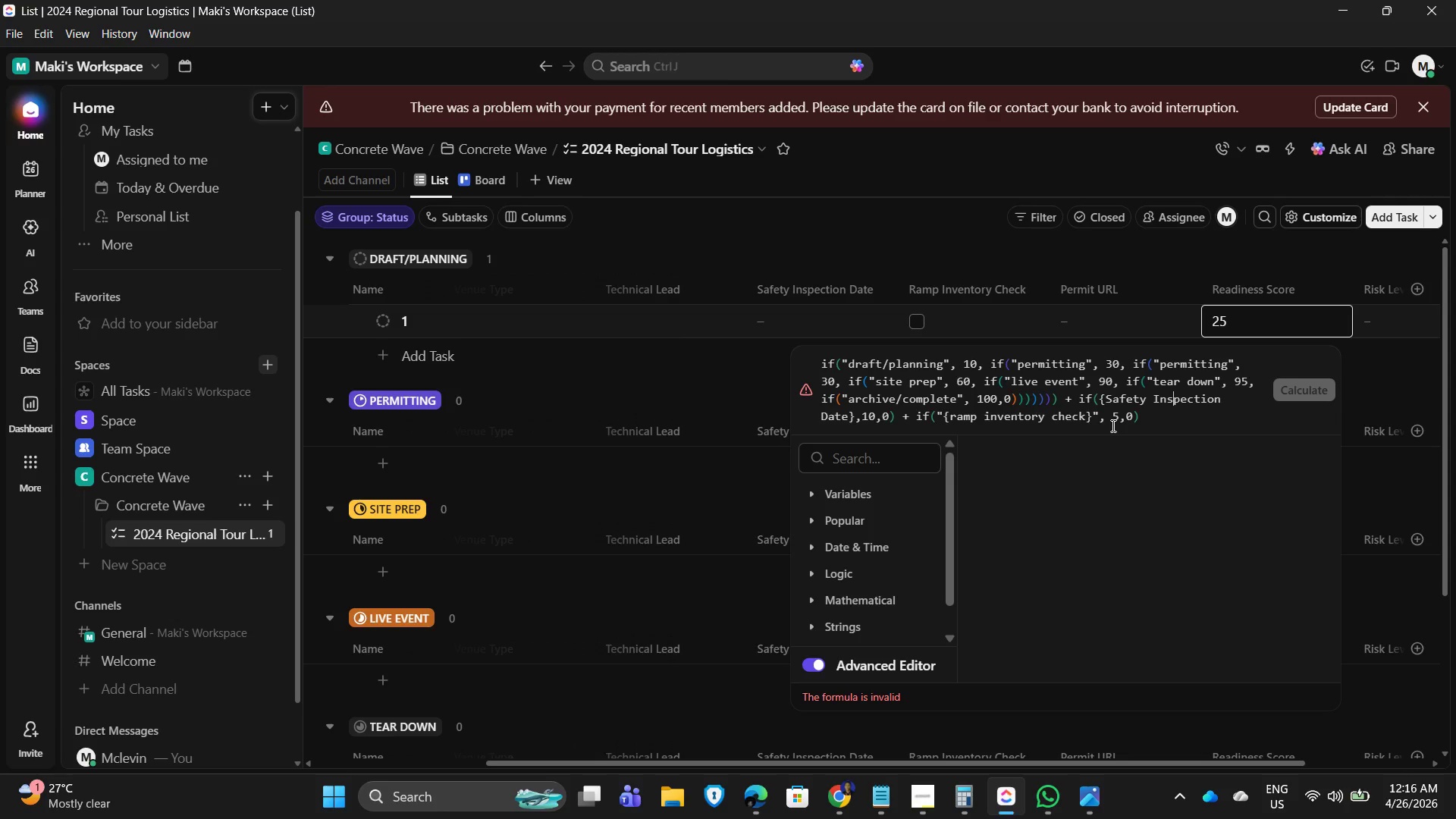 
key(ArrowLeft)
 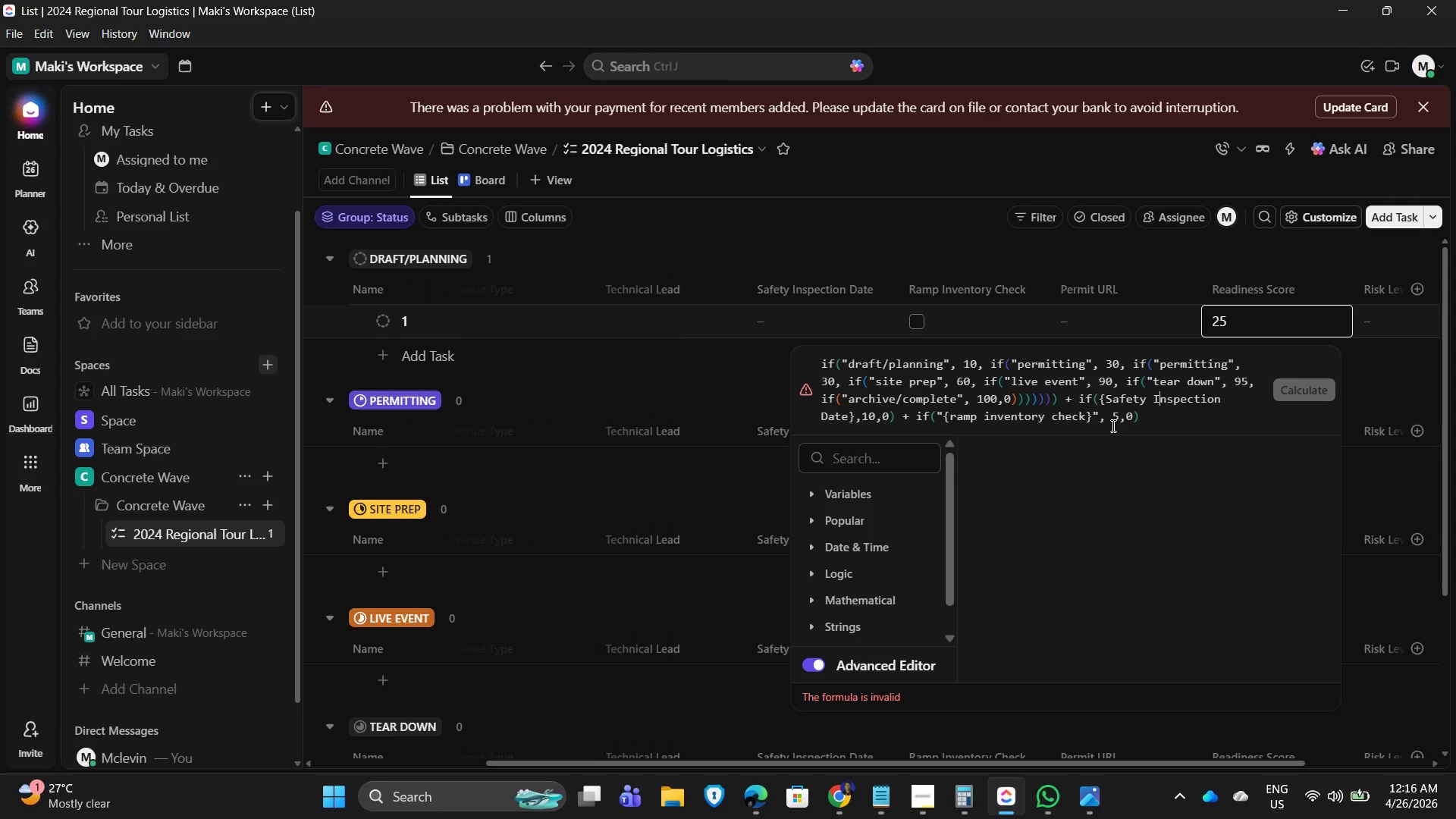 
hold_key(key=ArrowLeft, duration=0.38)
 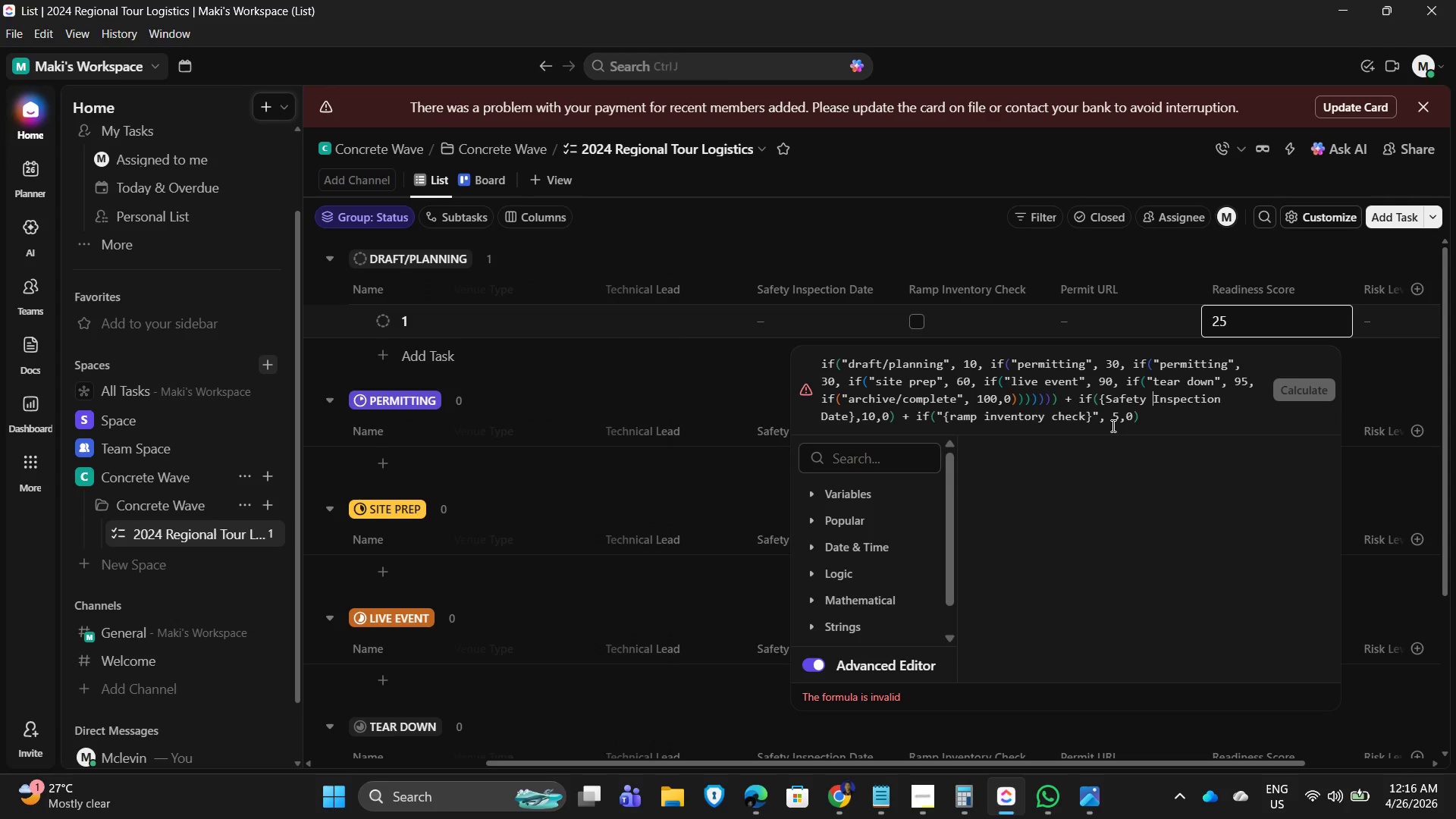 
key(ArrowLeft)
 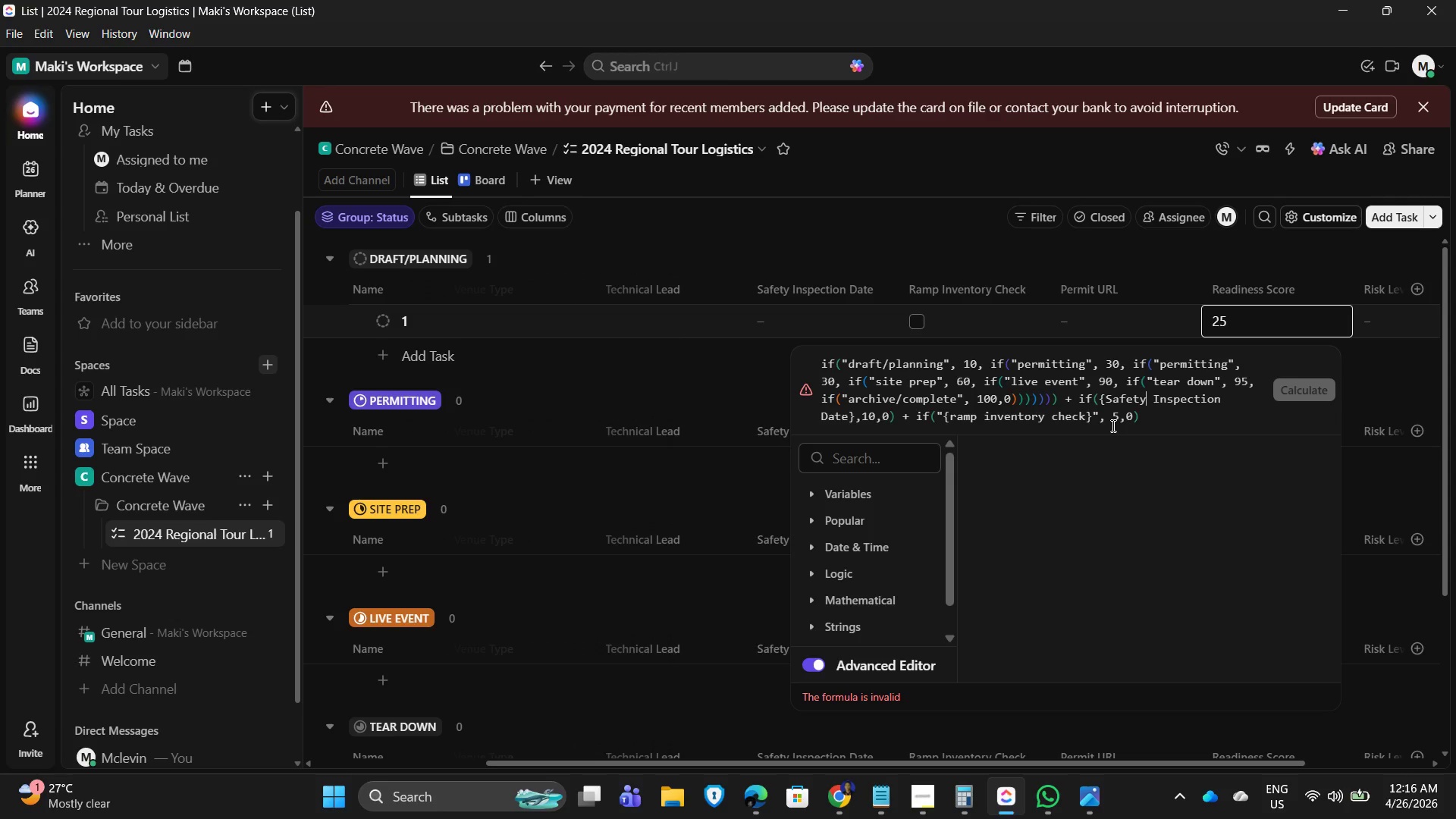 
key(ArrowLeft)
 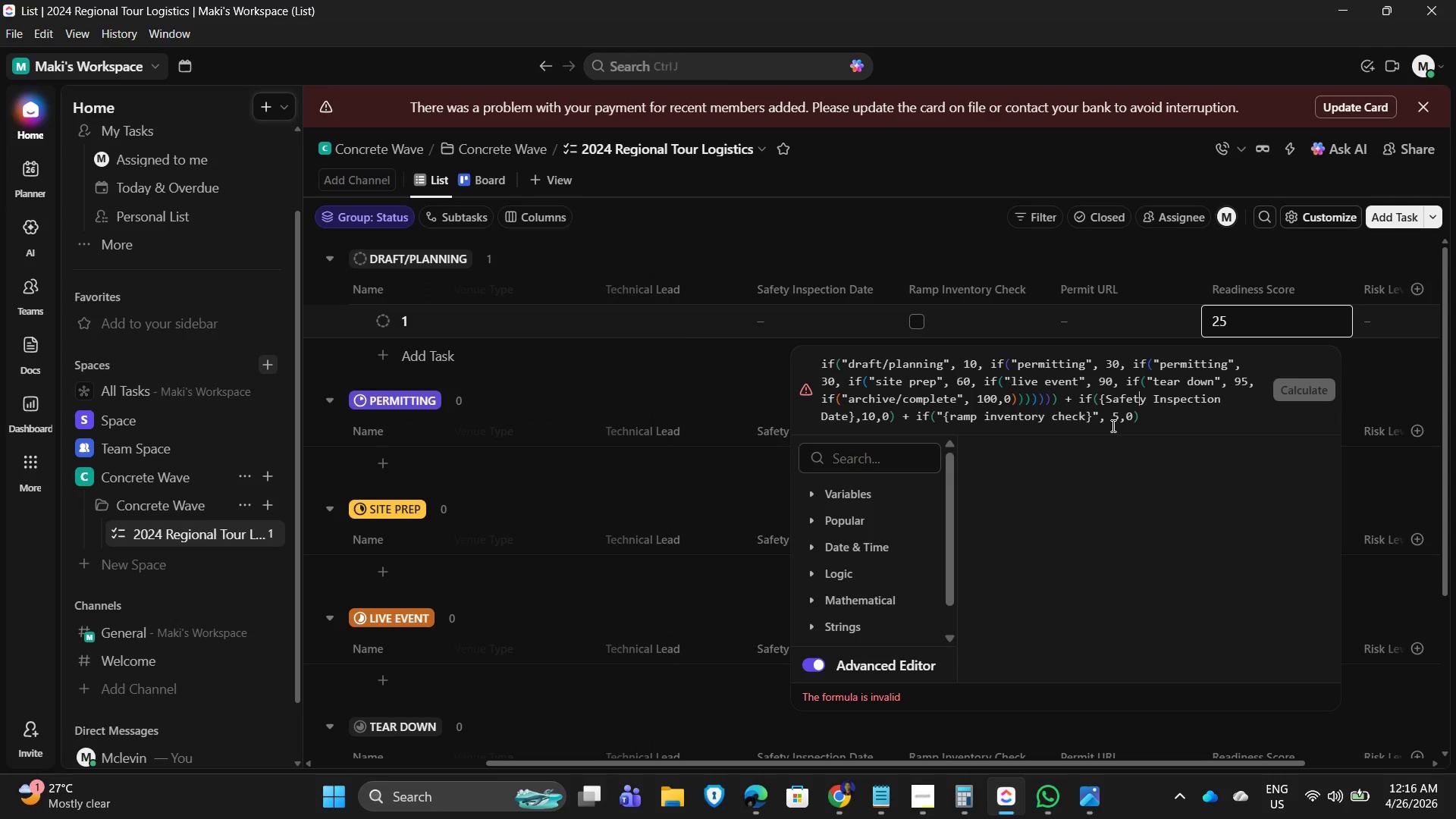 
key(ArrowLeft)
 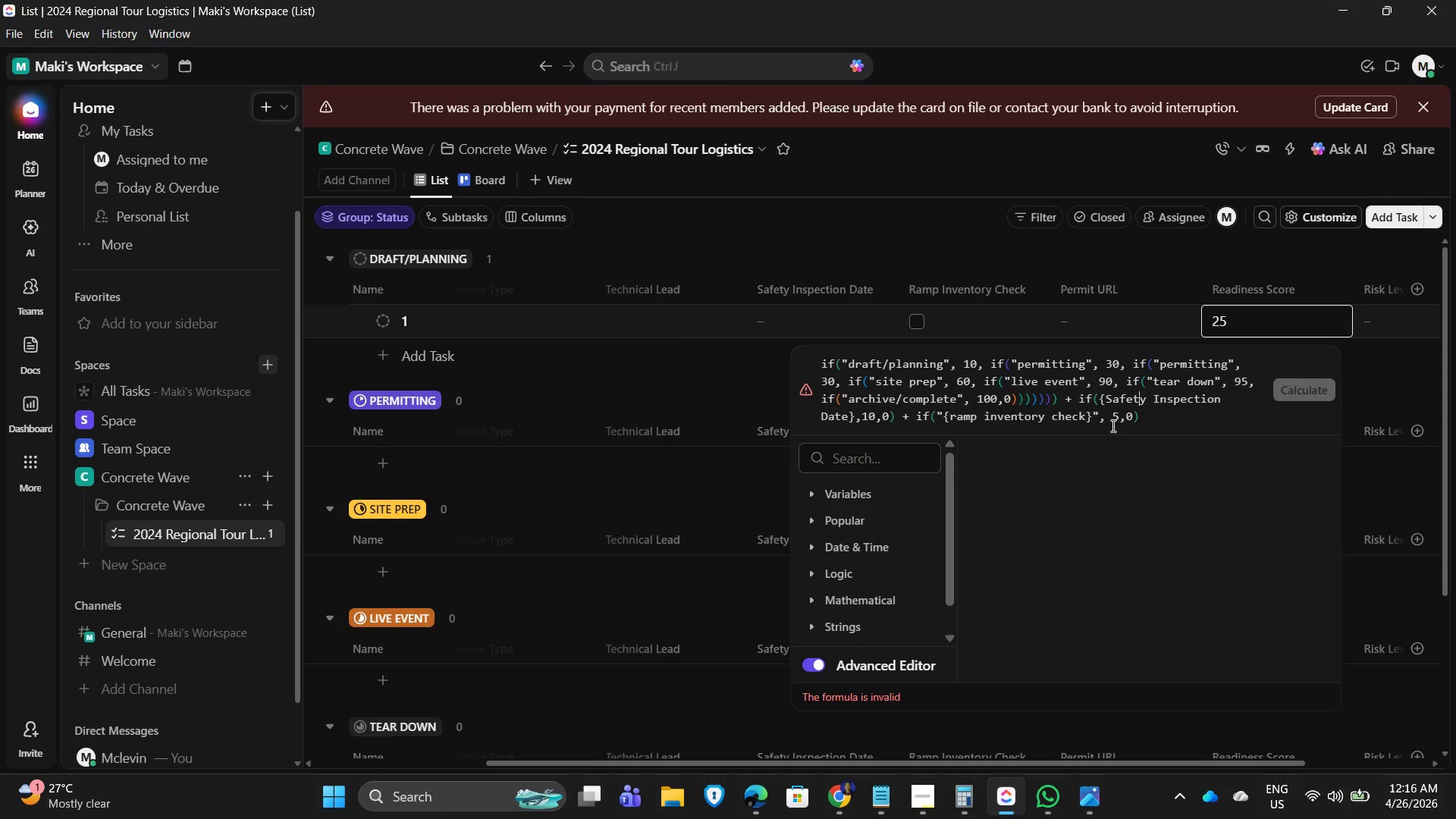 
key(ArrowLeft)
 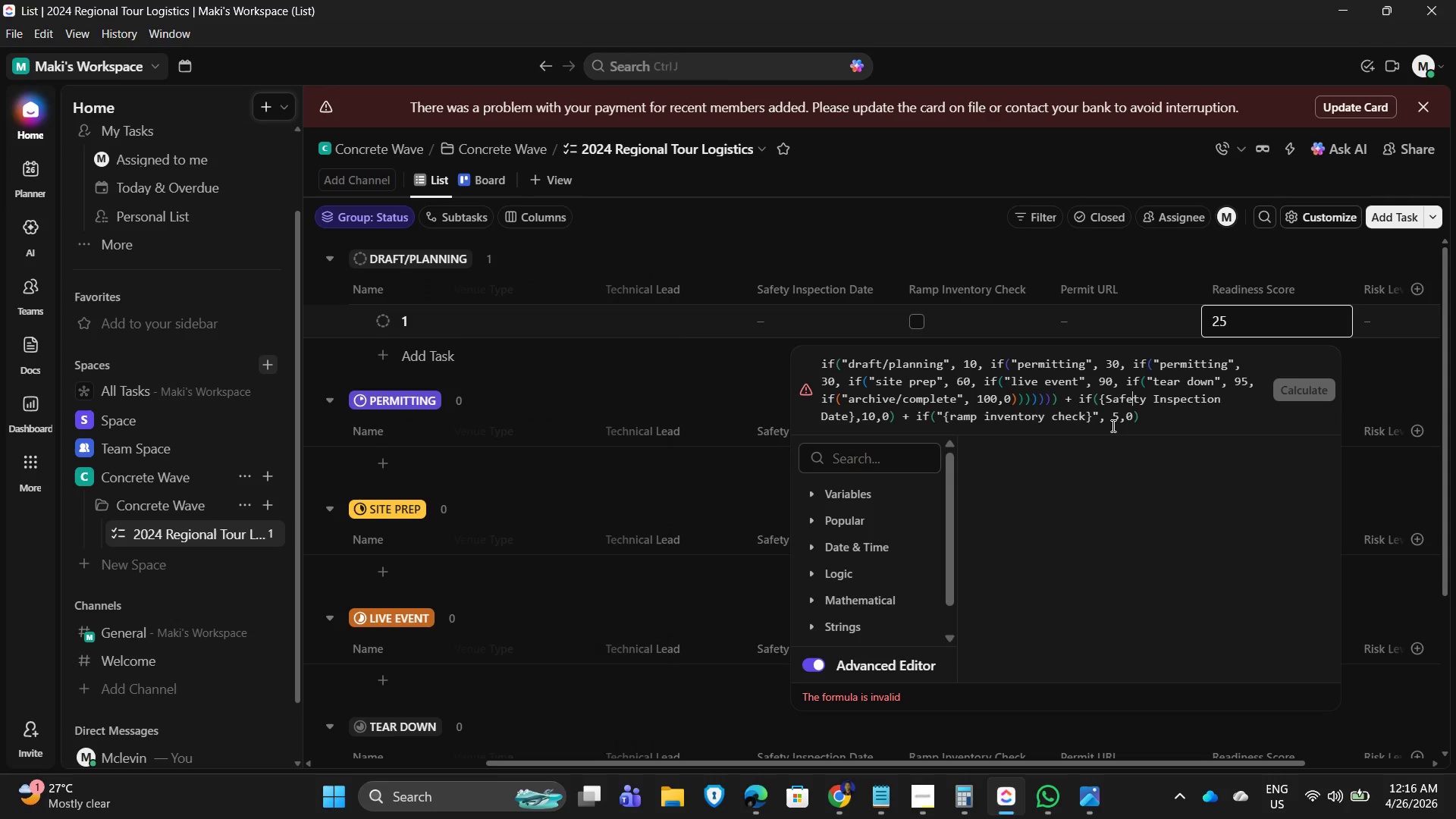 
key(ArrowLeft)
 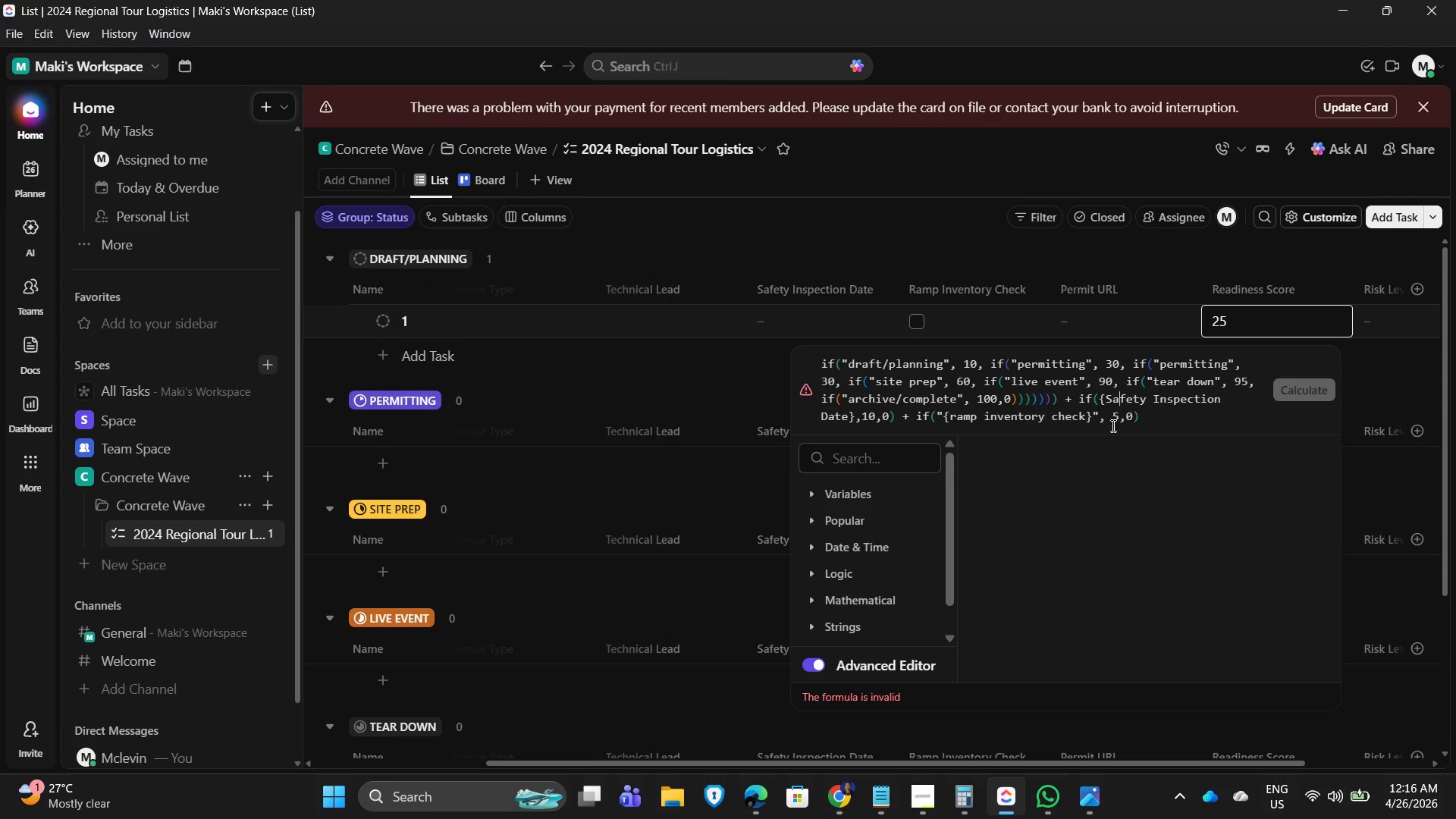 
key(ArrowLeft)
 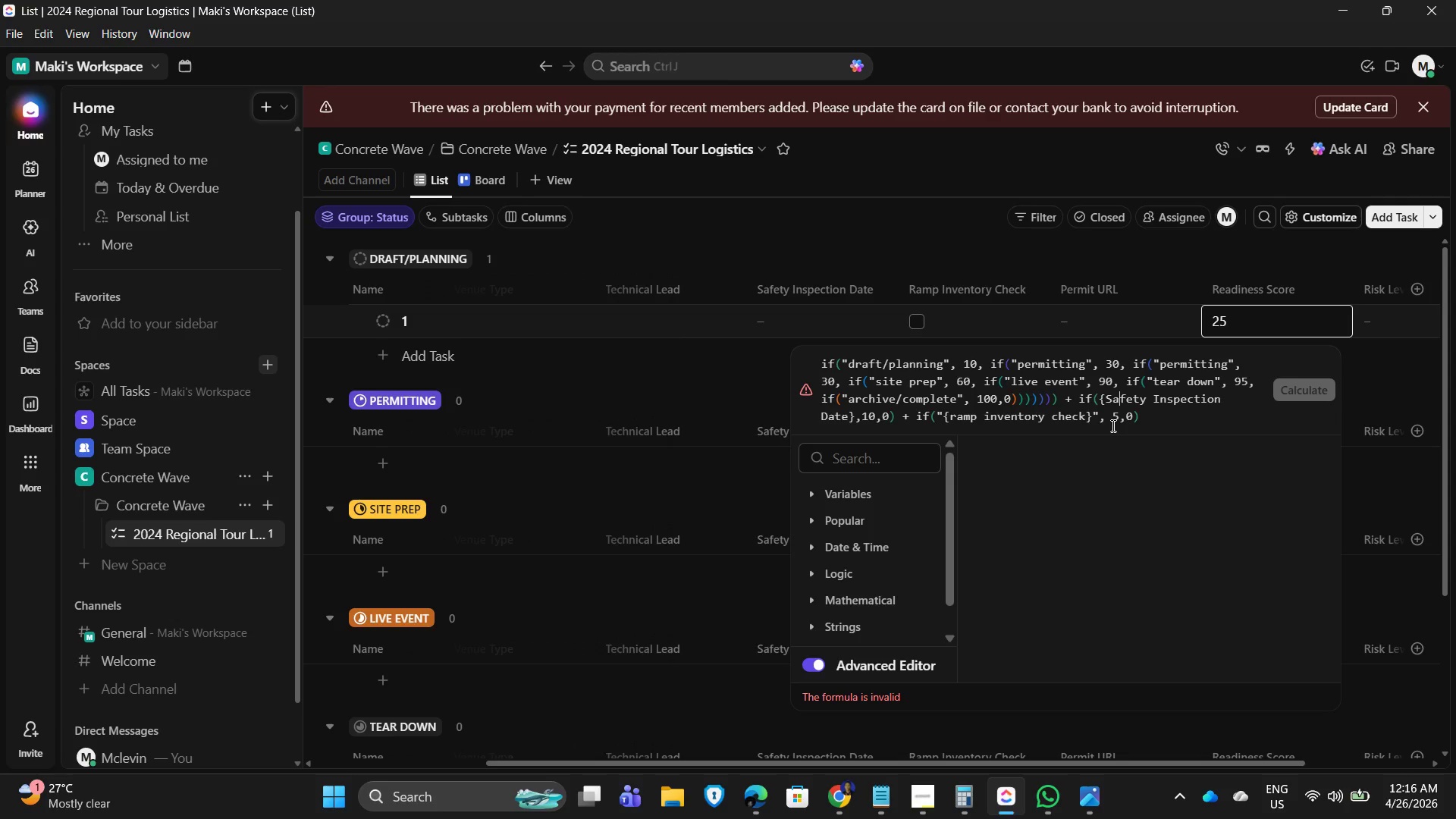 
key(ArrowLeft)
 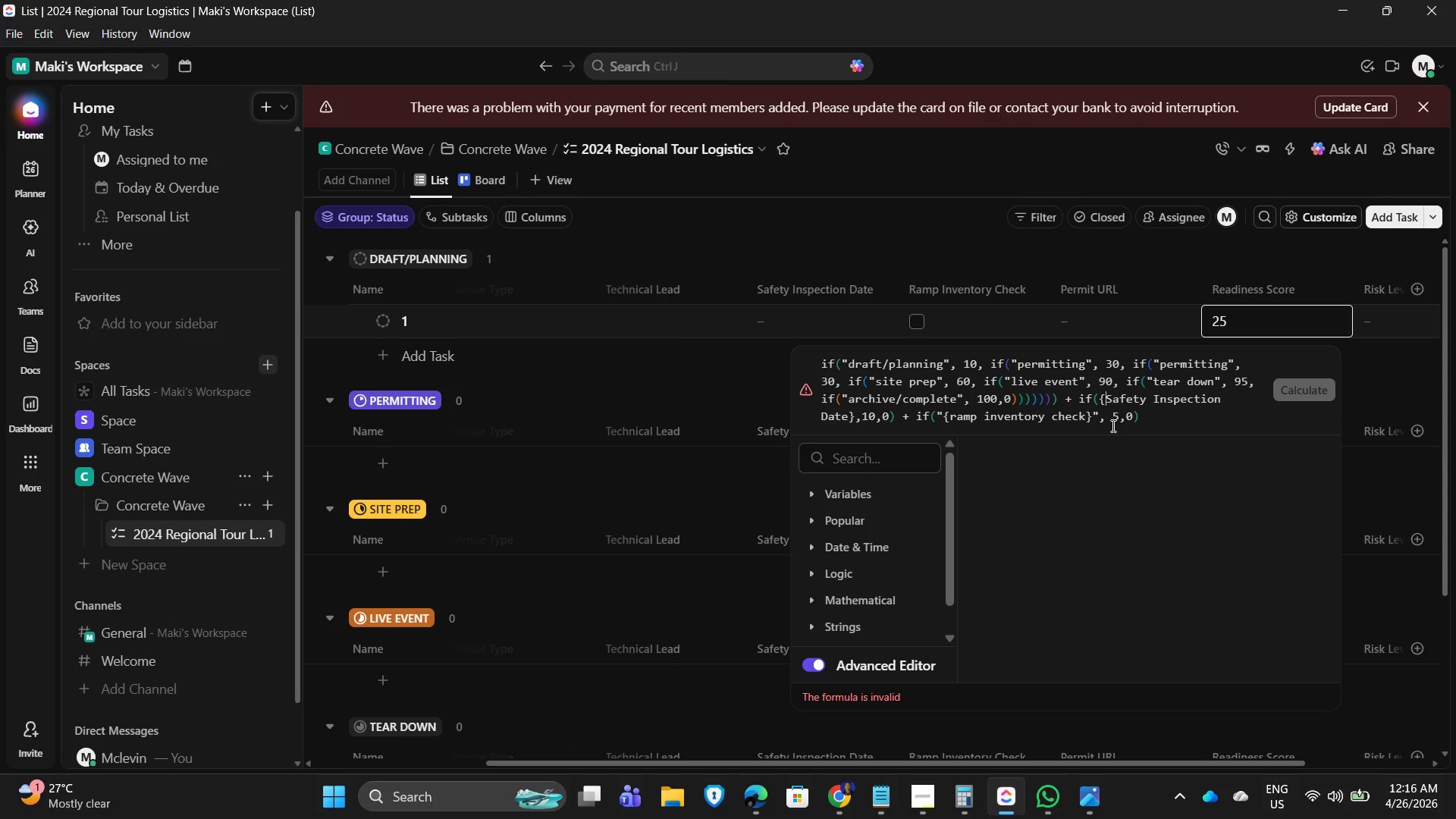 
key(ArrowLeft)
 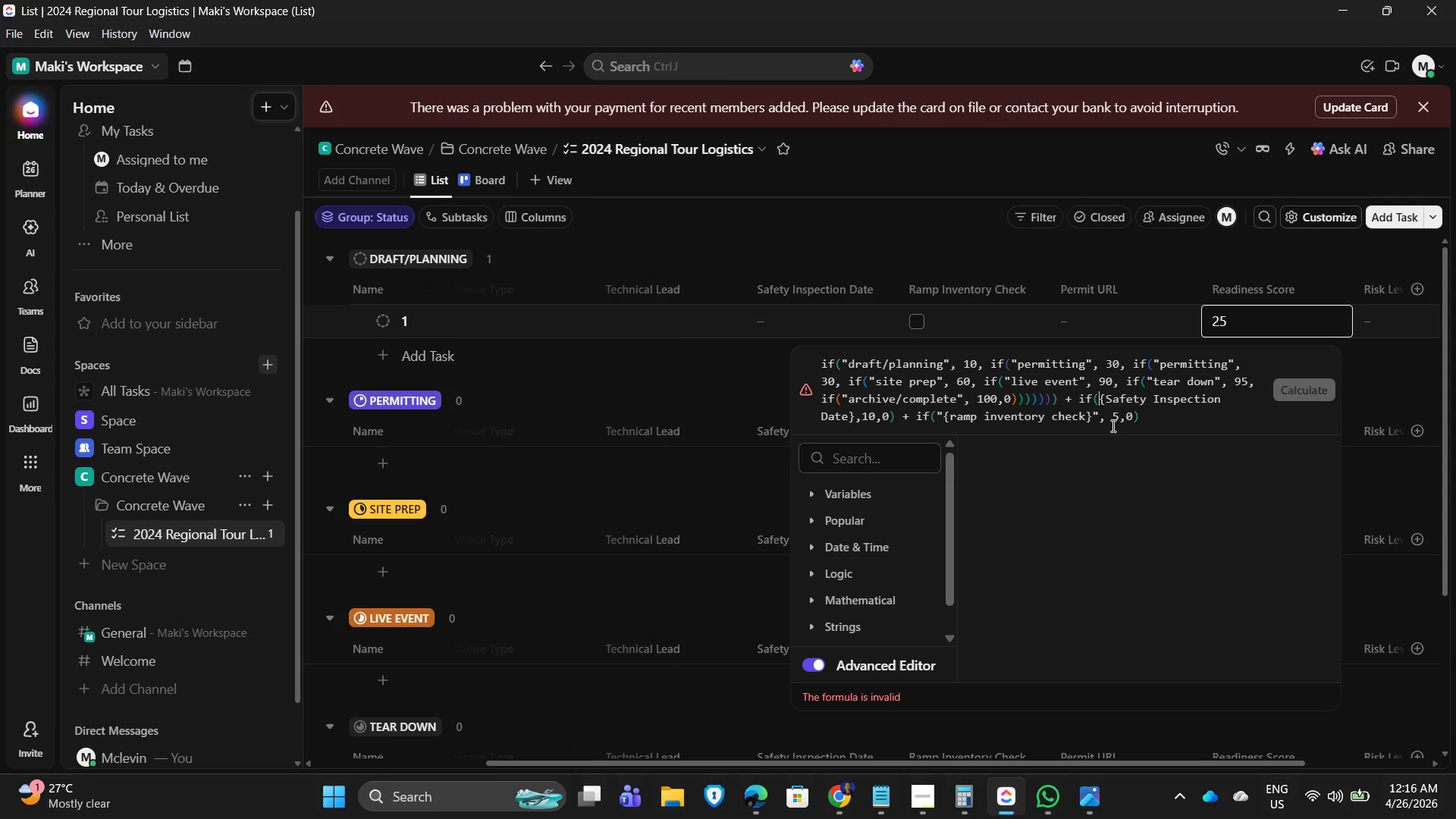 
key(ArrowLeft)
 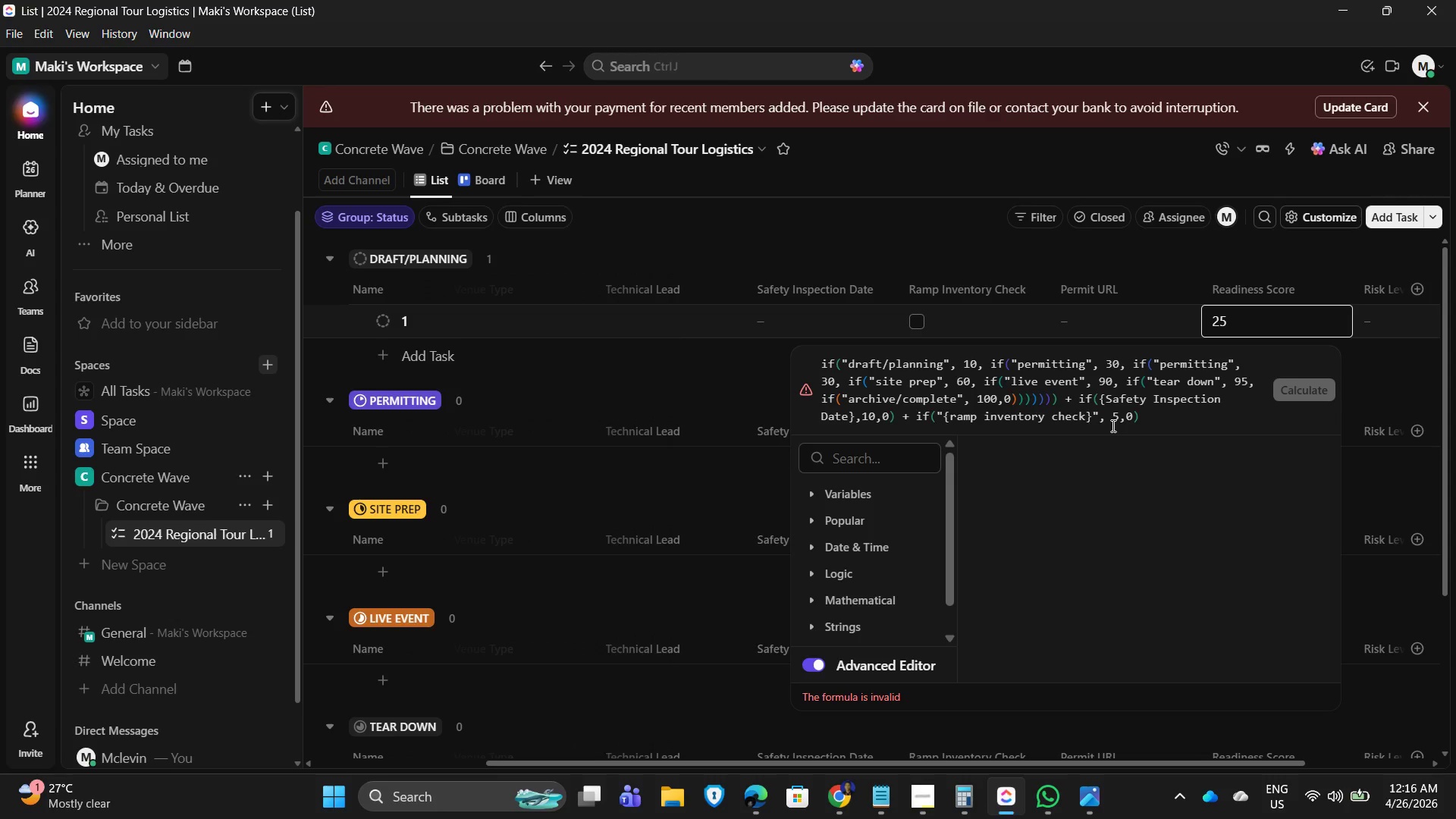 
key(Shift+Quote)
 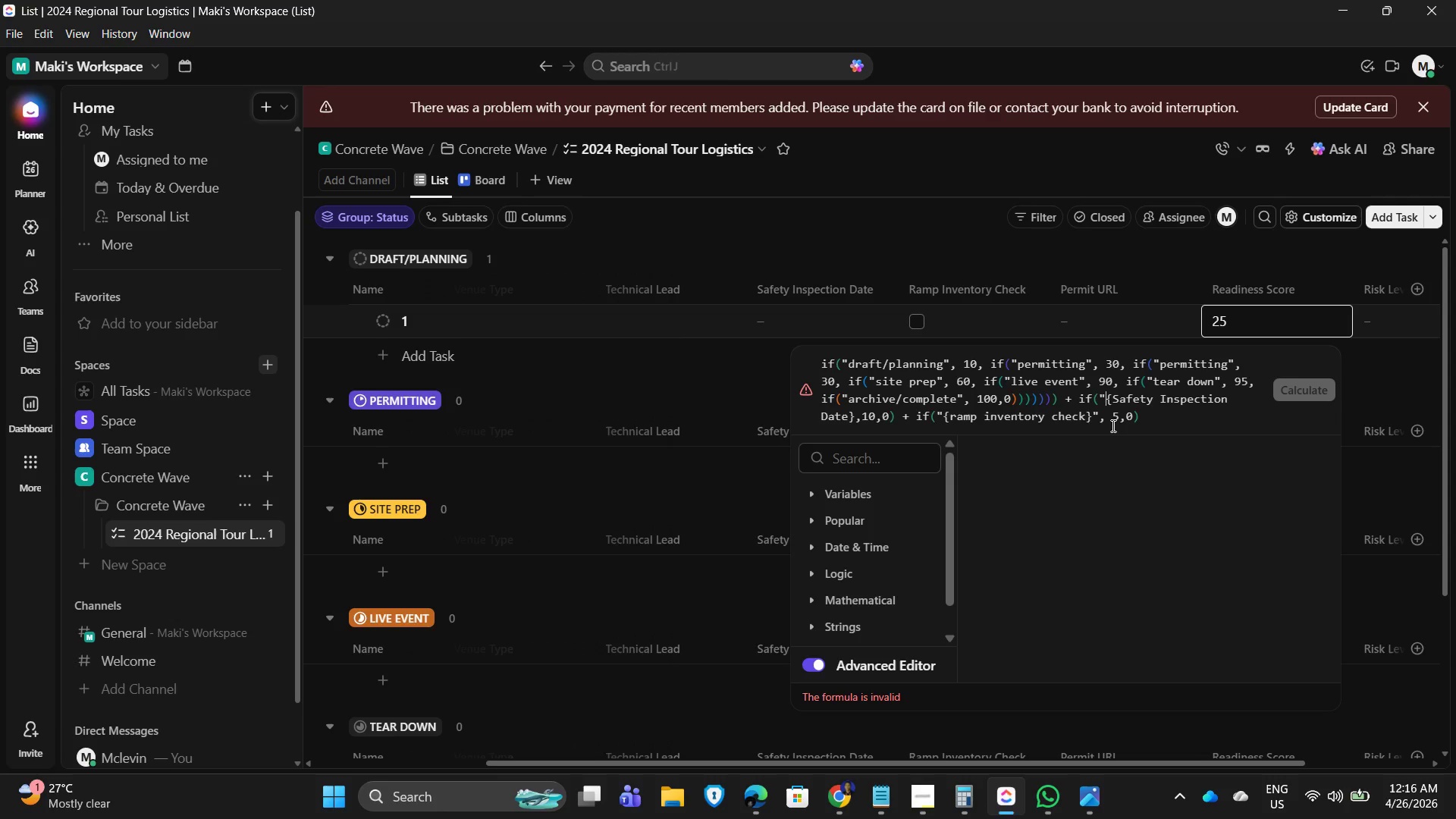 
key(ArrowDown)
 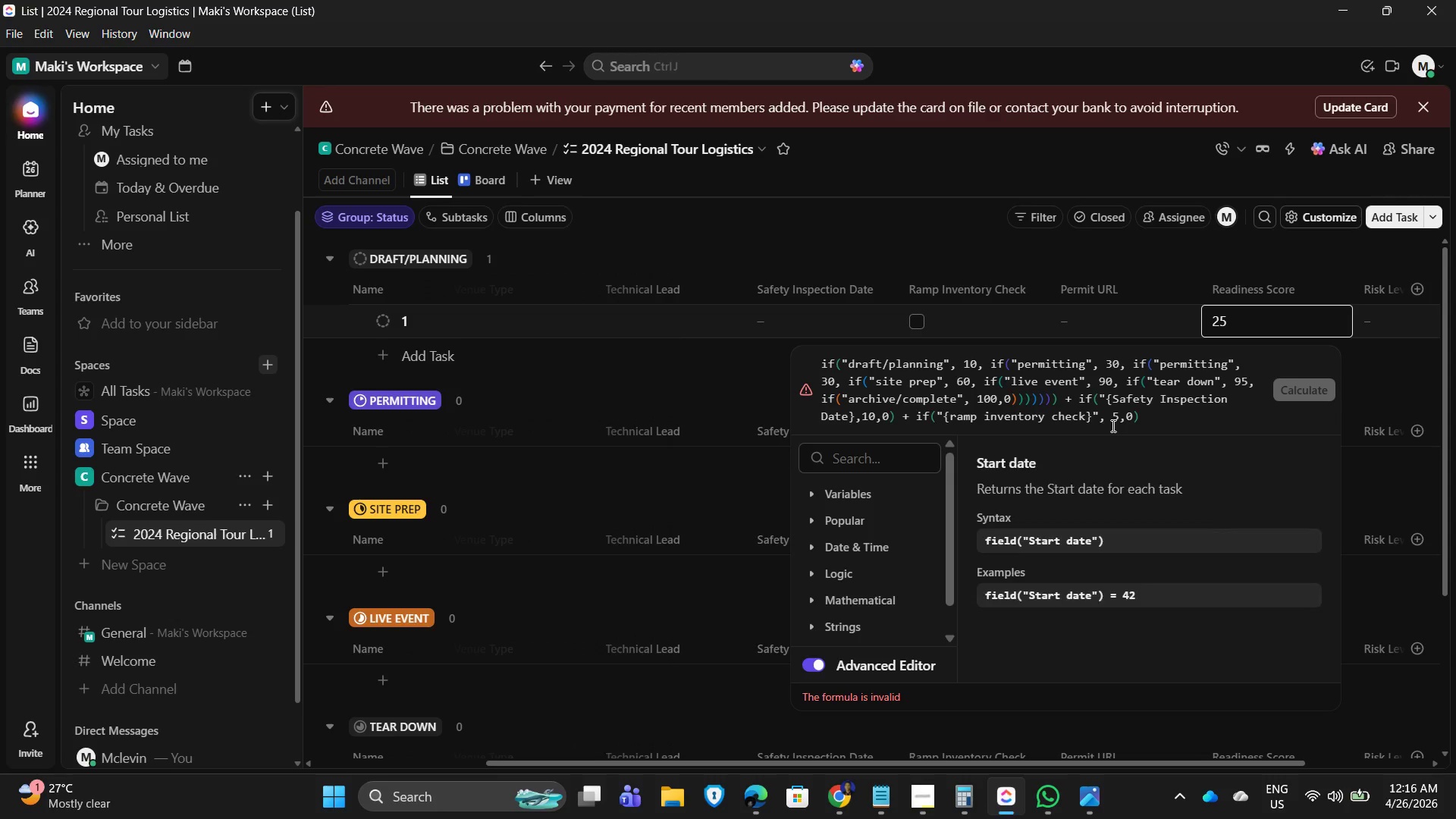 
key(ArrowDown)
 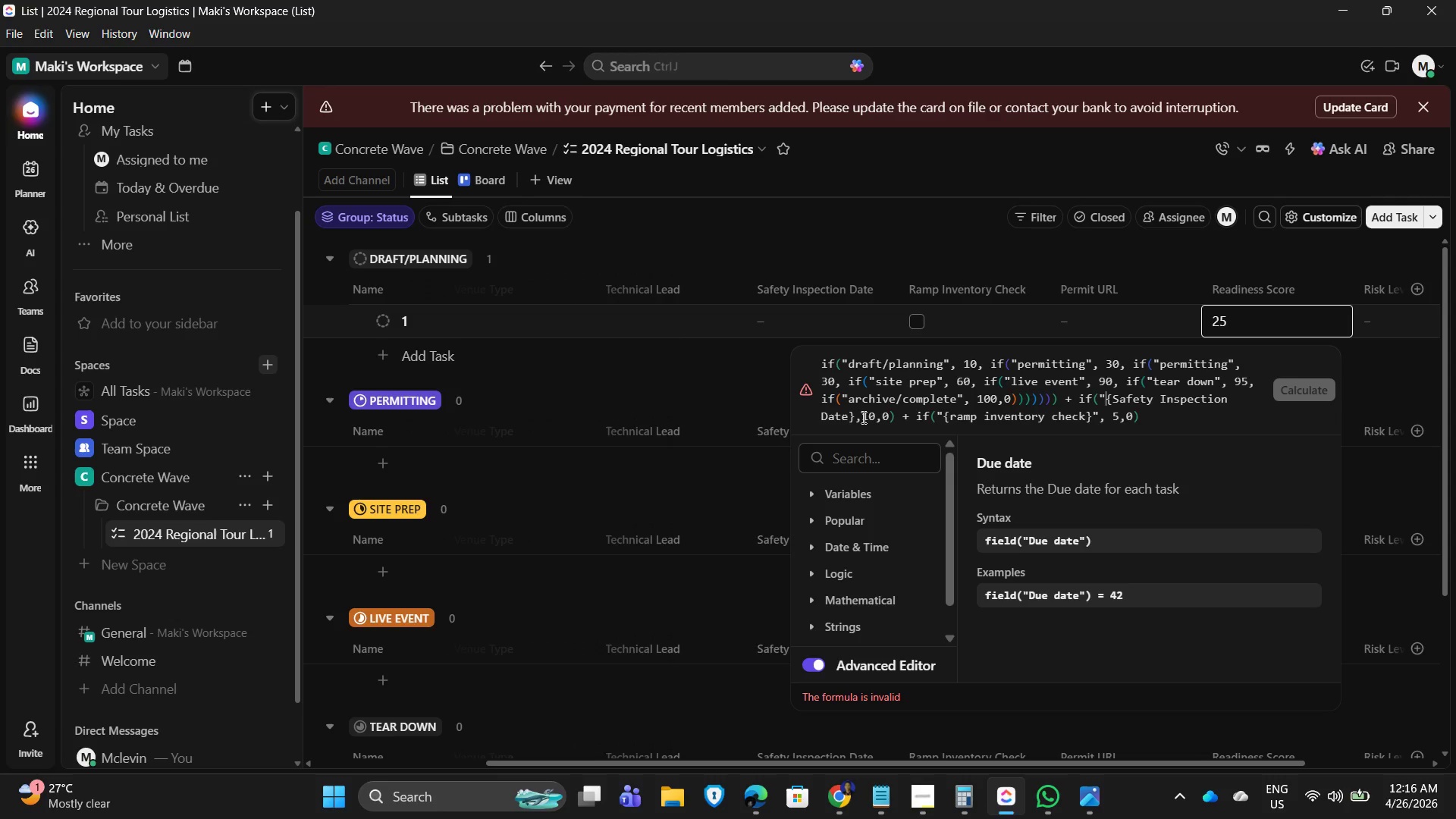 
left_click([855, 406])
 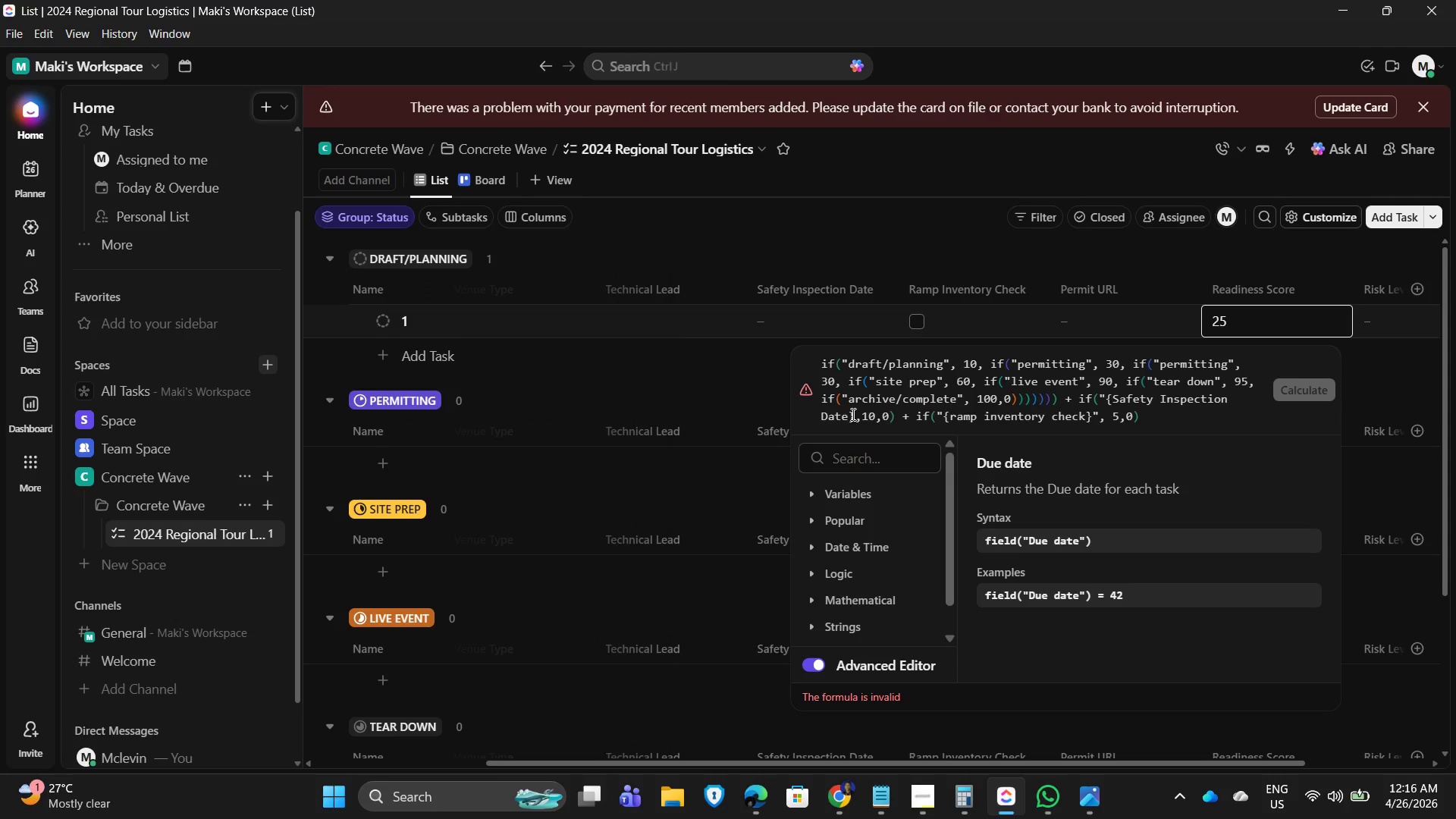 
left_click([852, 416])
 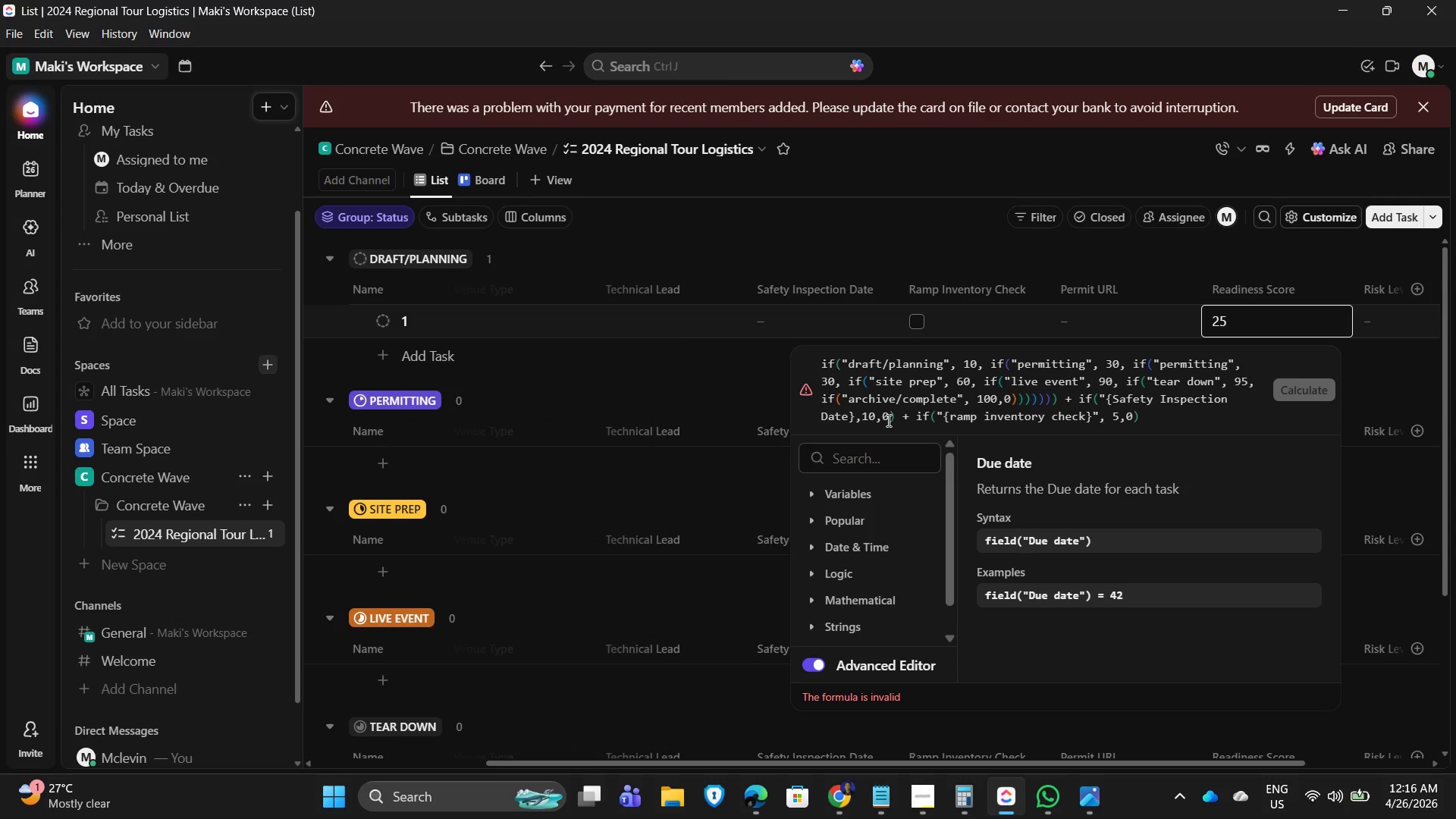 
key(Shift+ShiftRight)
 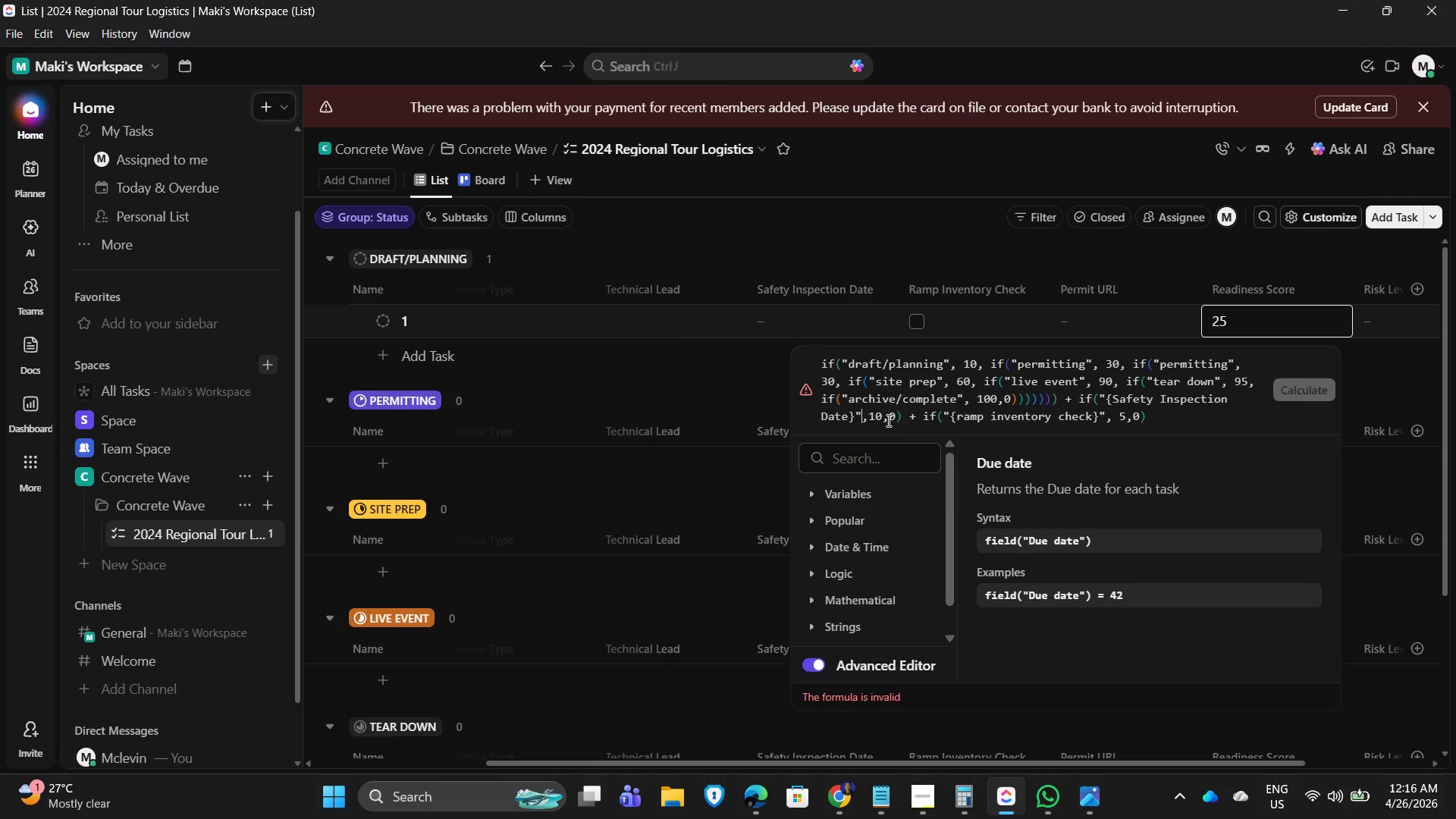 
key(Shift+Quote)
 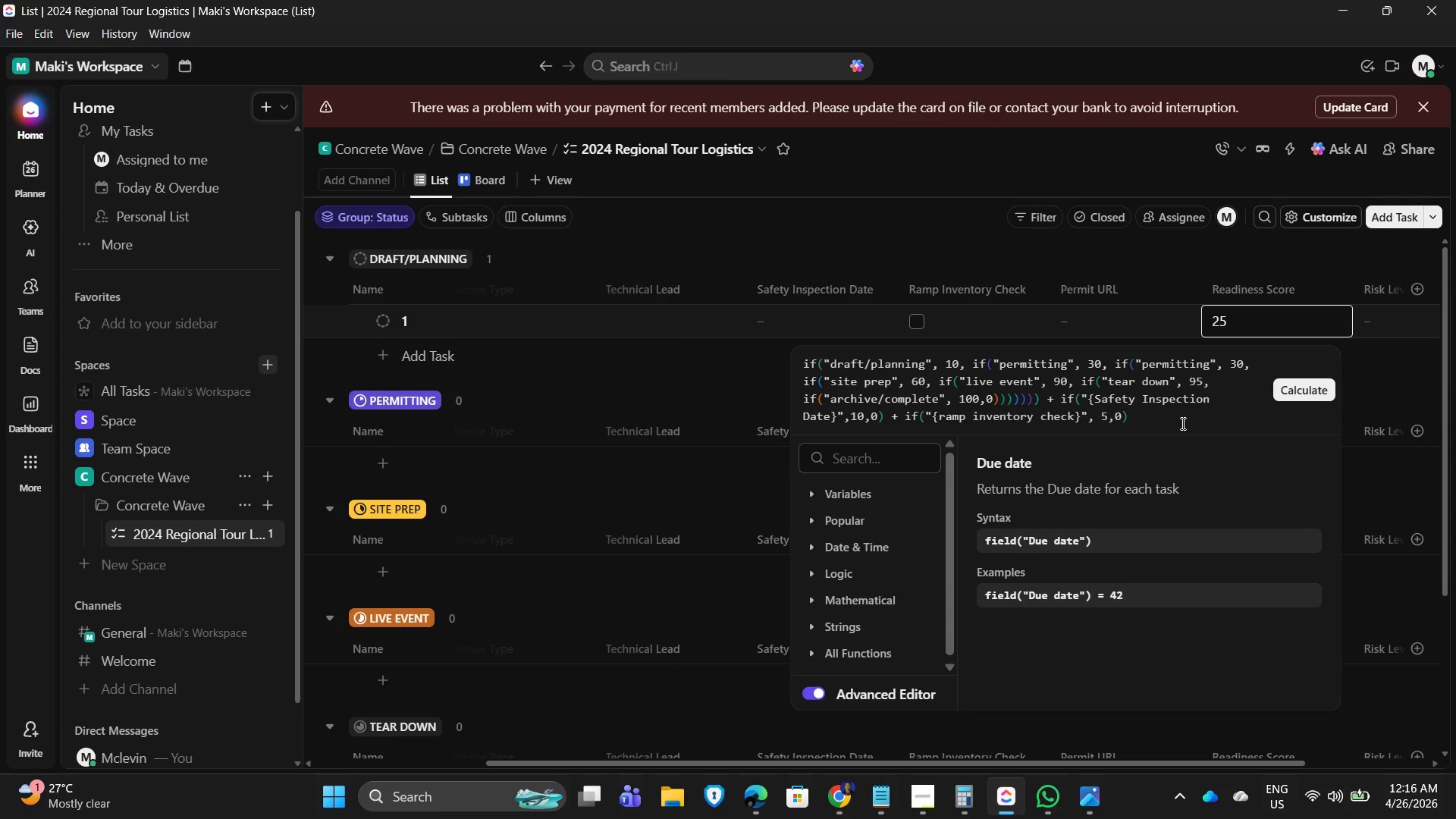 
wait(12.69)
 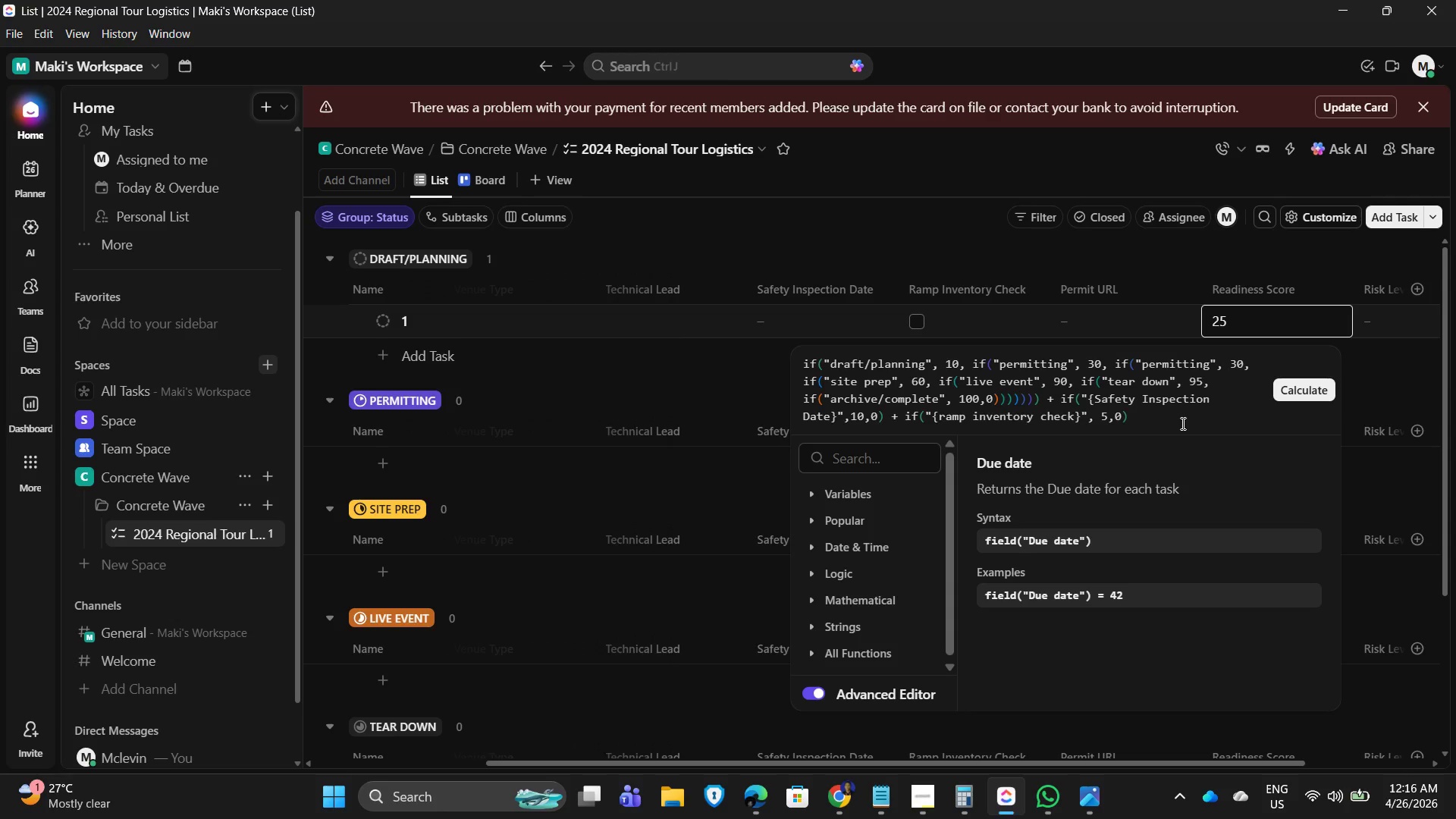 
left_click([845, 416])
 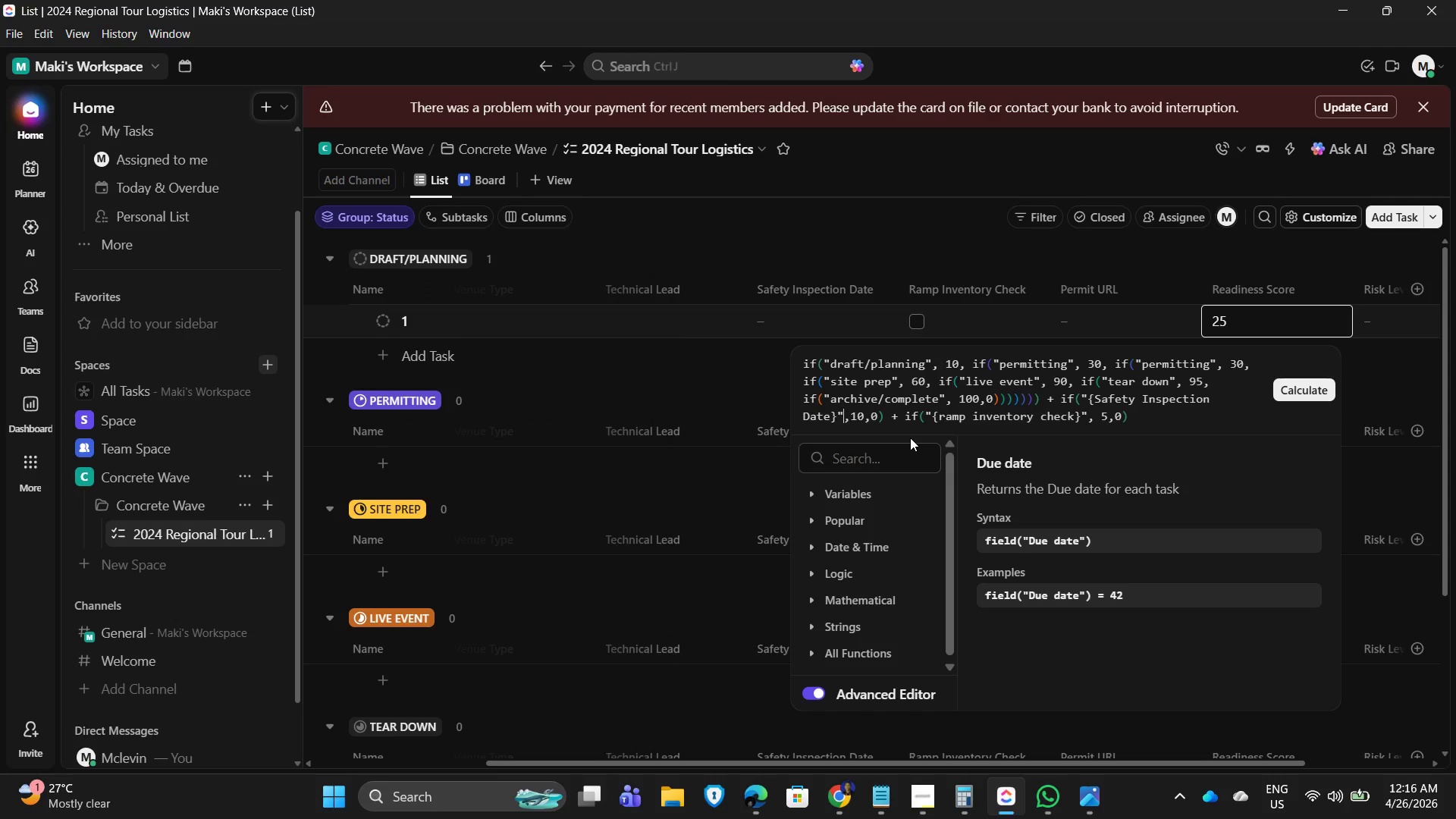 
wait(21.31)
 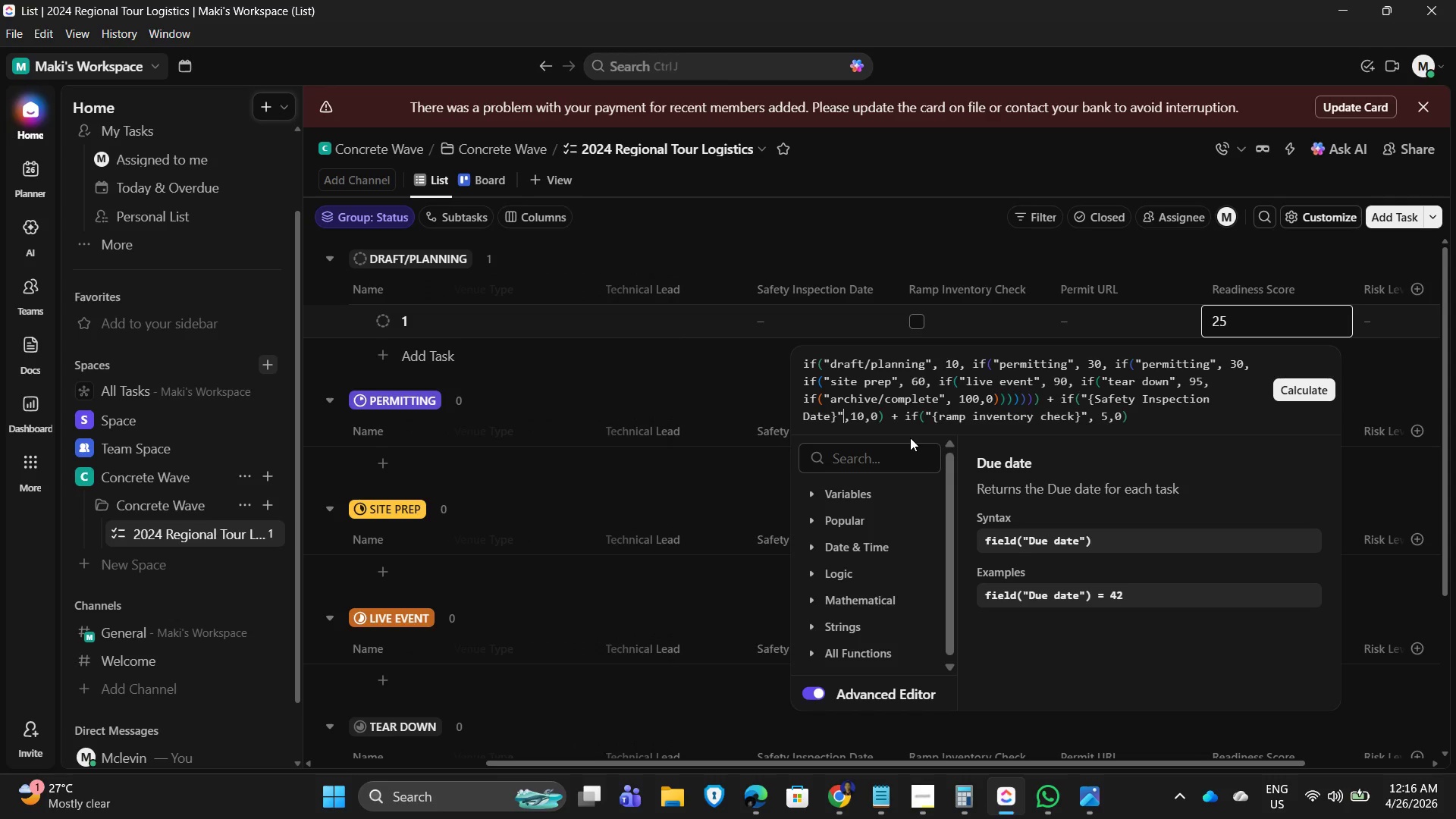 
key(Equal)
 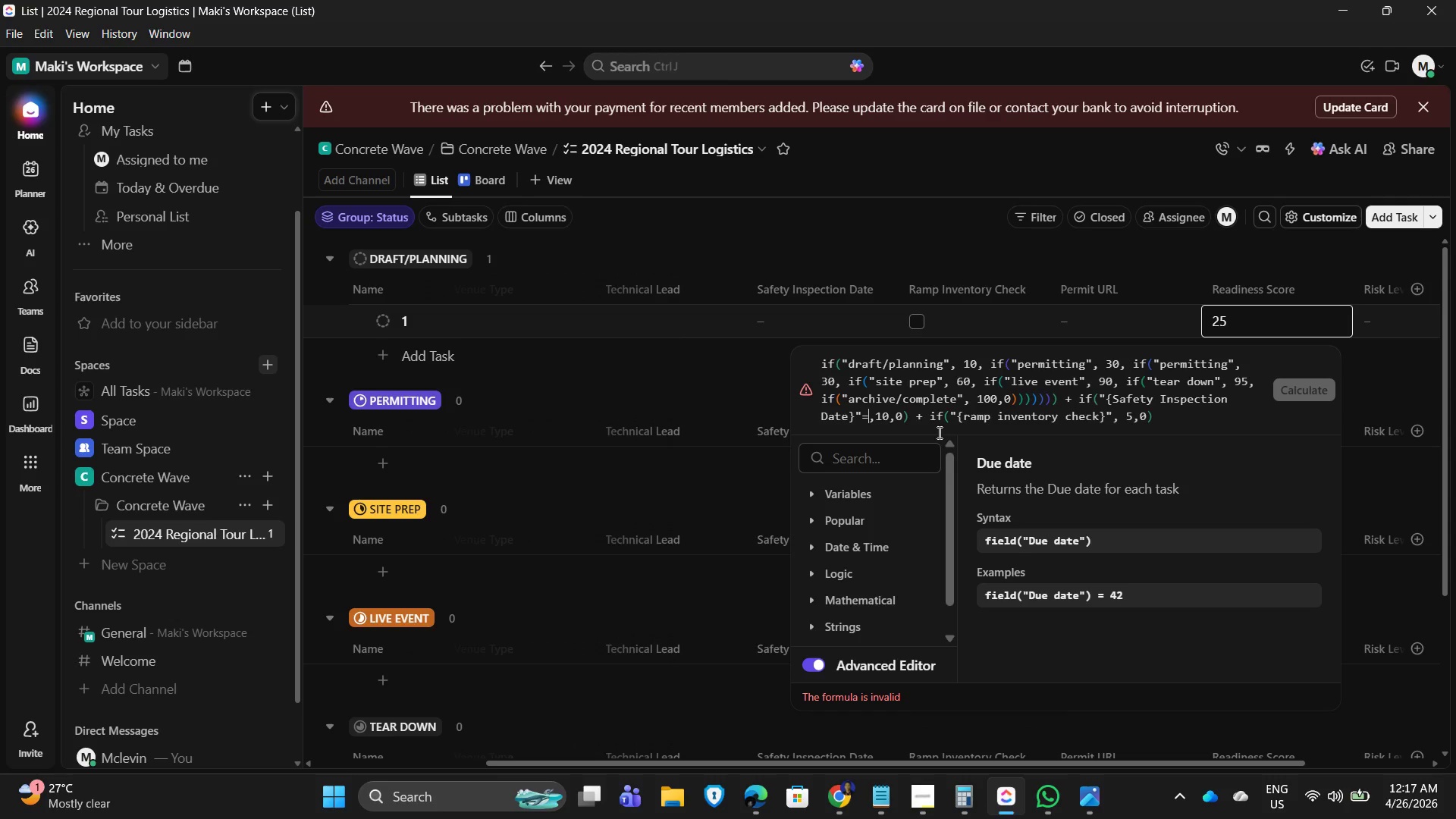 
key(Backspace)
 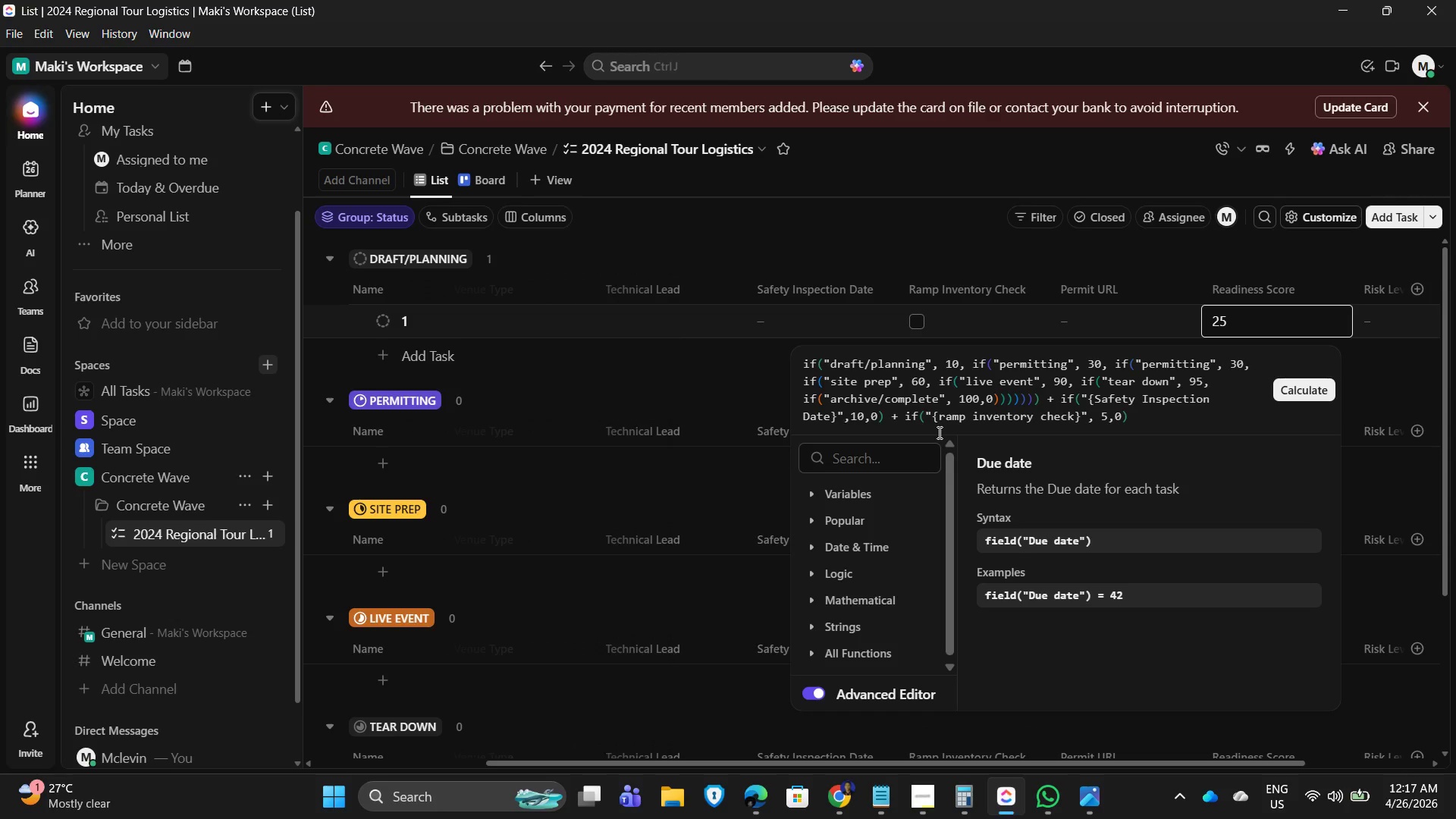 
key(Comma)
 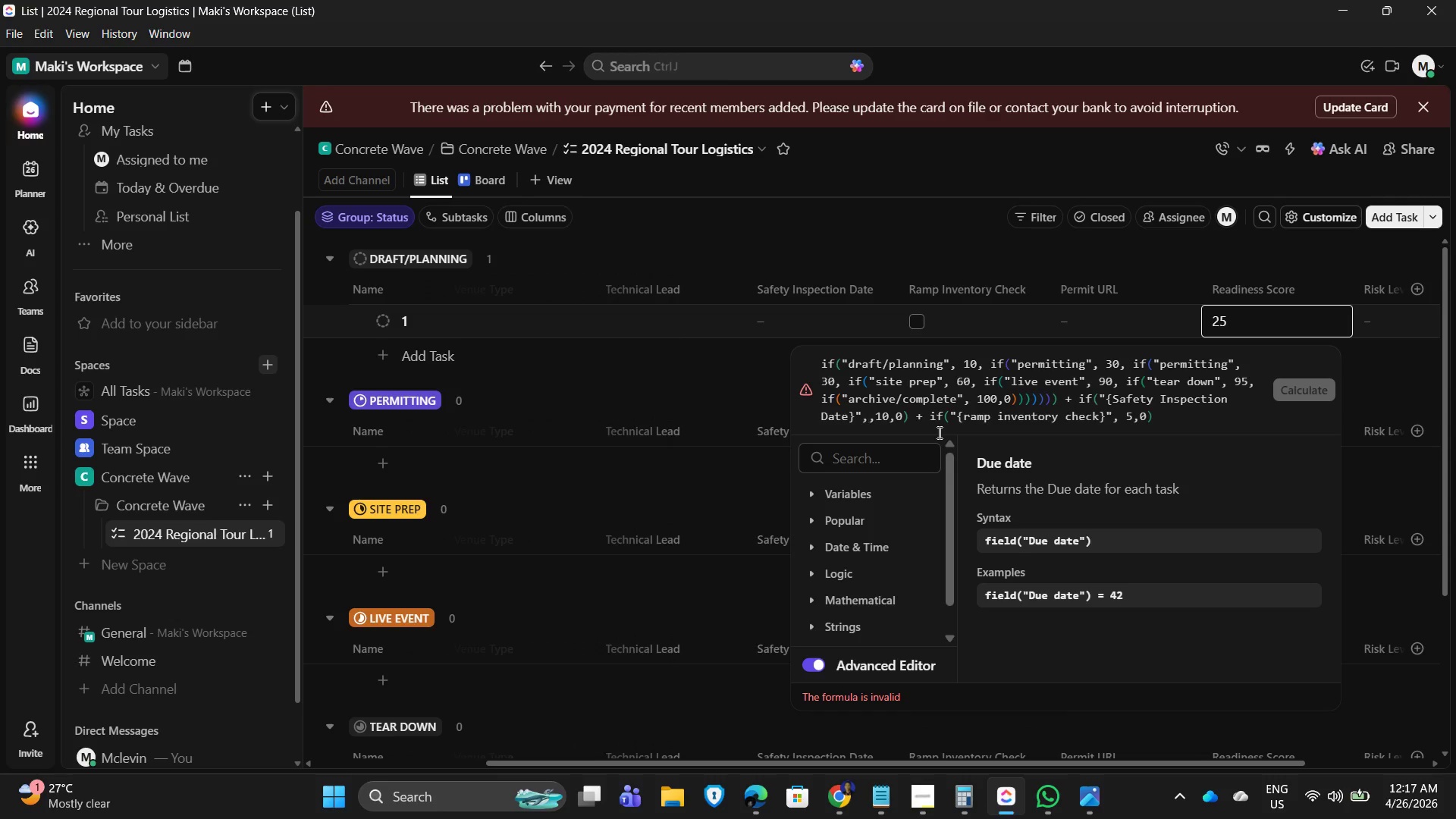 
key(Shift+Quote)
 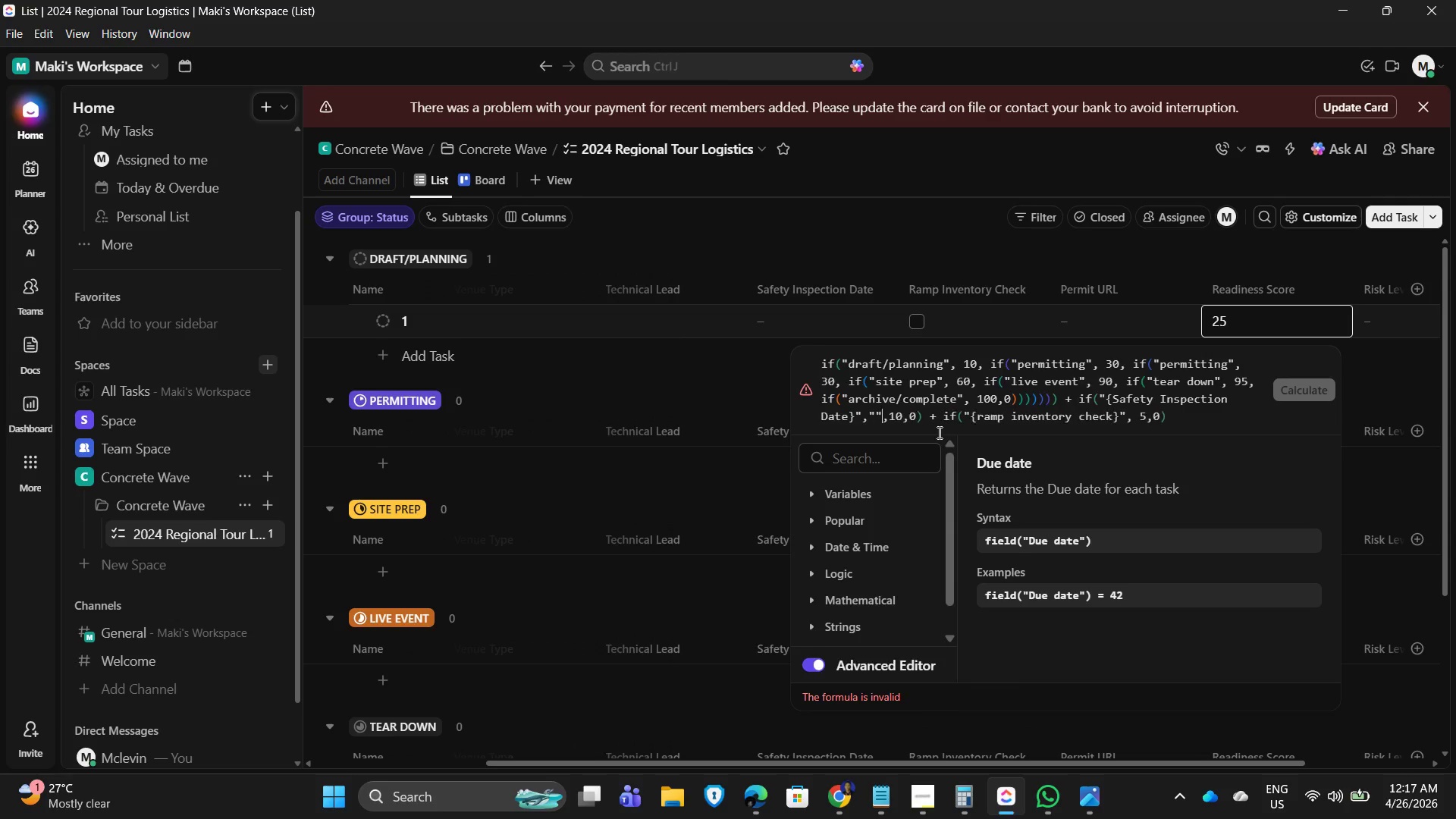 
key(Shift+Quote)
 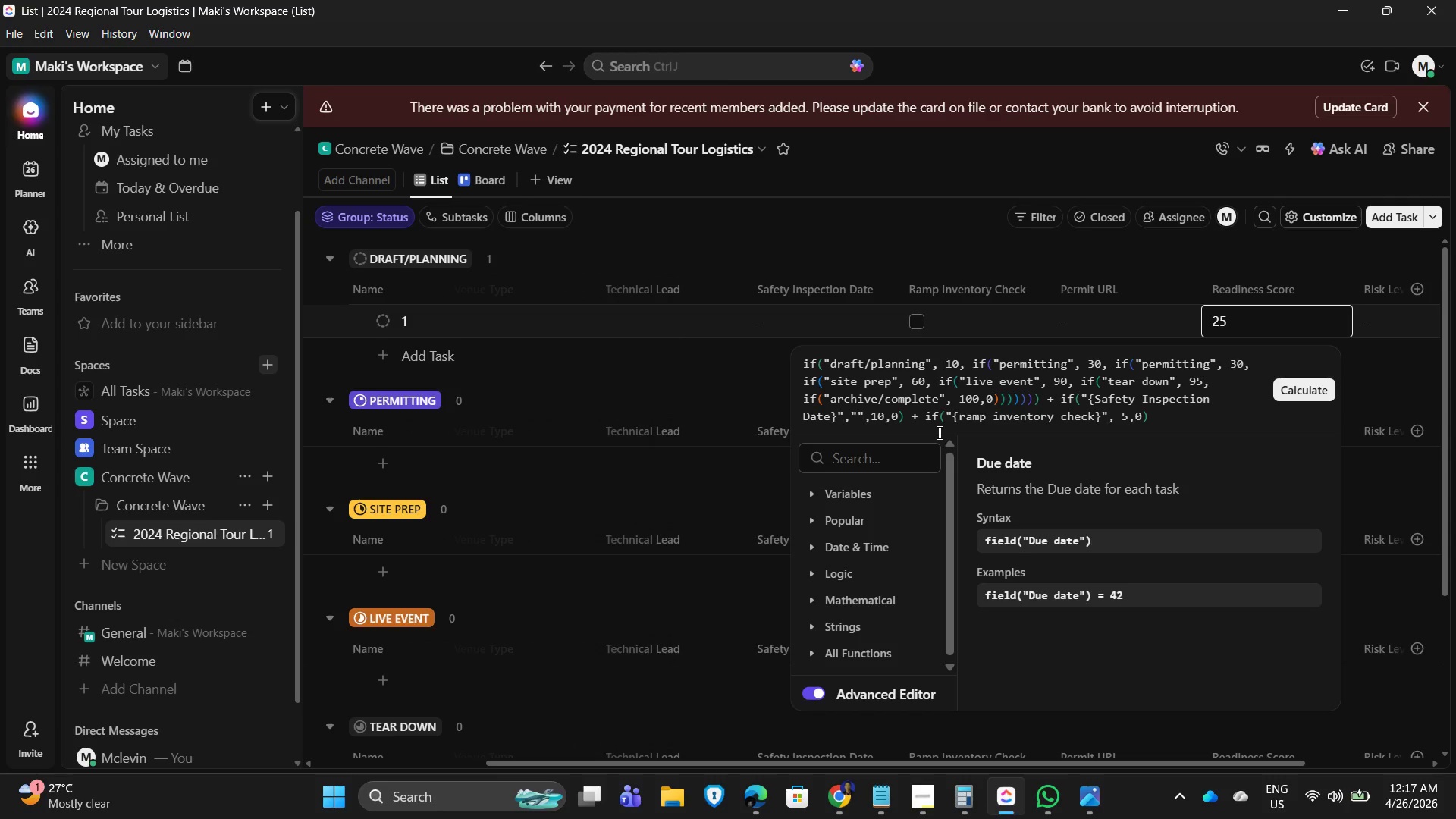 
key(Comma)
 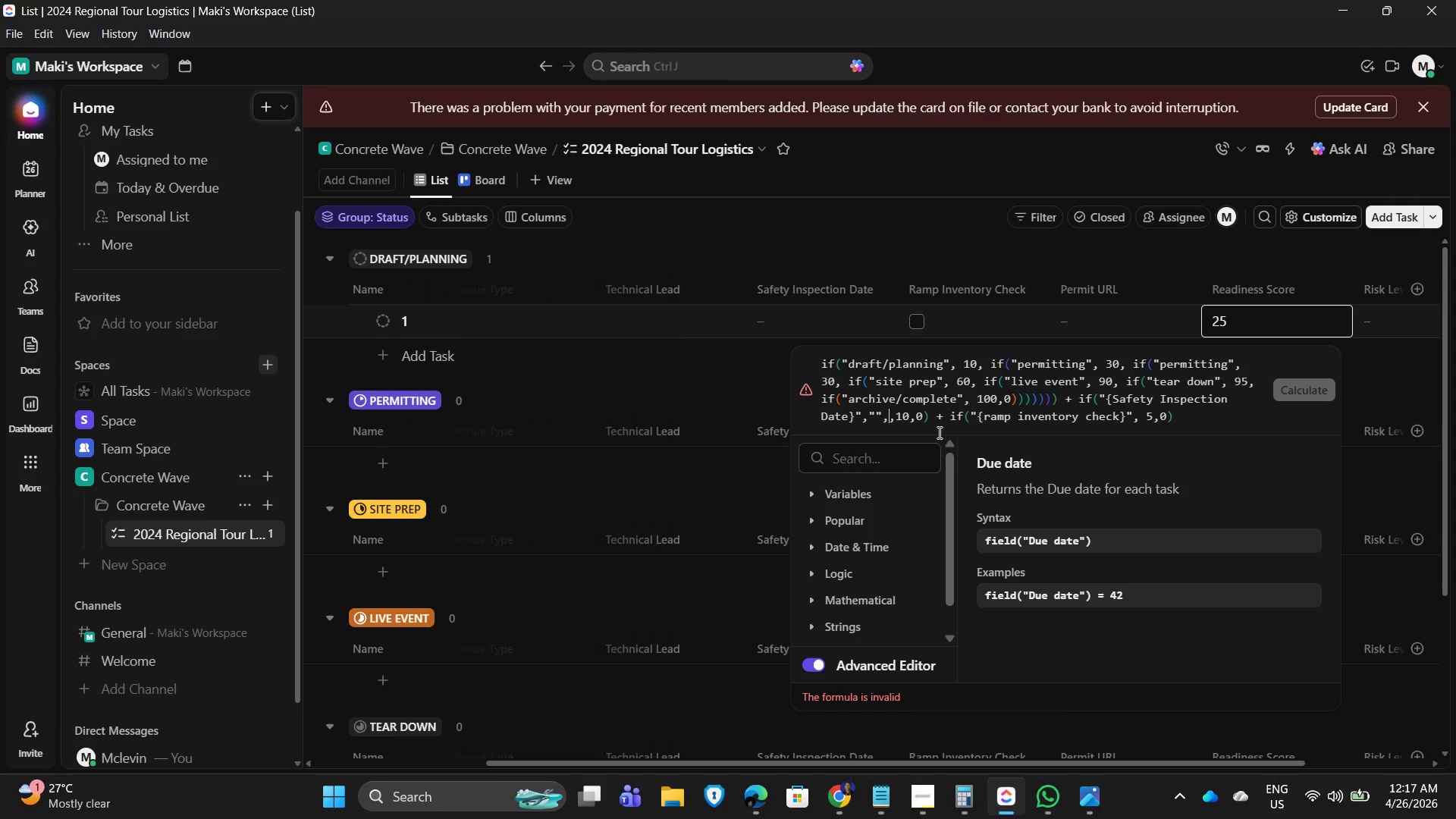 
key(Backspace)
 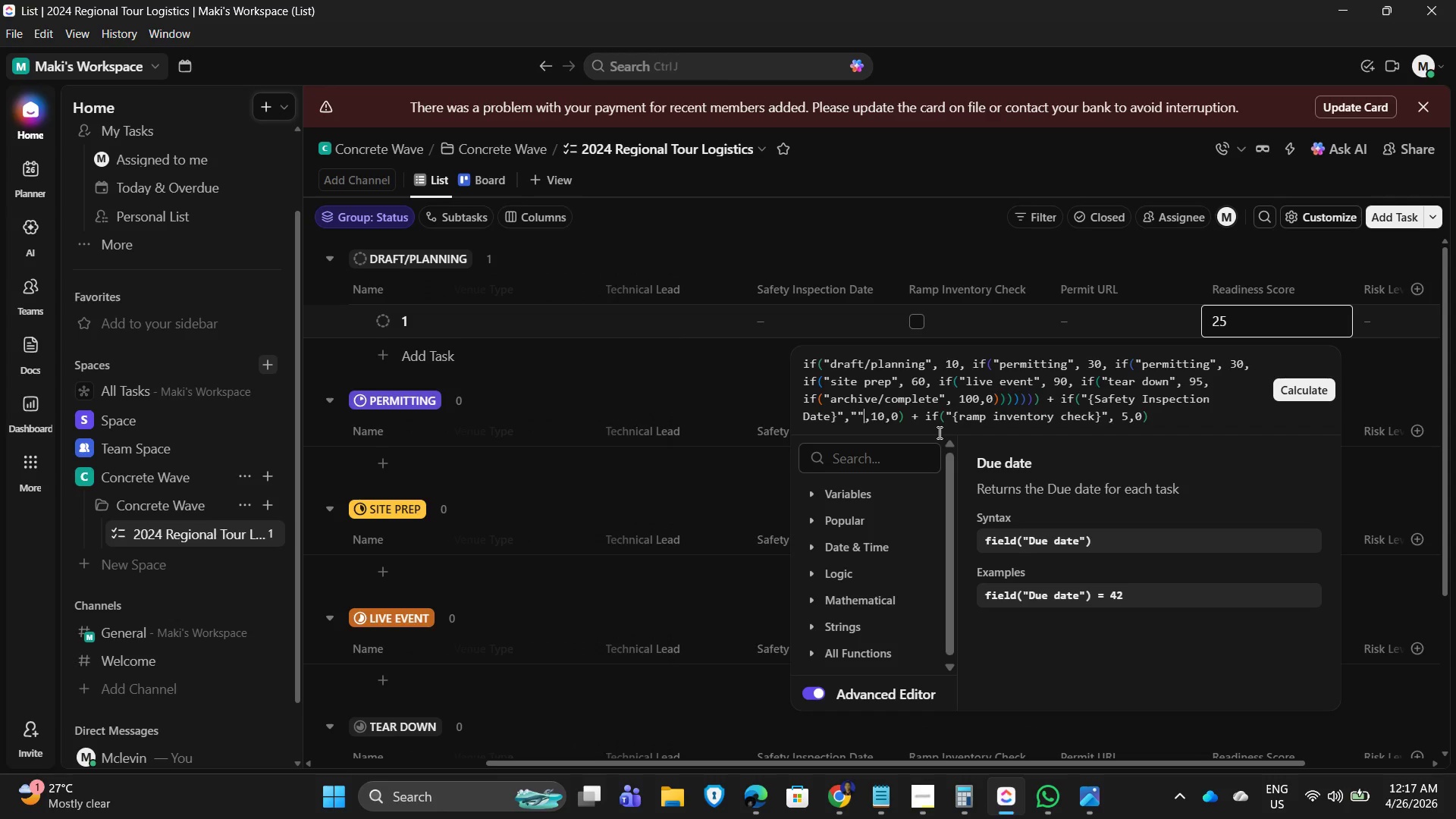 
hold_key(key=ArrowRight, duration=0.98)
 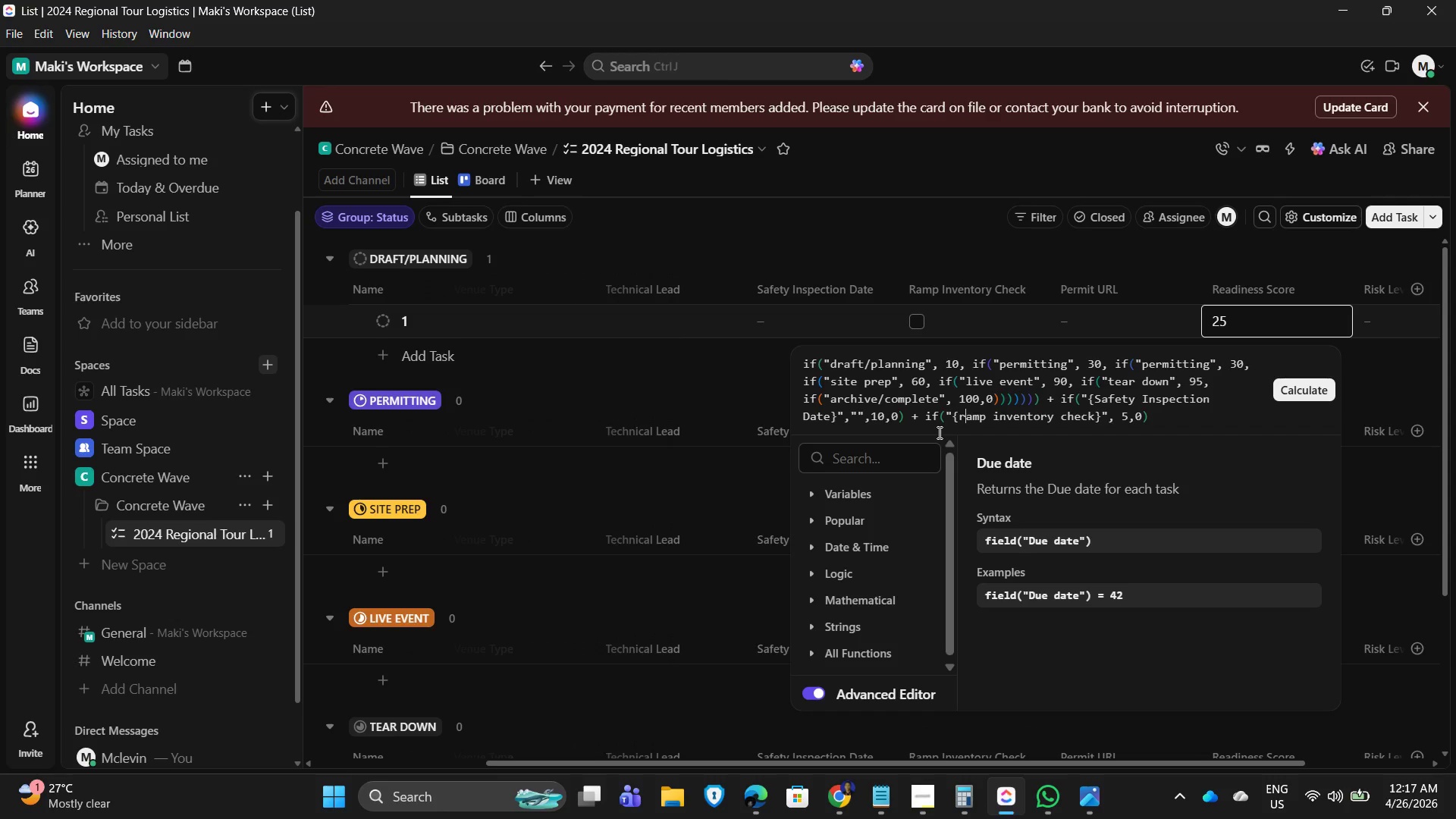 
hold_key(key=ArrowRight, duration=1.69)
 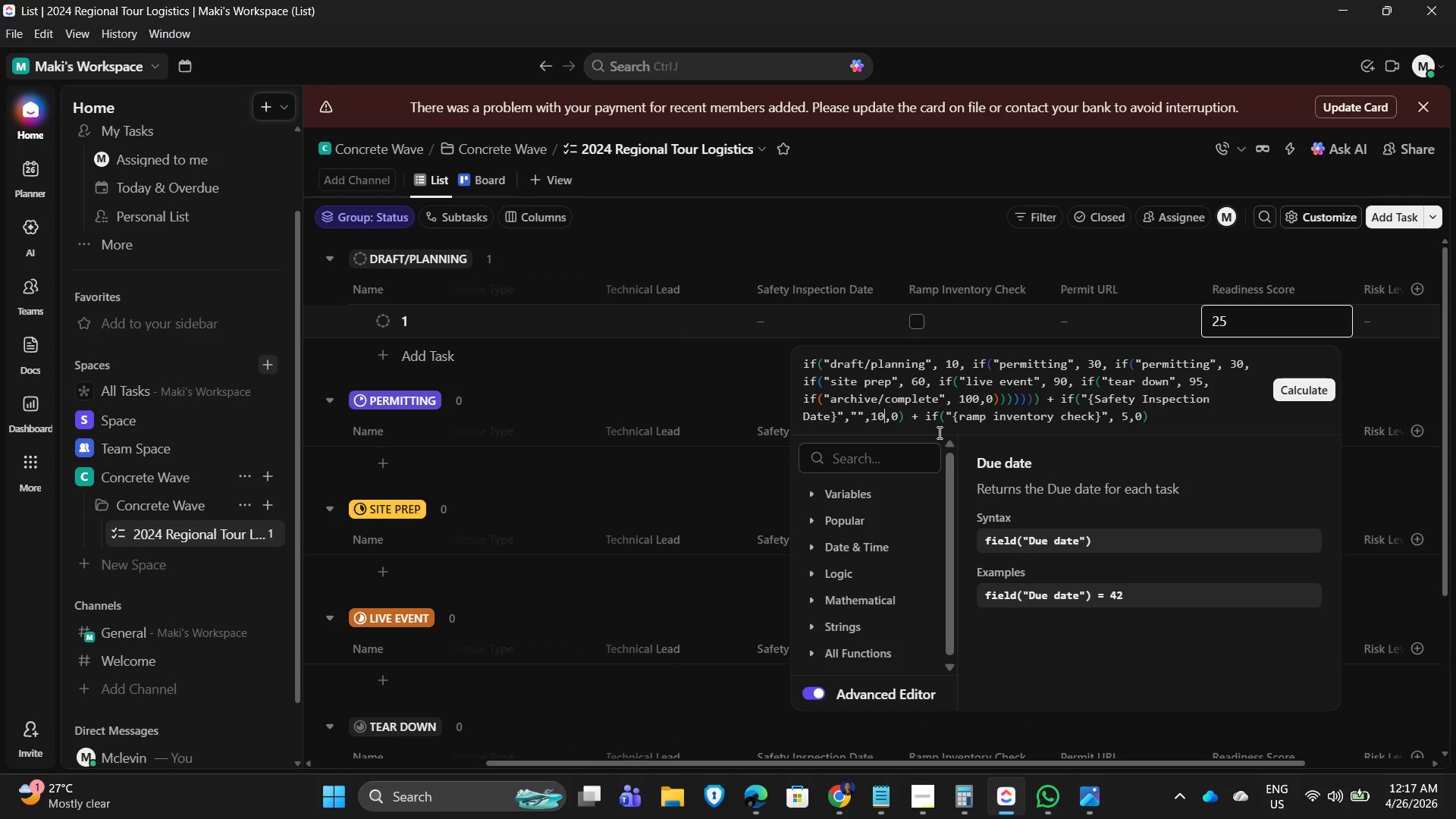 
hold_key(key=ArrowLeft, duration=1.01)
 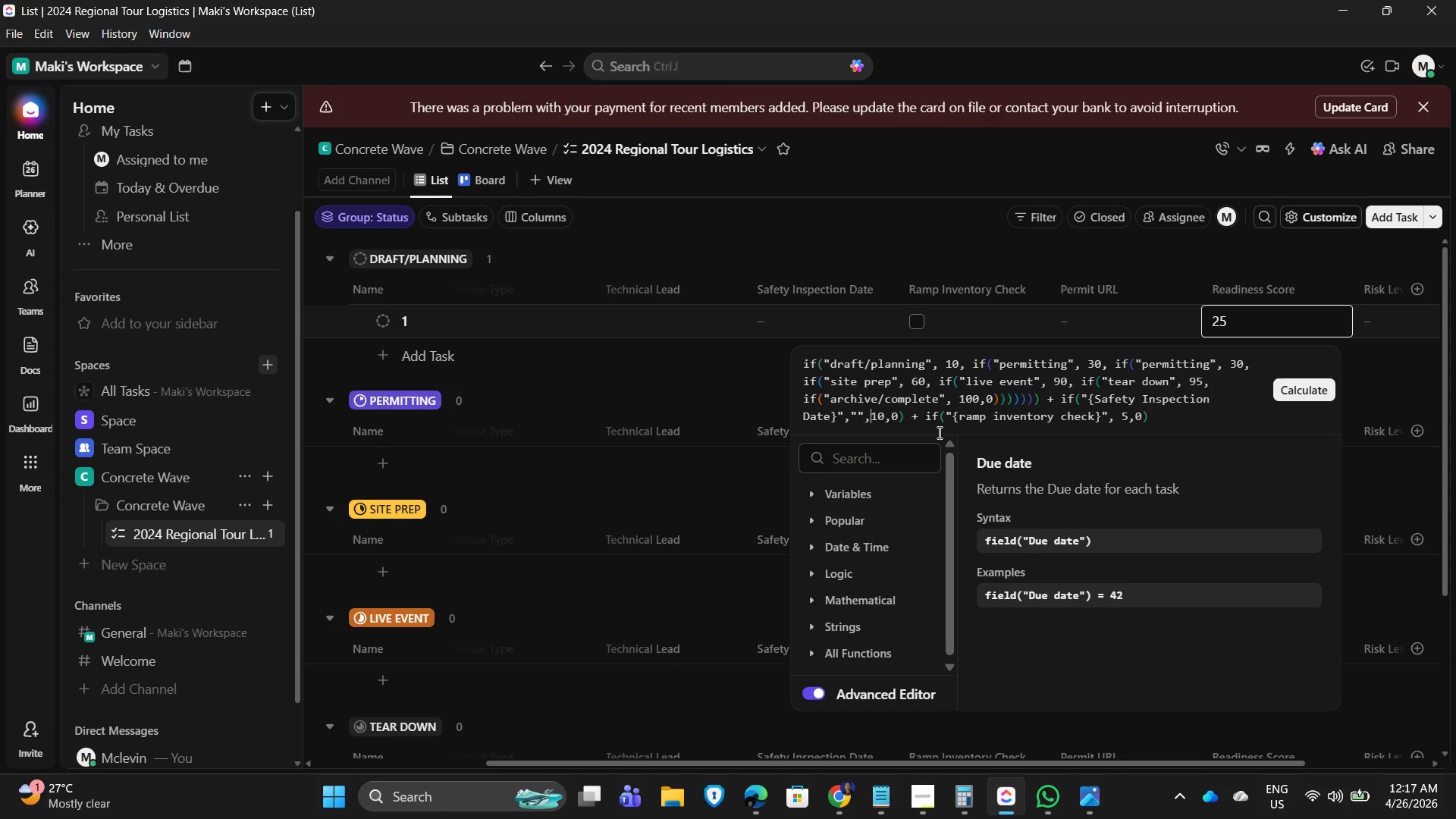 
hold_key(key=ArrowRight, duration=1.08)
 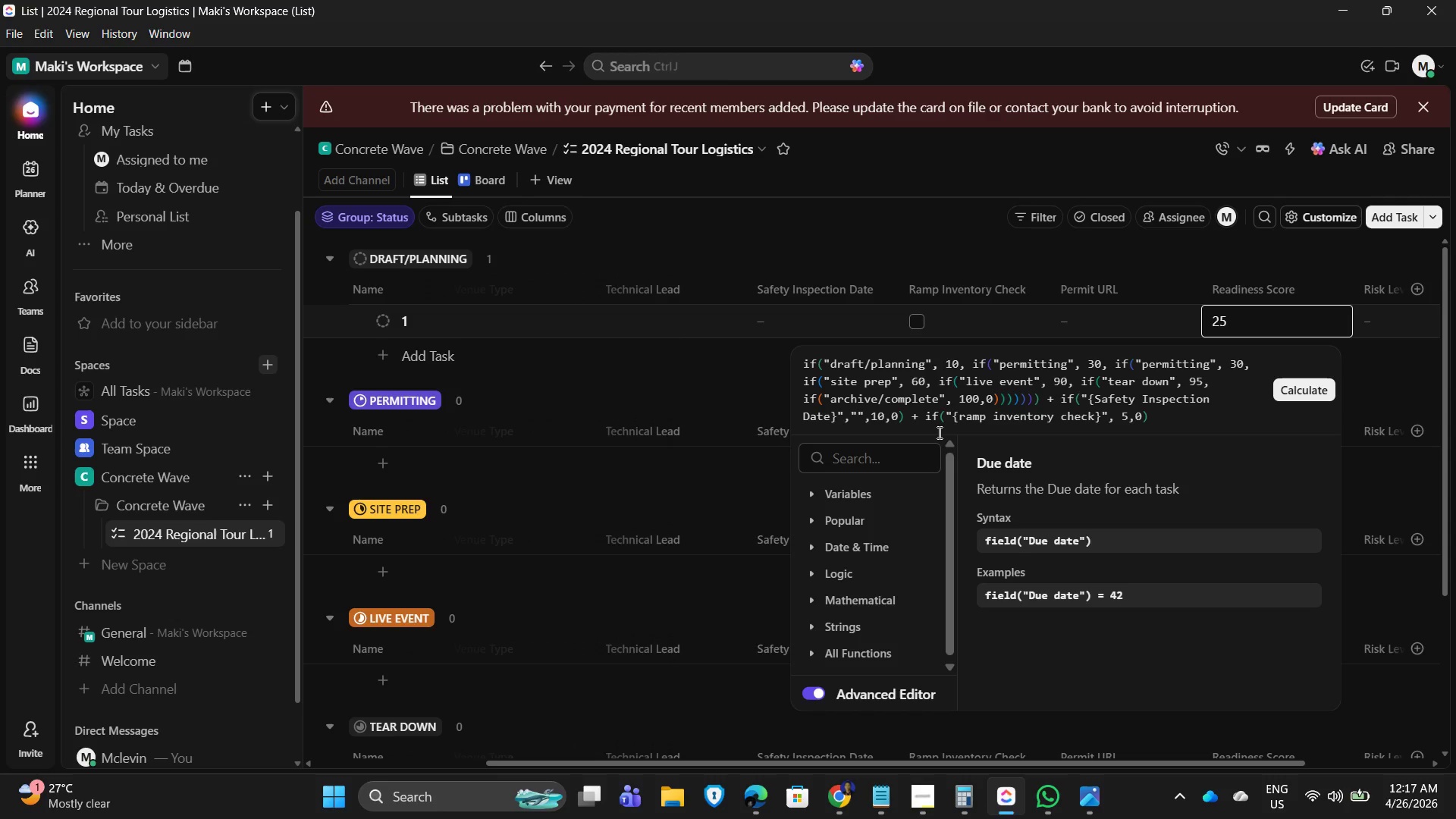 
key(ArrowLeft)
 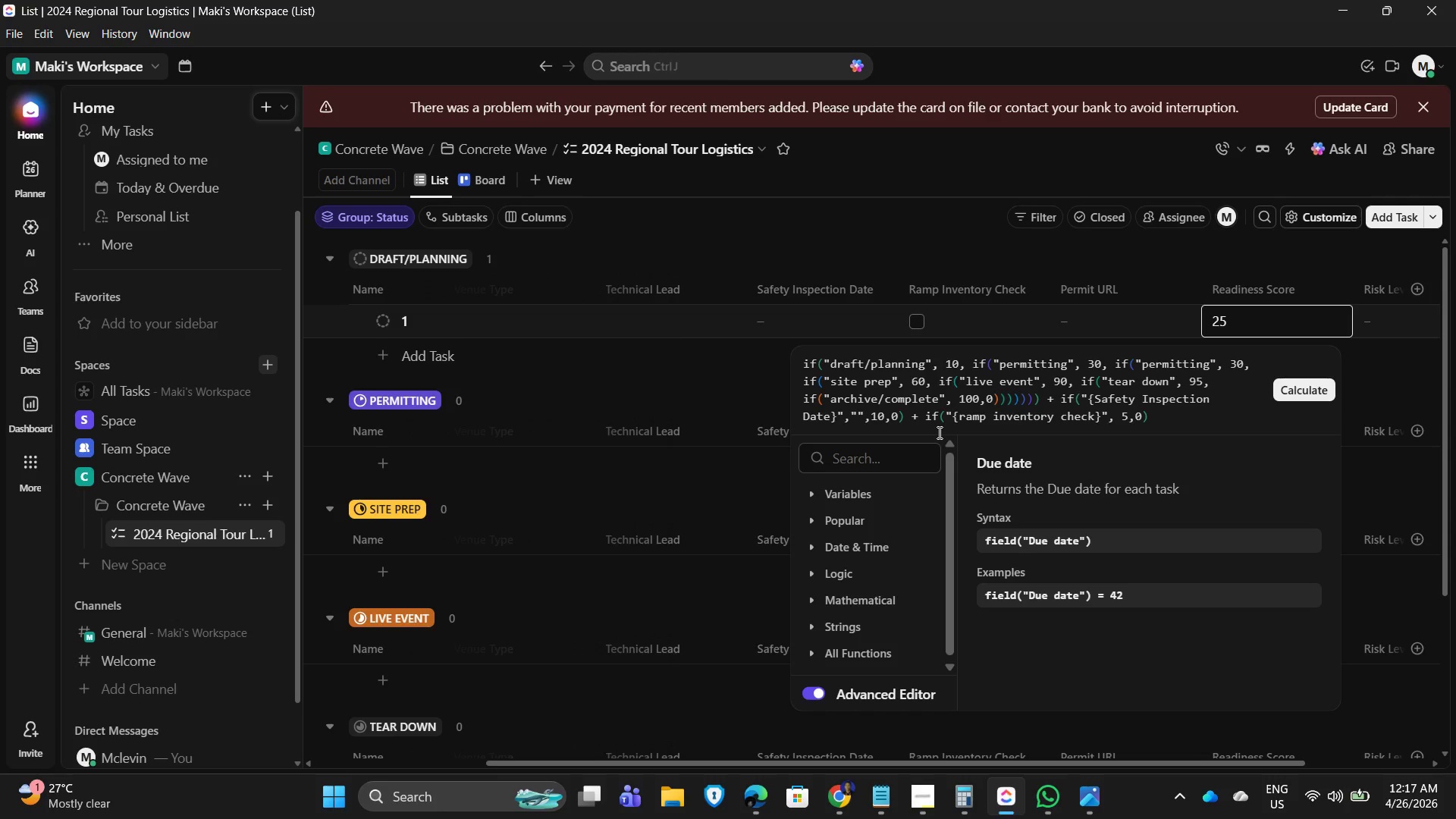 
hold_key(key=ArrowRight, duration=0.73)
 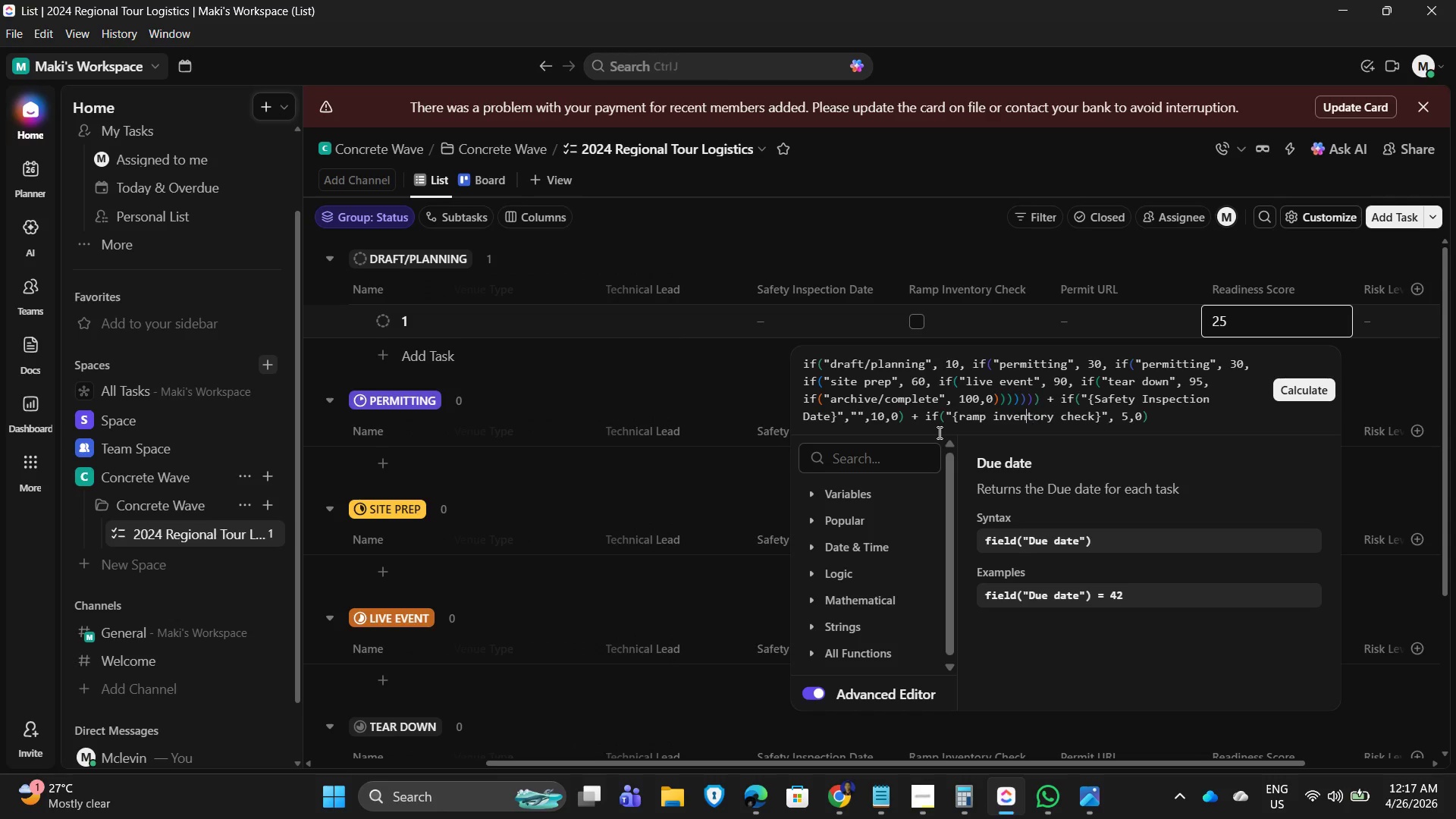 
key(ArrowLeft)
 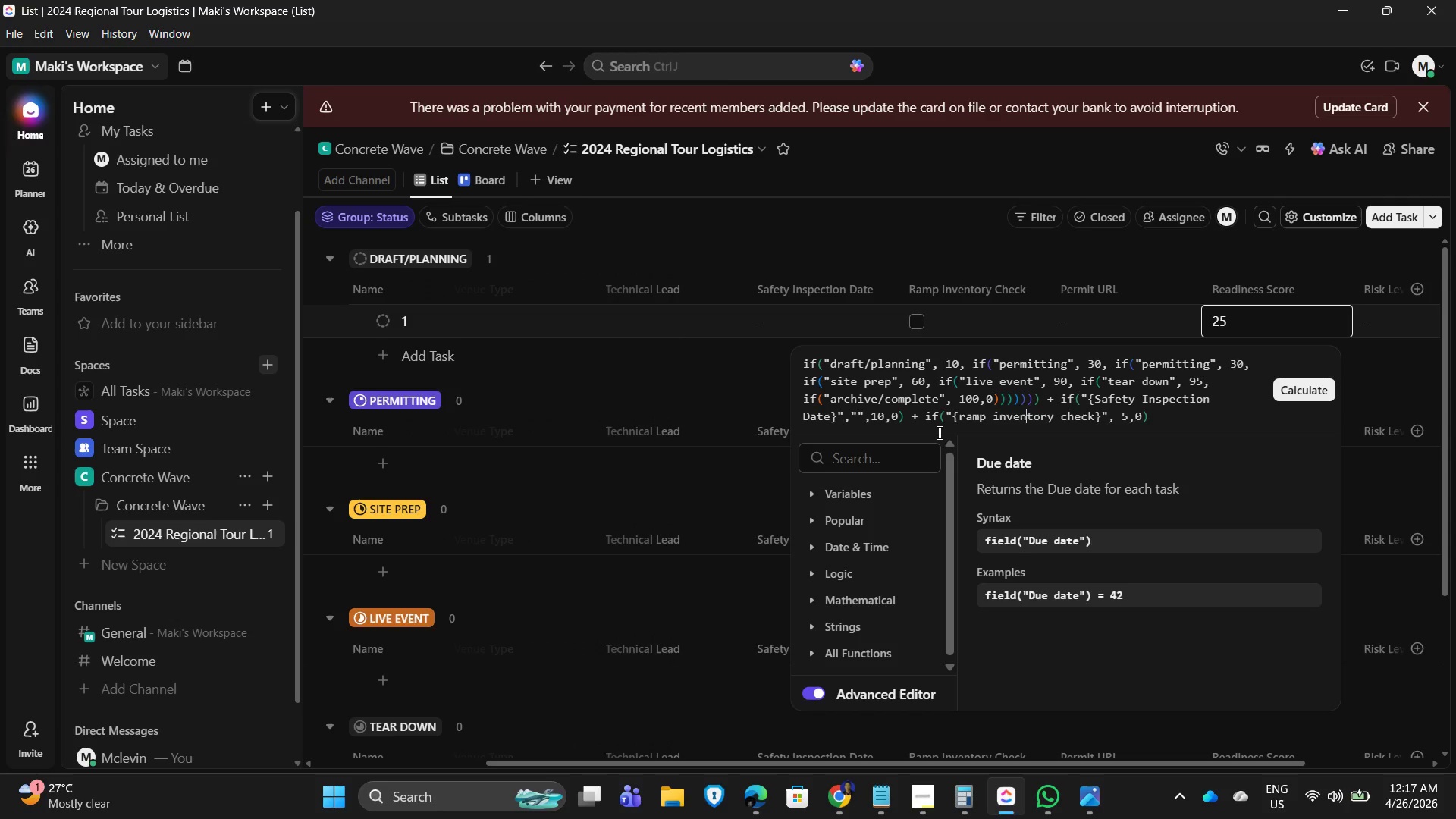 
key(ArrowLeft)
 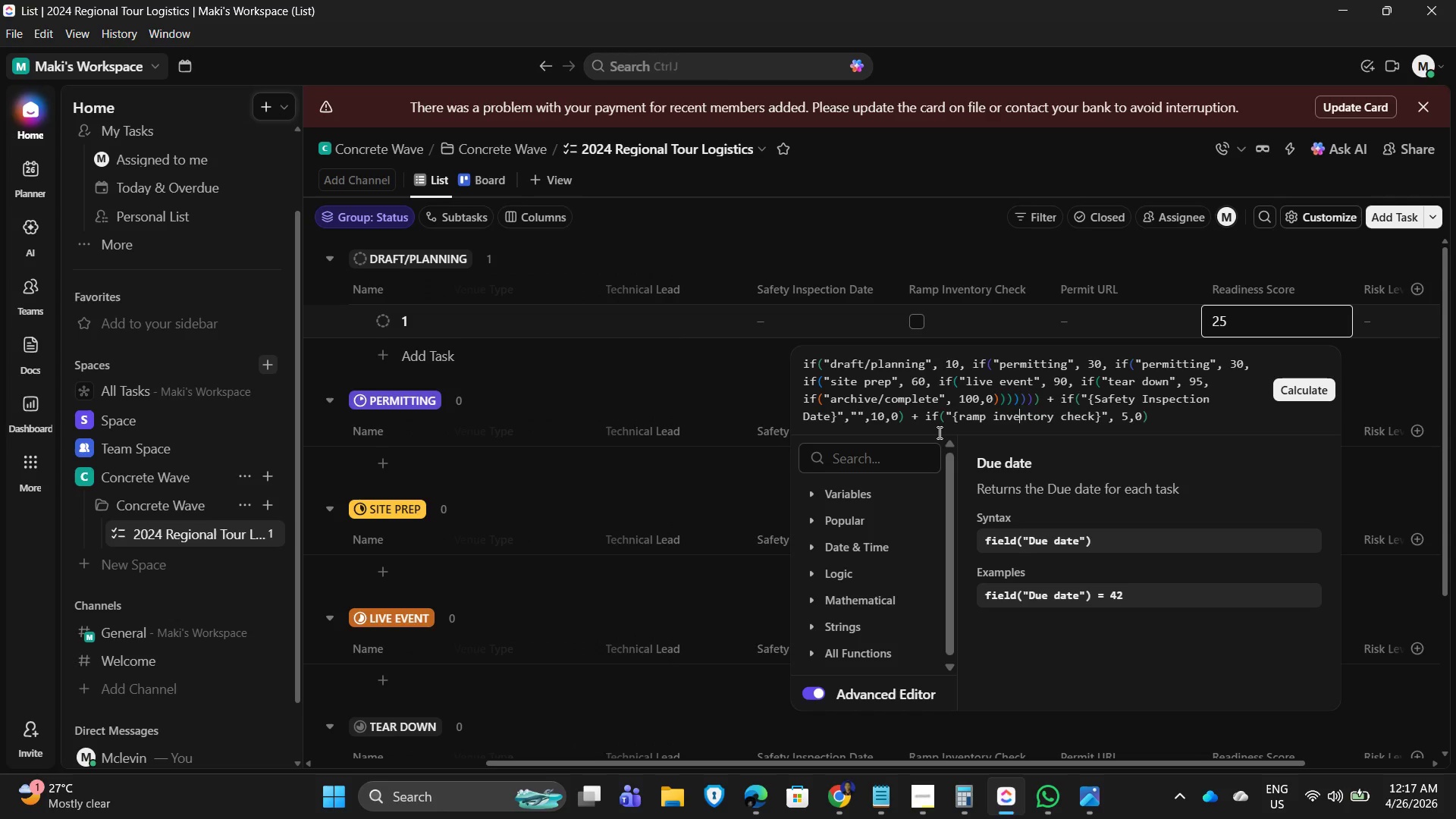 
key(ArrowLeft)
 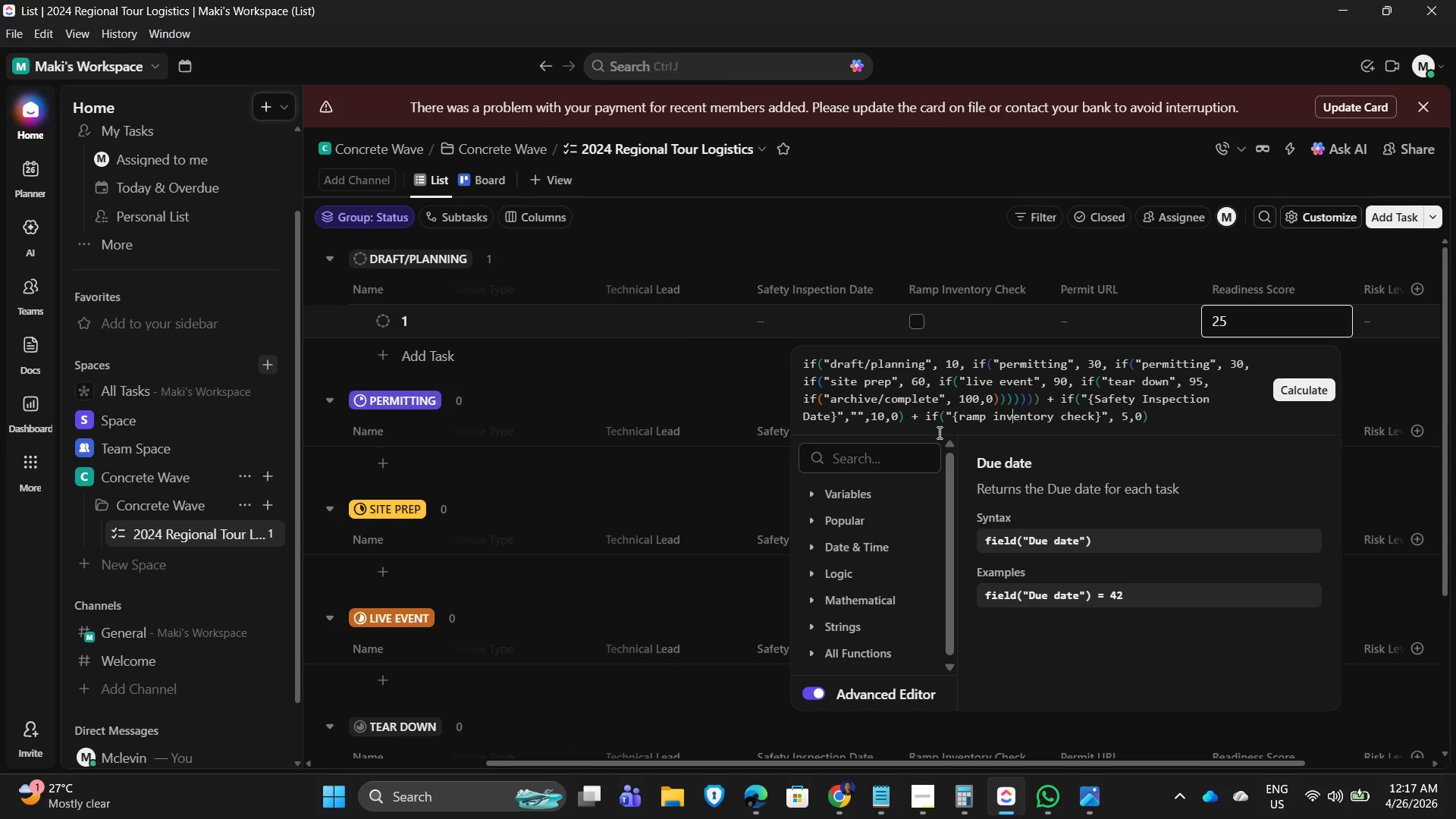 
key(ArrowLeft)
 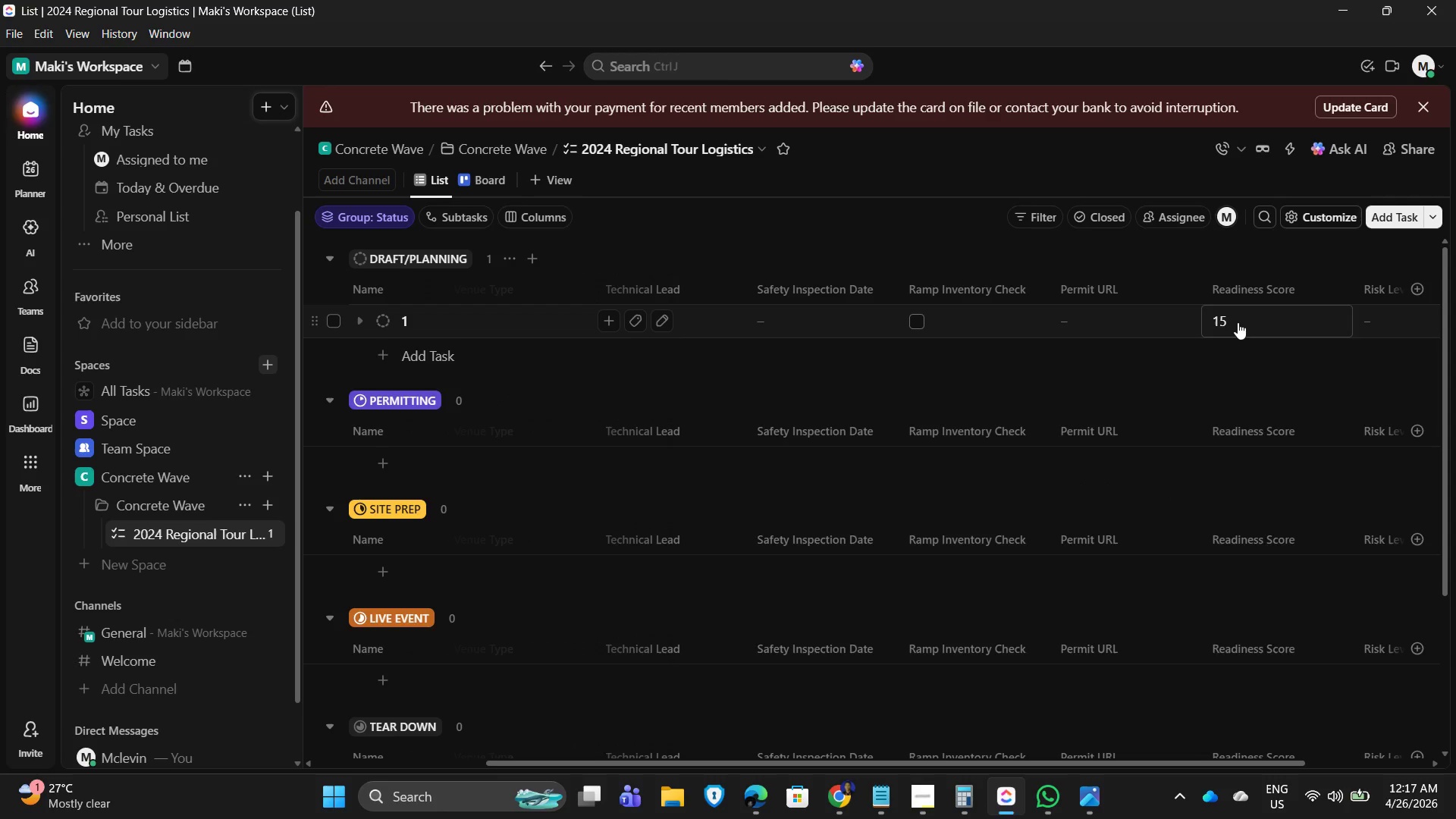 
wait(5.11)
 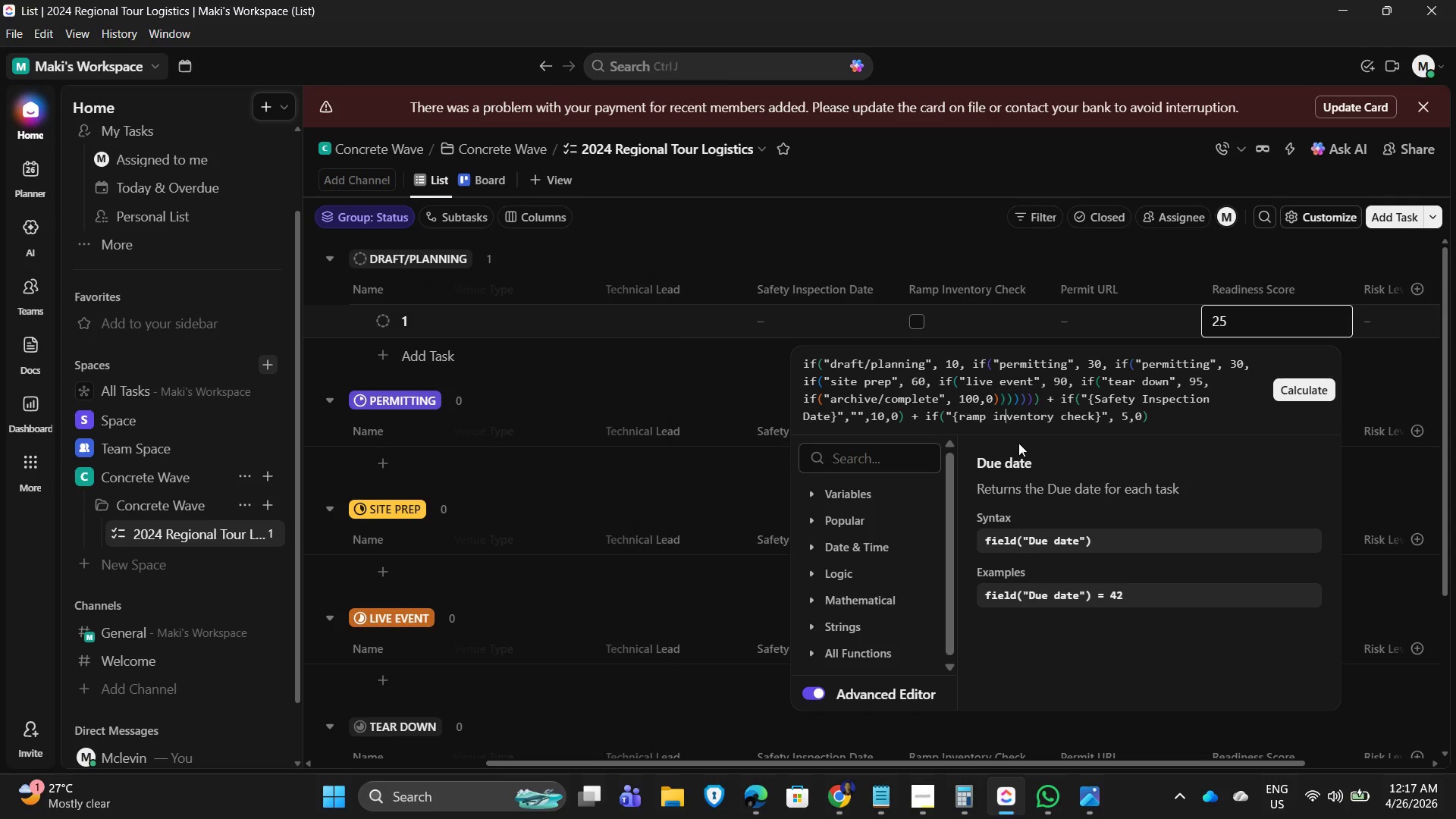 
left_click([1238, 322])
 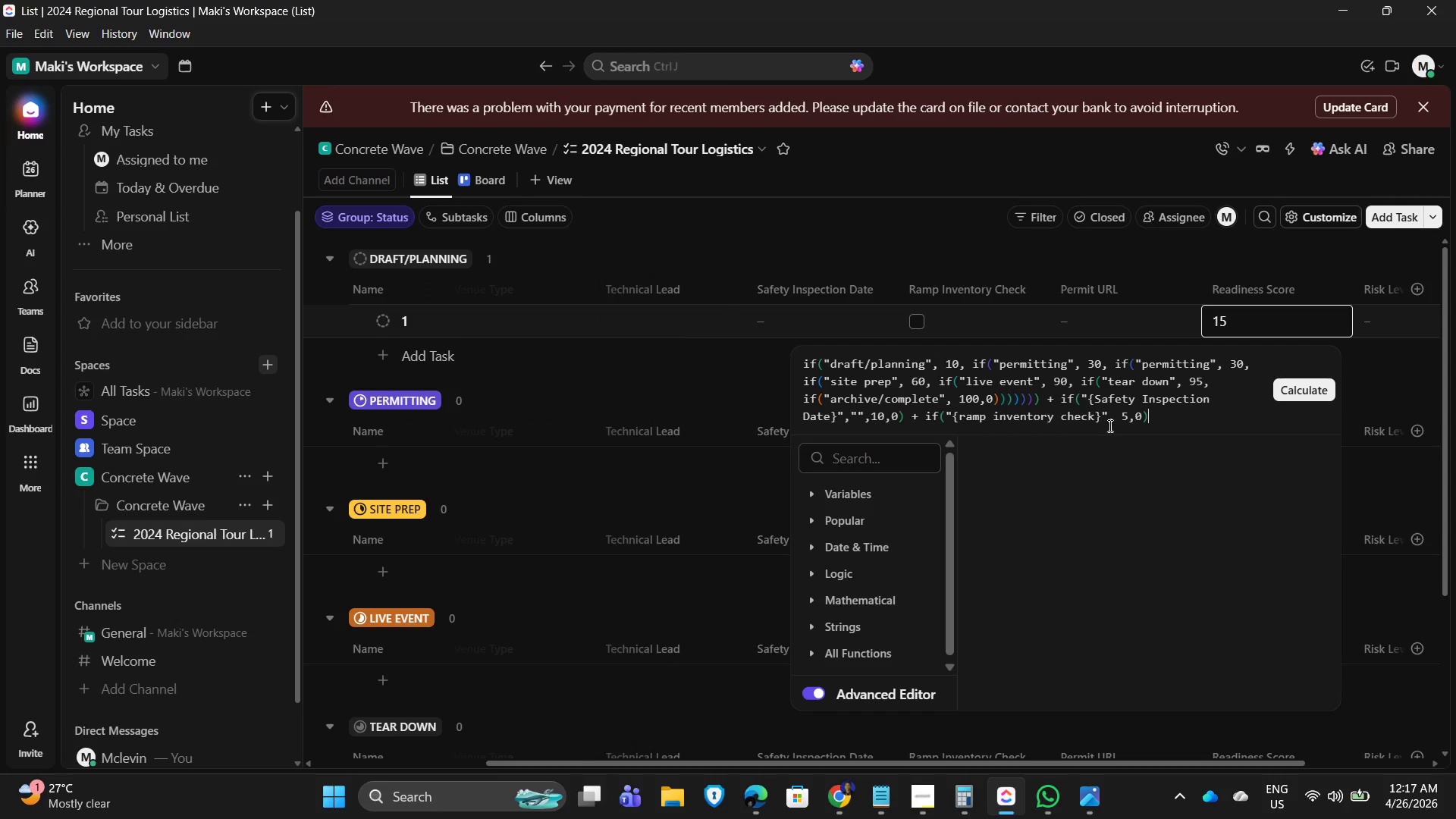 
left_click([1107, 418])
 